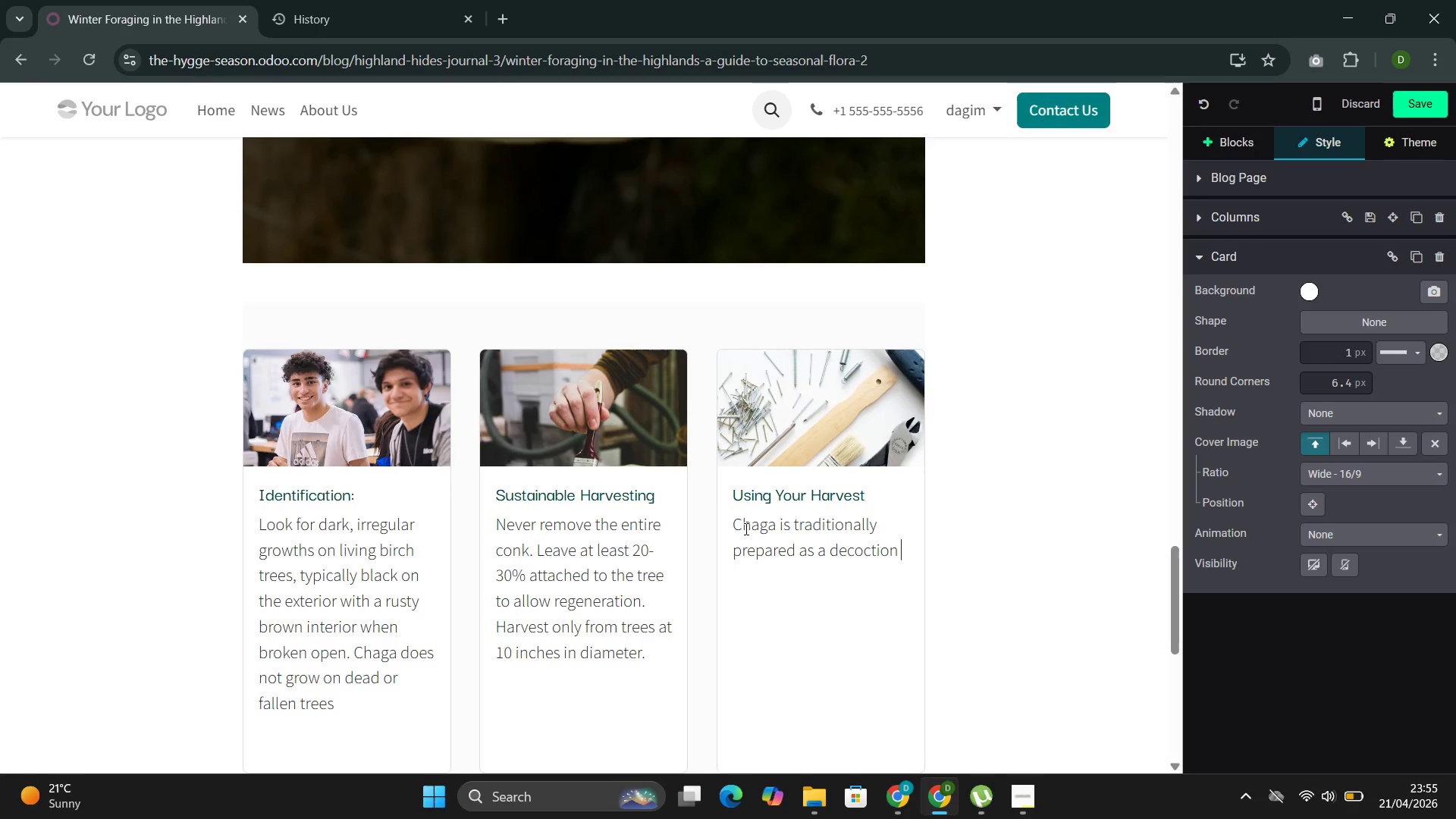 
key(Backspace)
type(--simmered grntly for an hour or more to ext)
 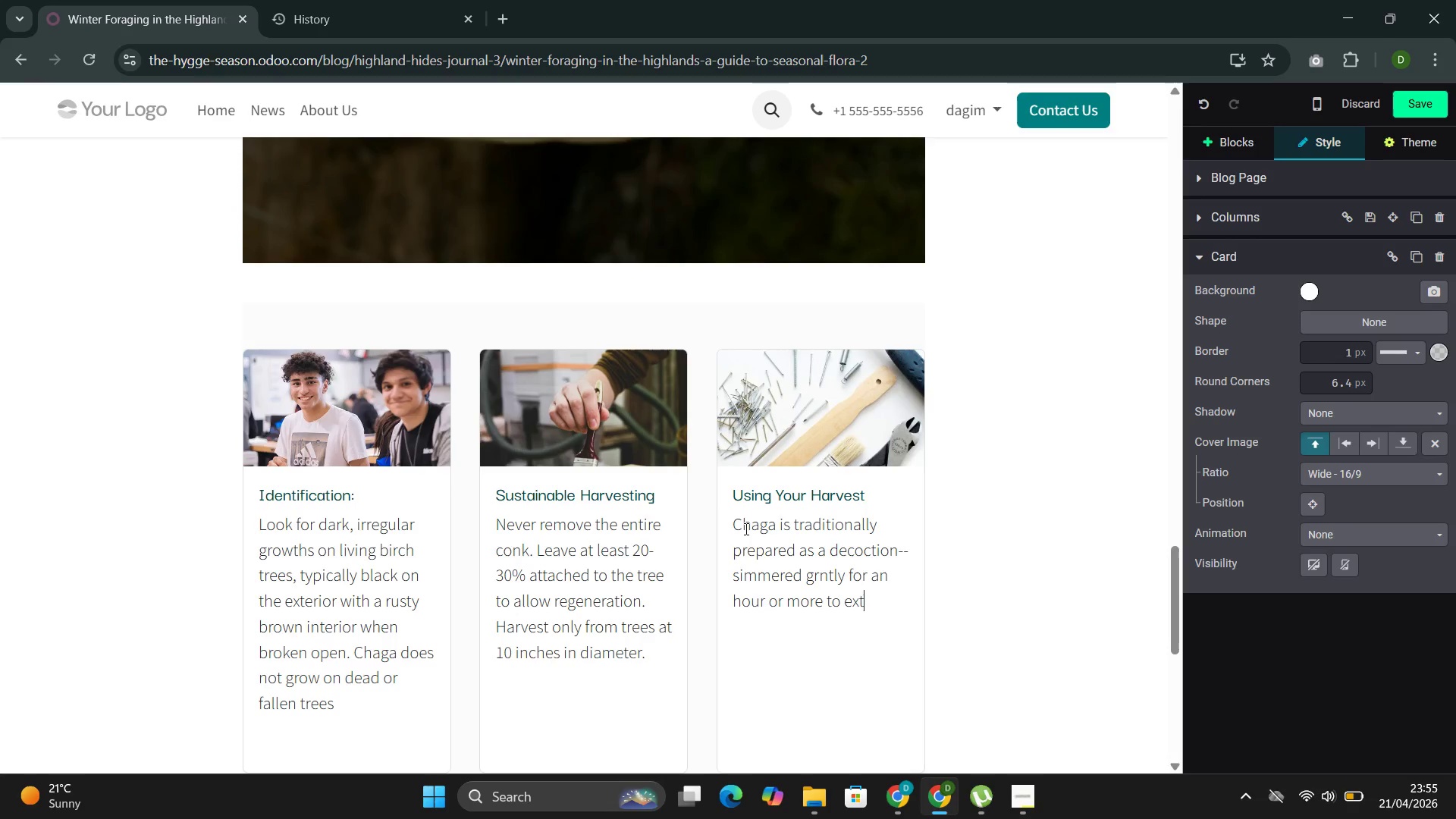 
type(ract its br)
key(Backspace)
type(enefit)
 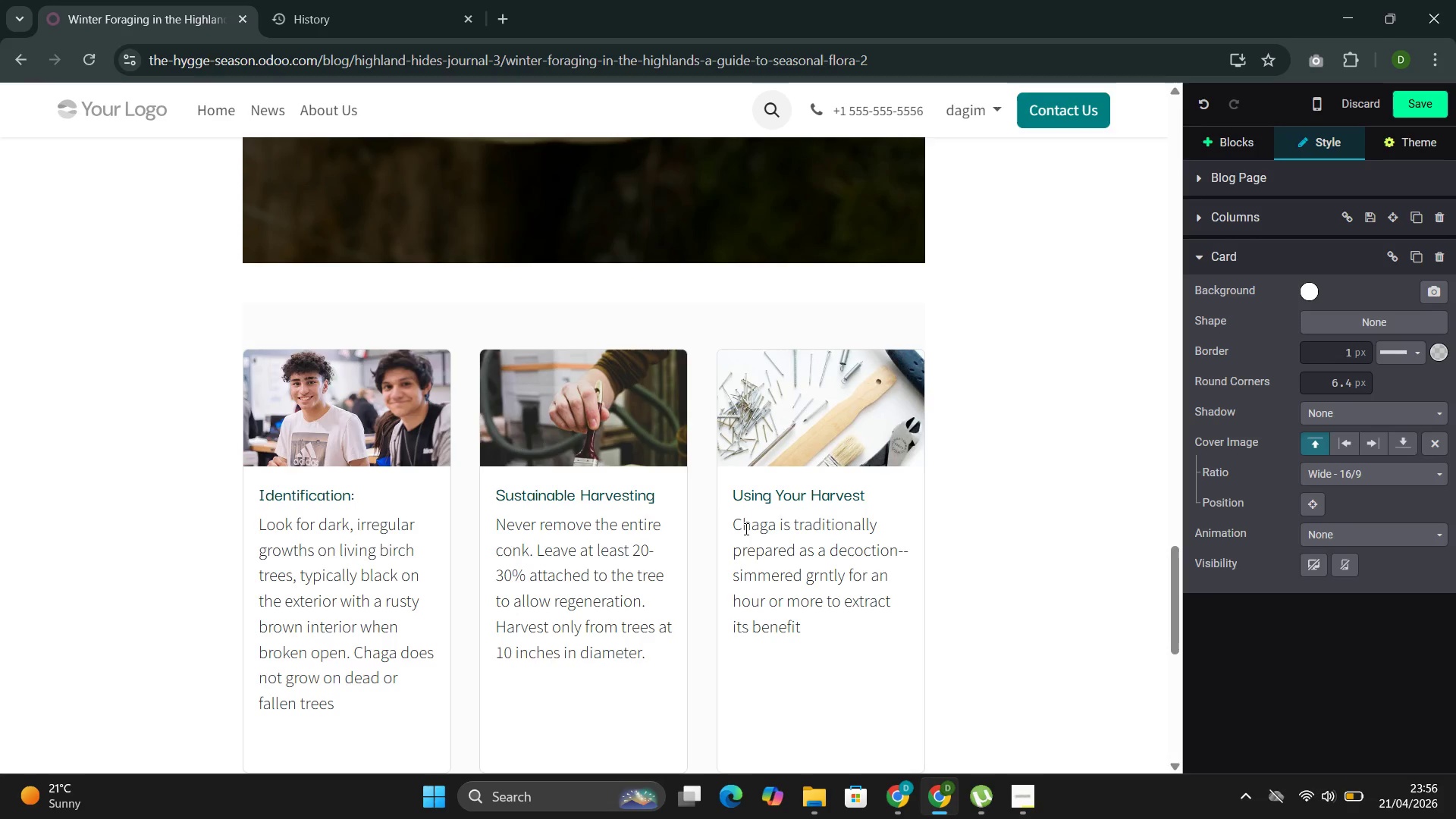 
key(Backspace)
type(cial compounds. Y)
key(Backspace)
type(The resulting tea )
 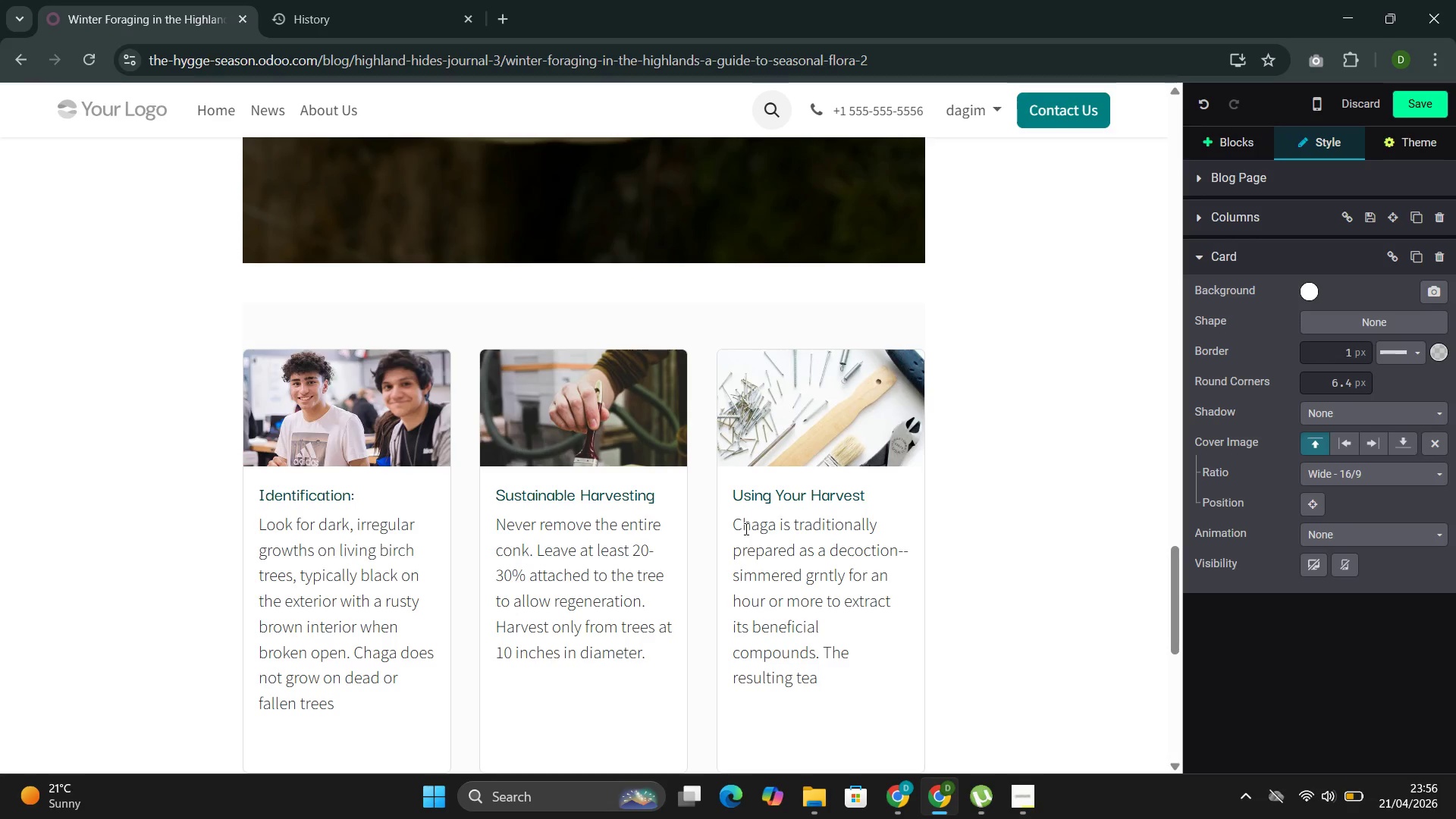 
type(is earthy, slightly vanilla-toned )
key(Backspace)
 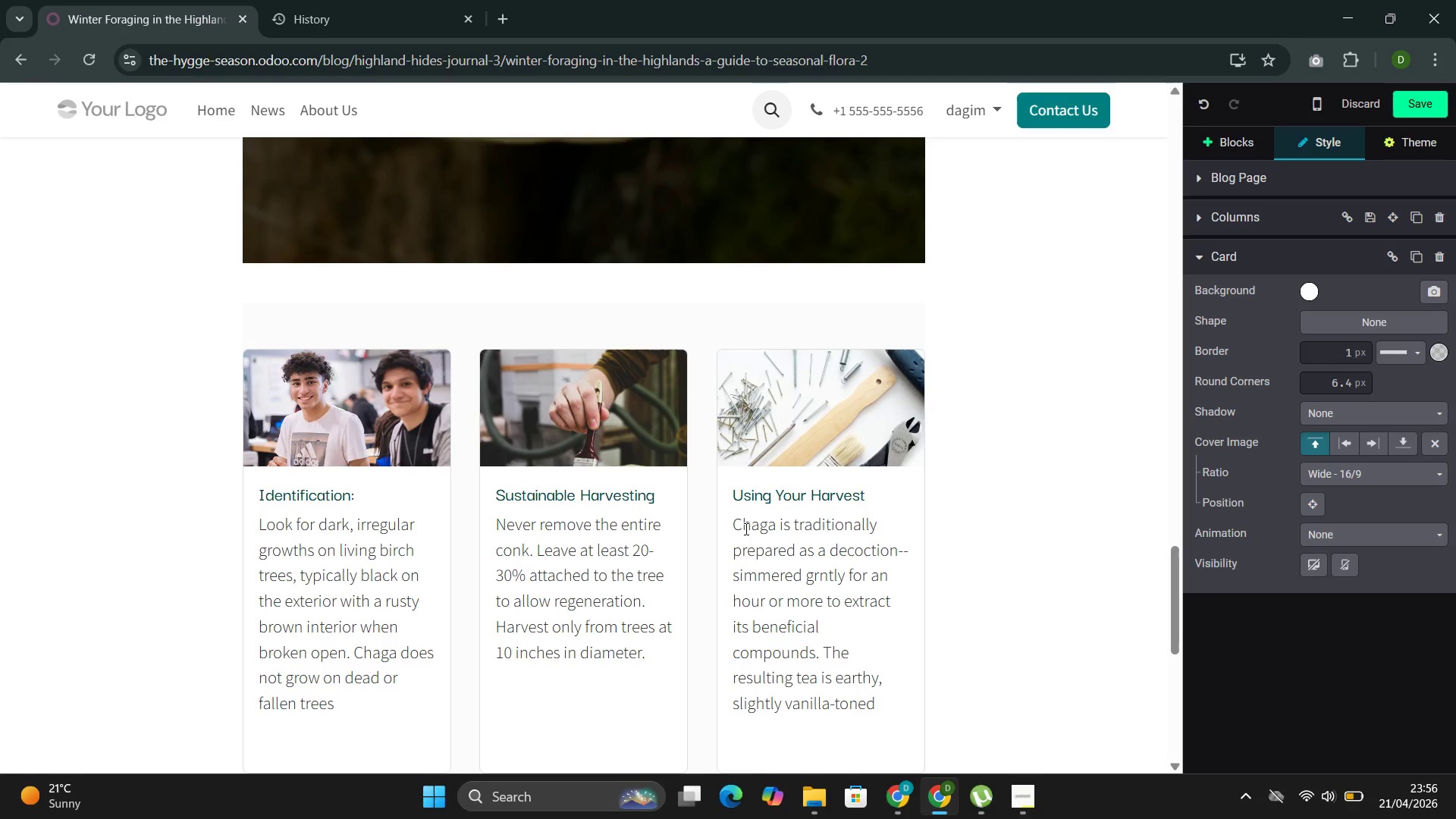 
wait(5.28)
 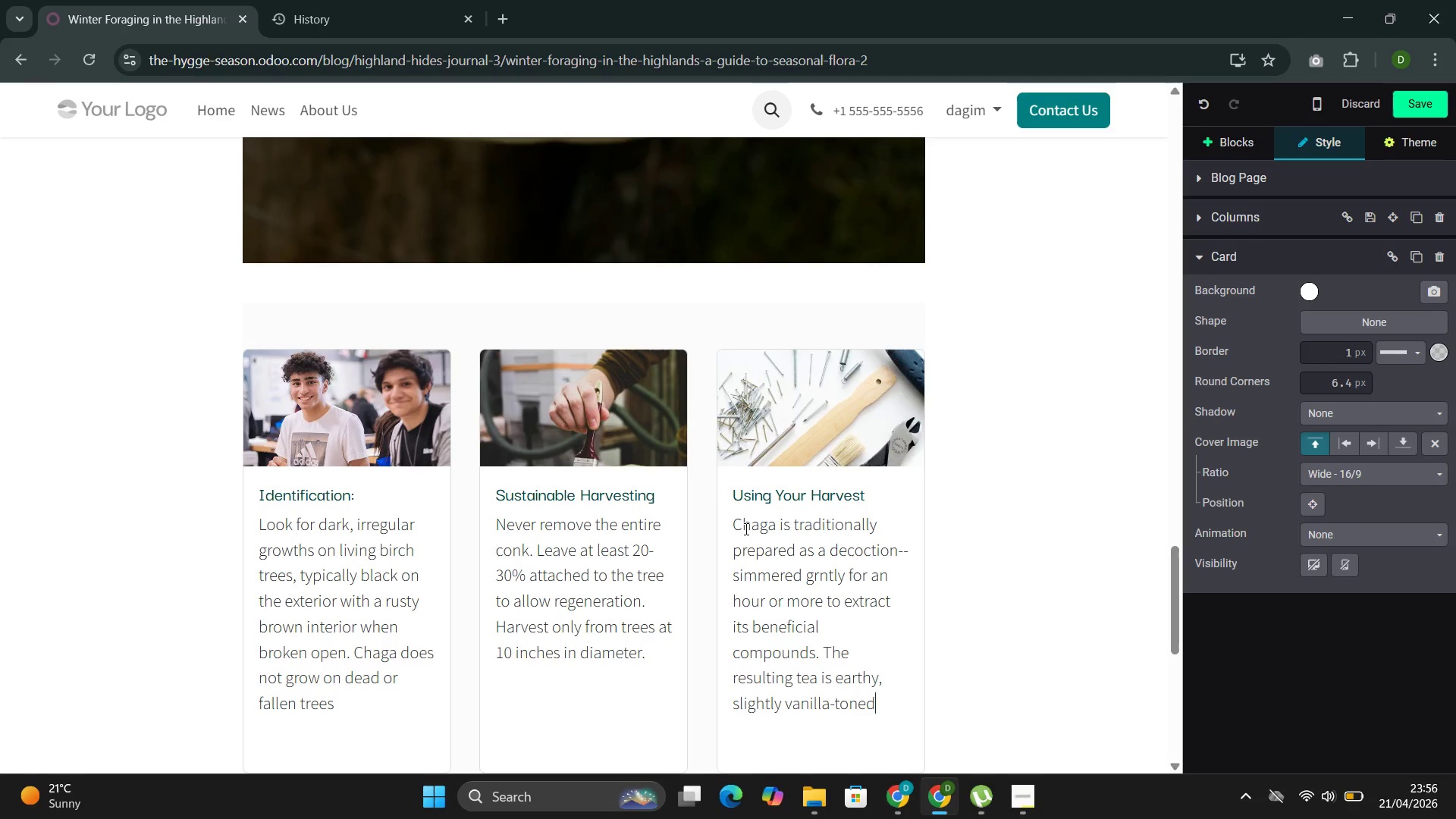 
type(, and deeply war)
 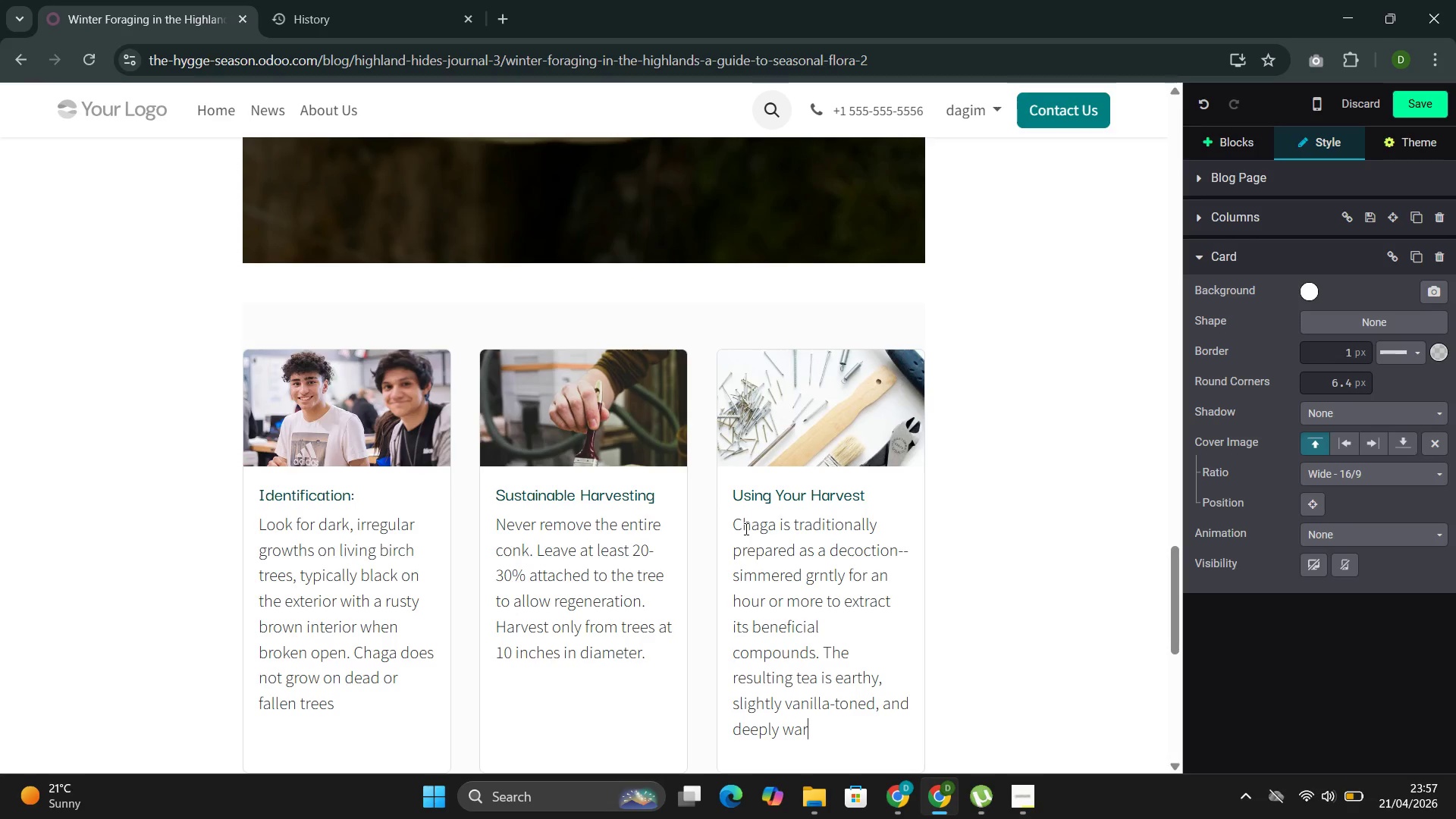 
wait(9.2)
 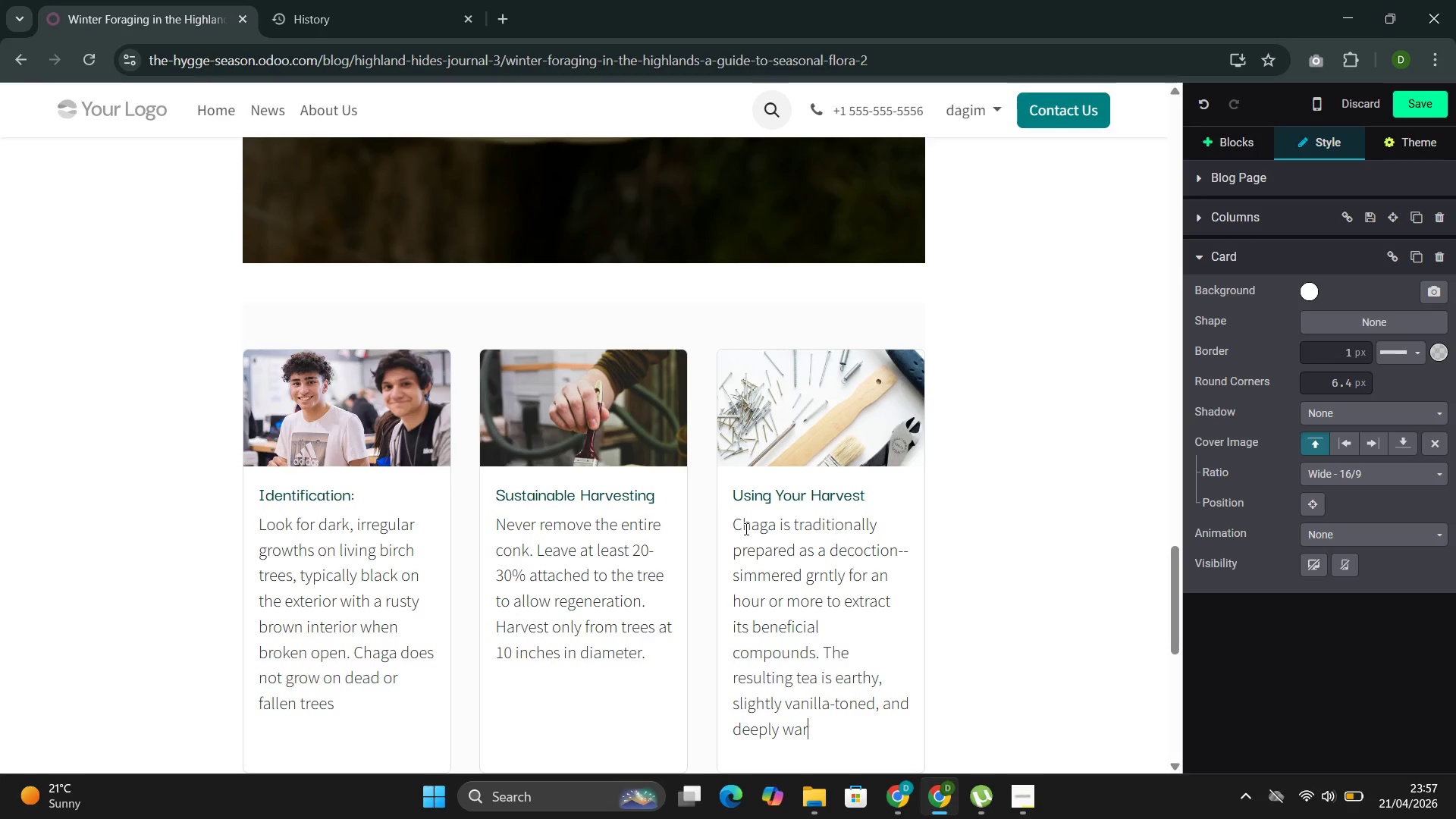 
type(ming on clod )
key(Backspace)
key(Backspace)
key(Backspace)
key(Backspace)
type(old winter evenings.)
 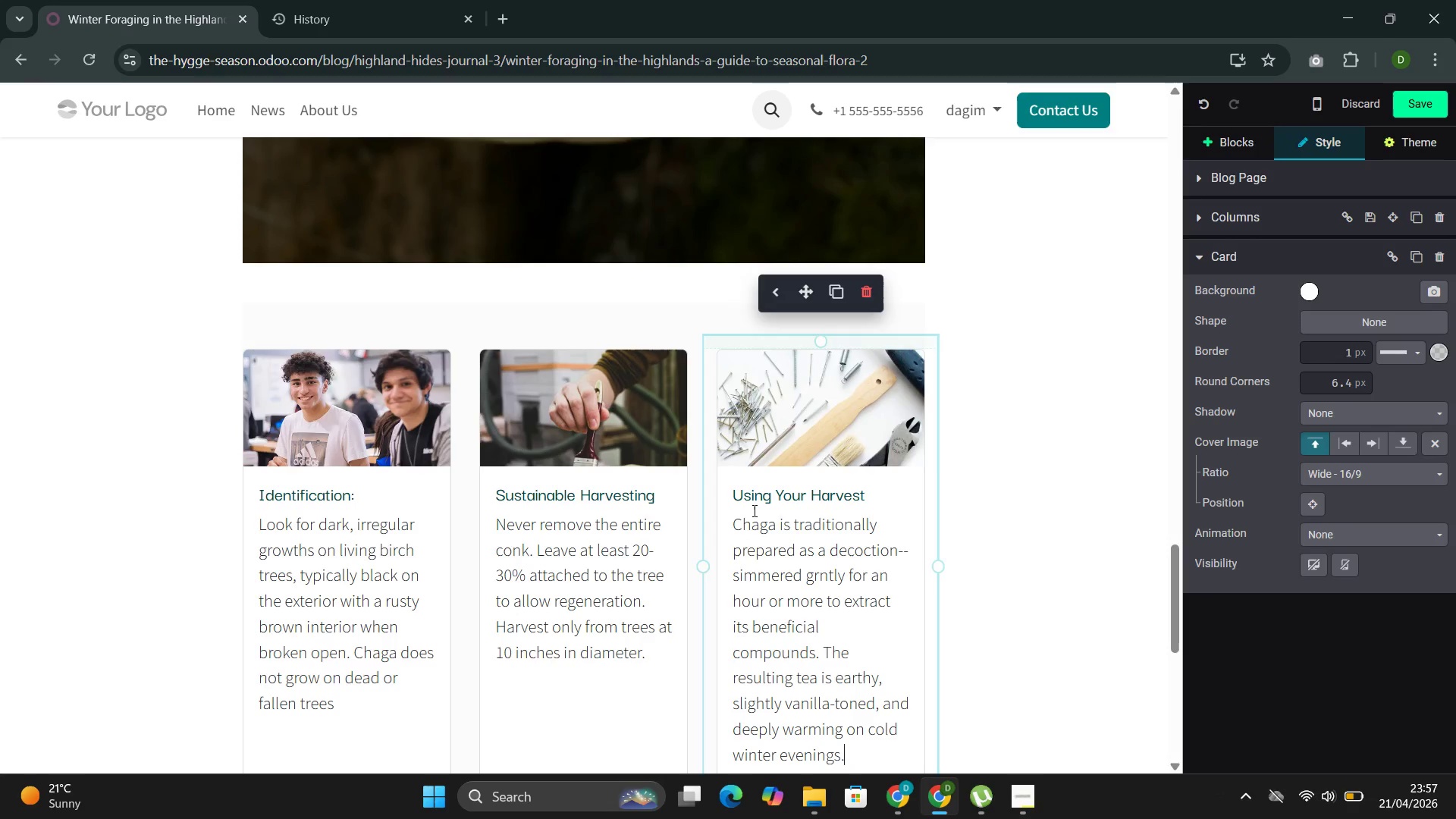 
mouse_move([921, 450])
 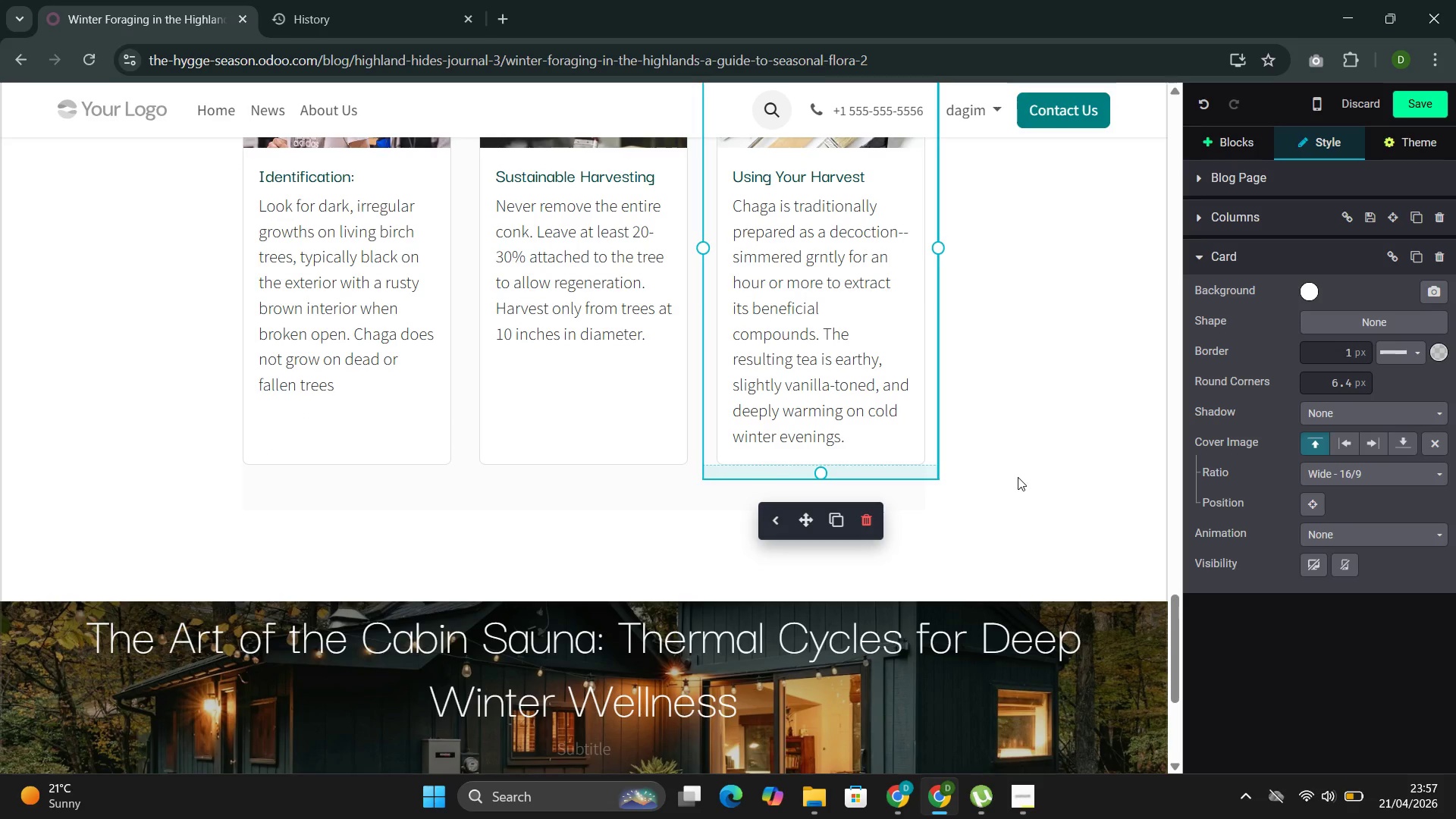 
wait(13.18)
 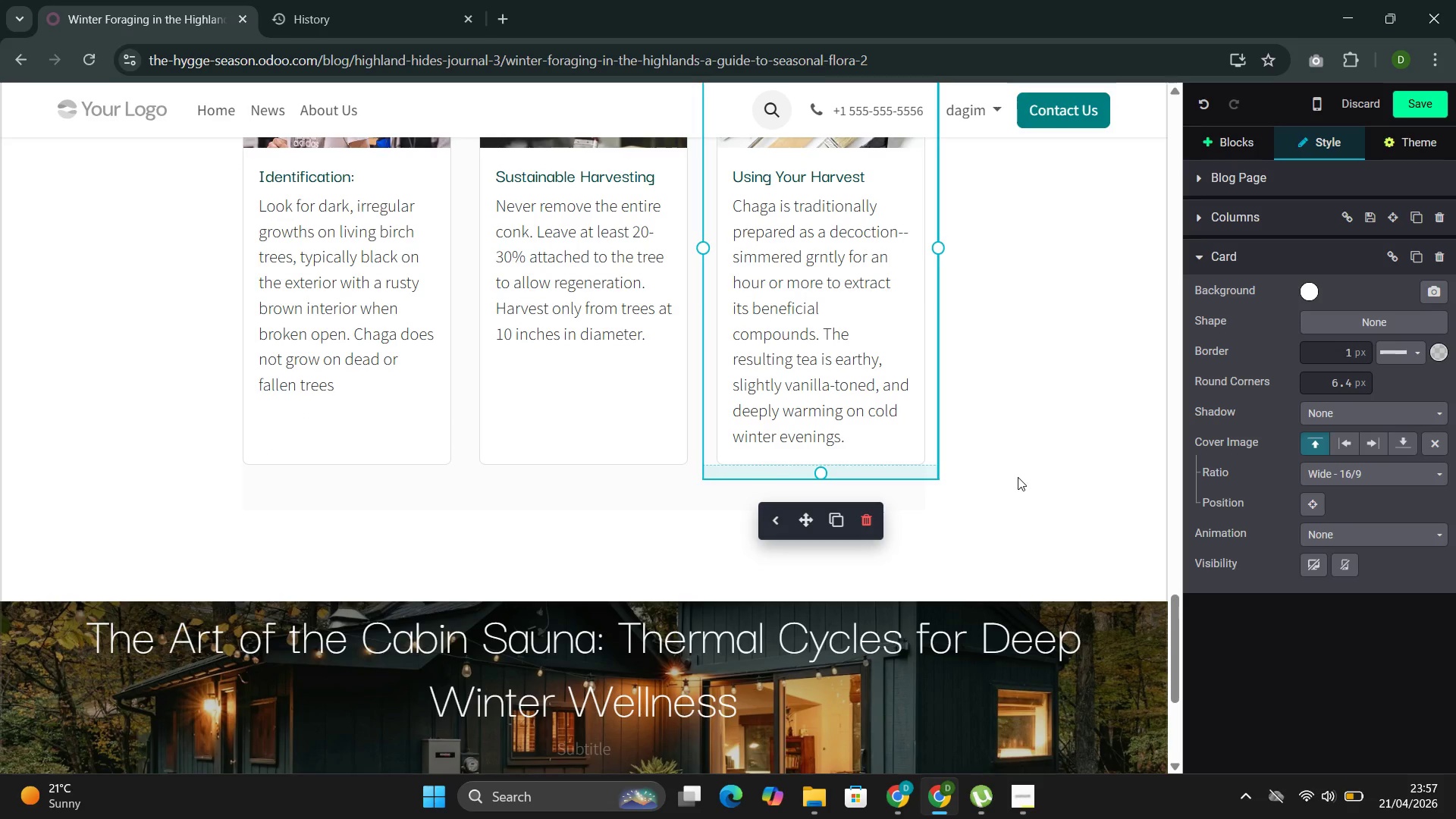 
left_click([1006, 290])
 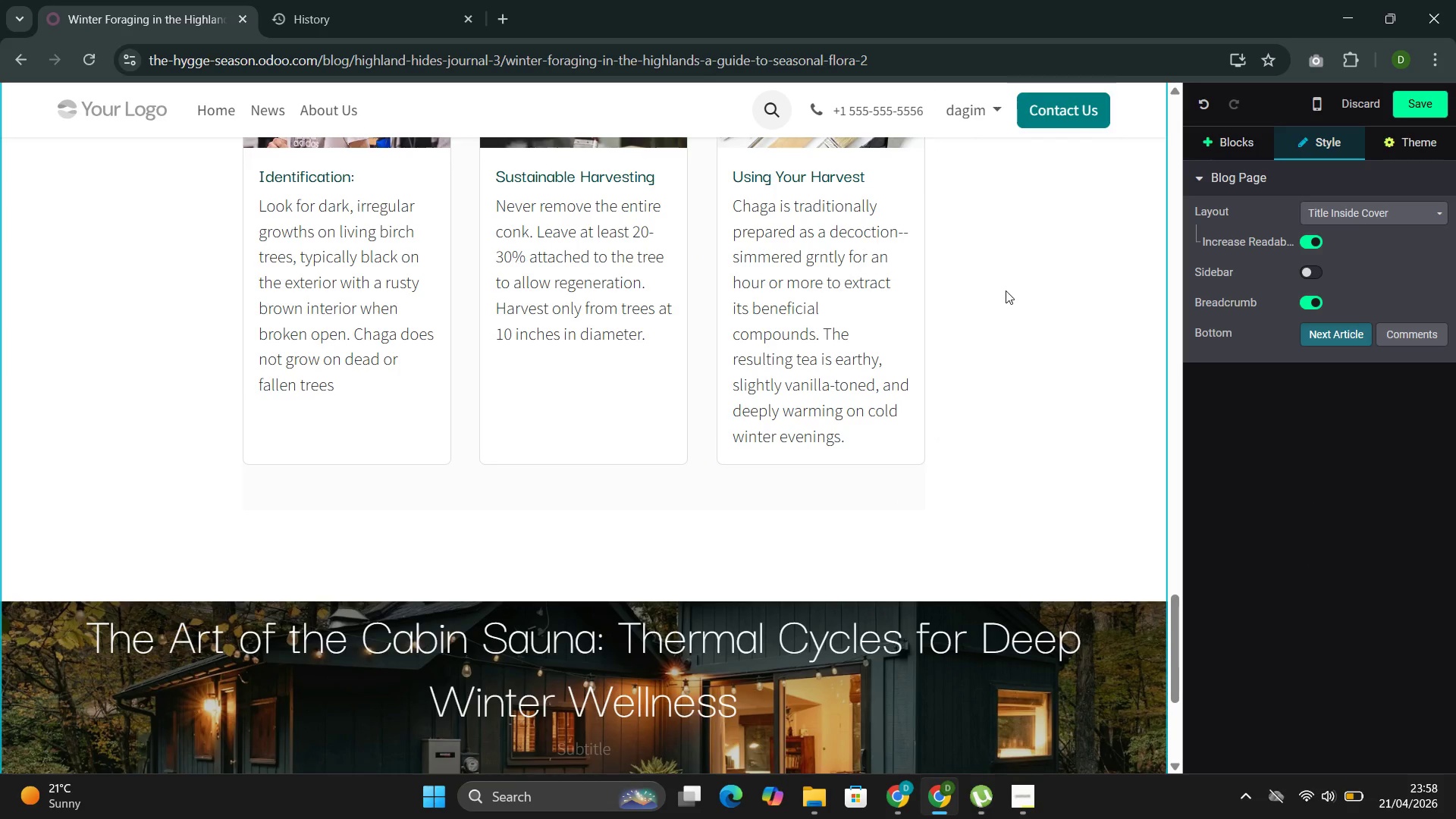 
left_click([1244, 145])
 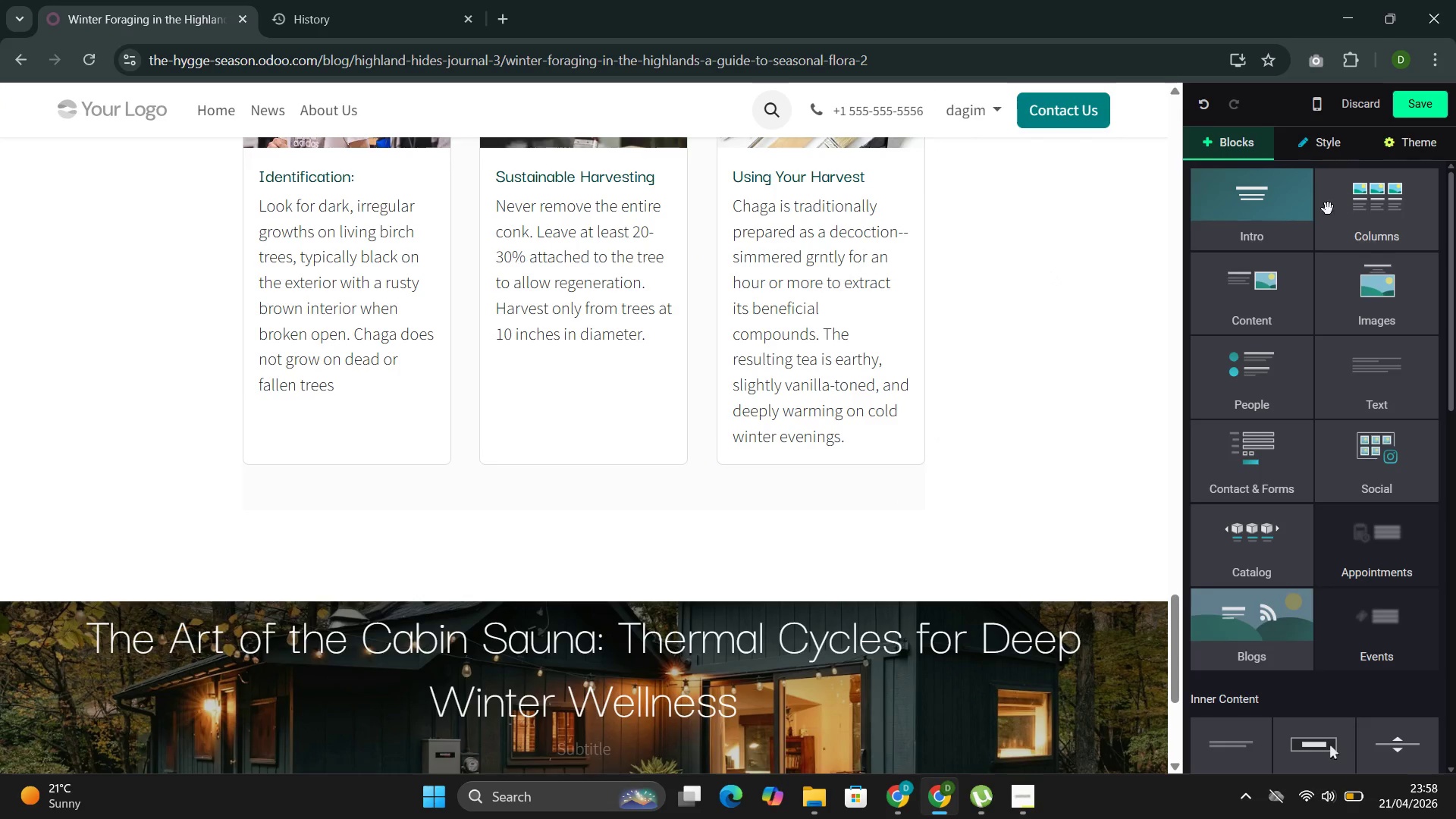 
left_click([1279, 213])
 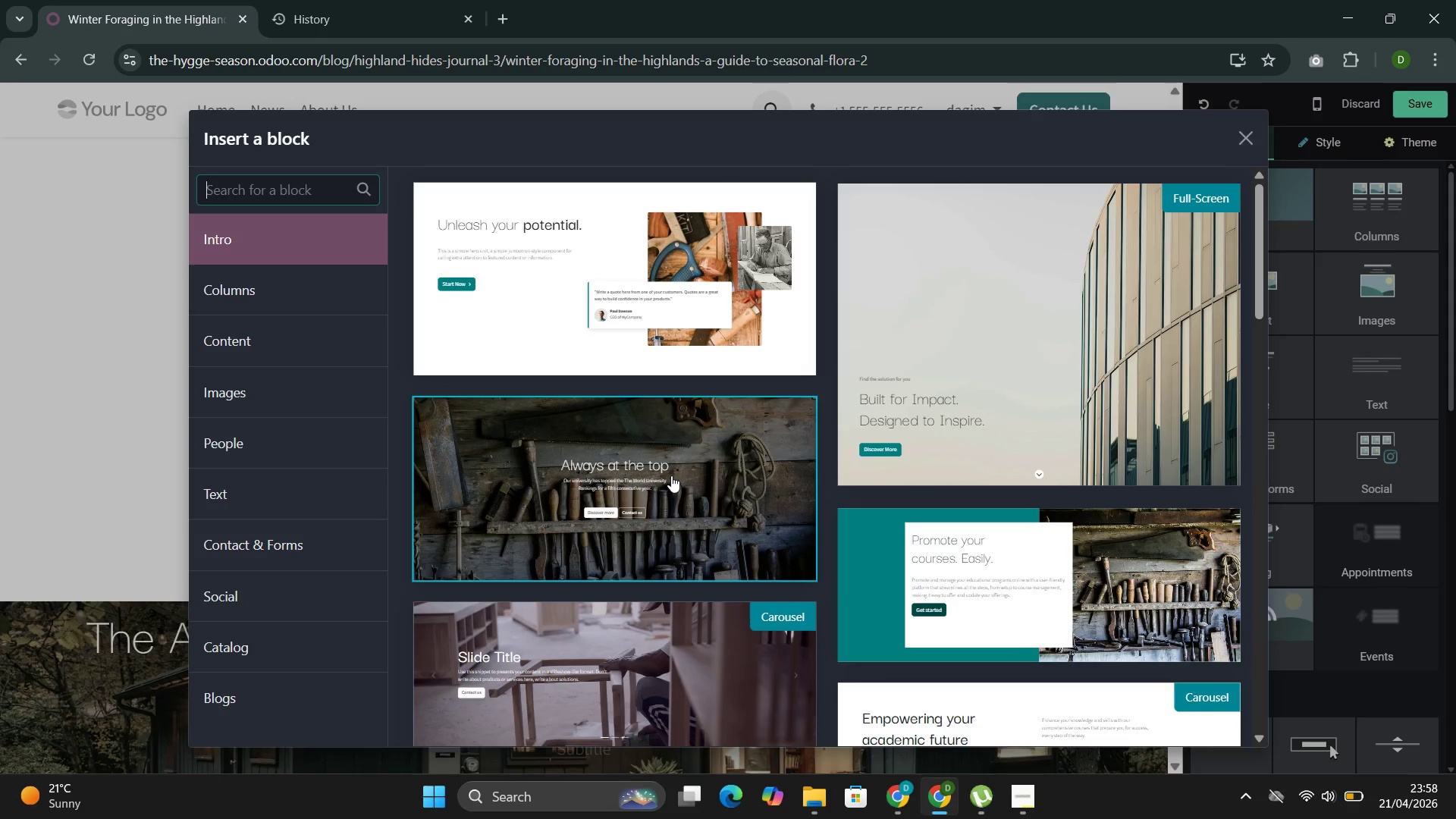 
wait(47.86)
 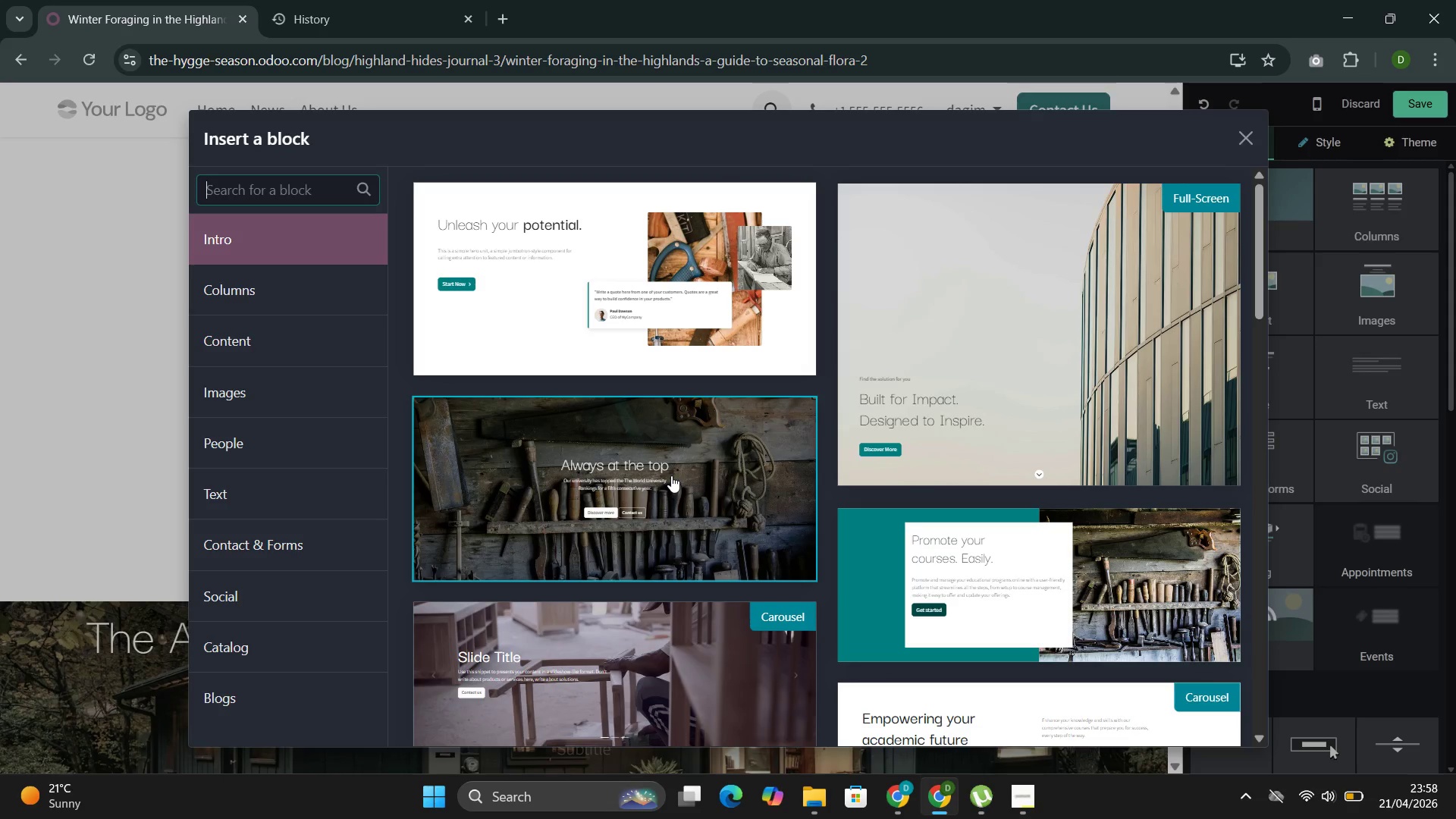 
left_click([287, 348])
 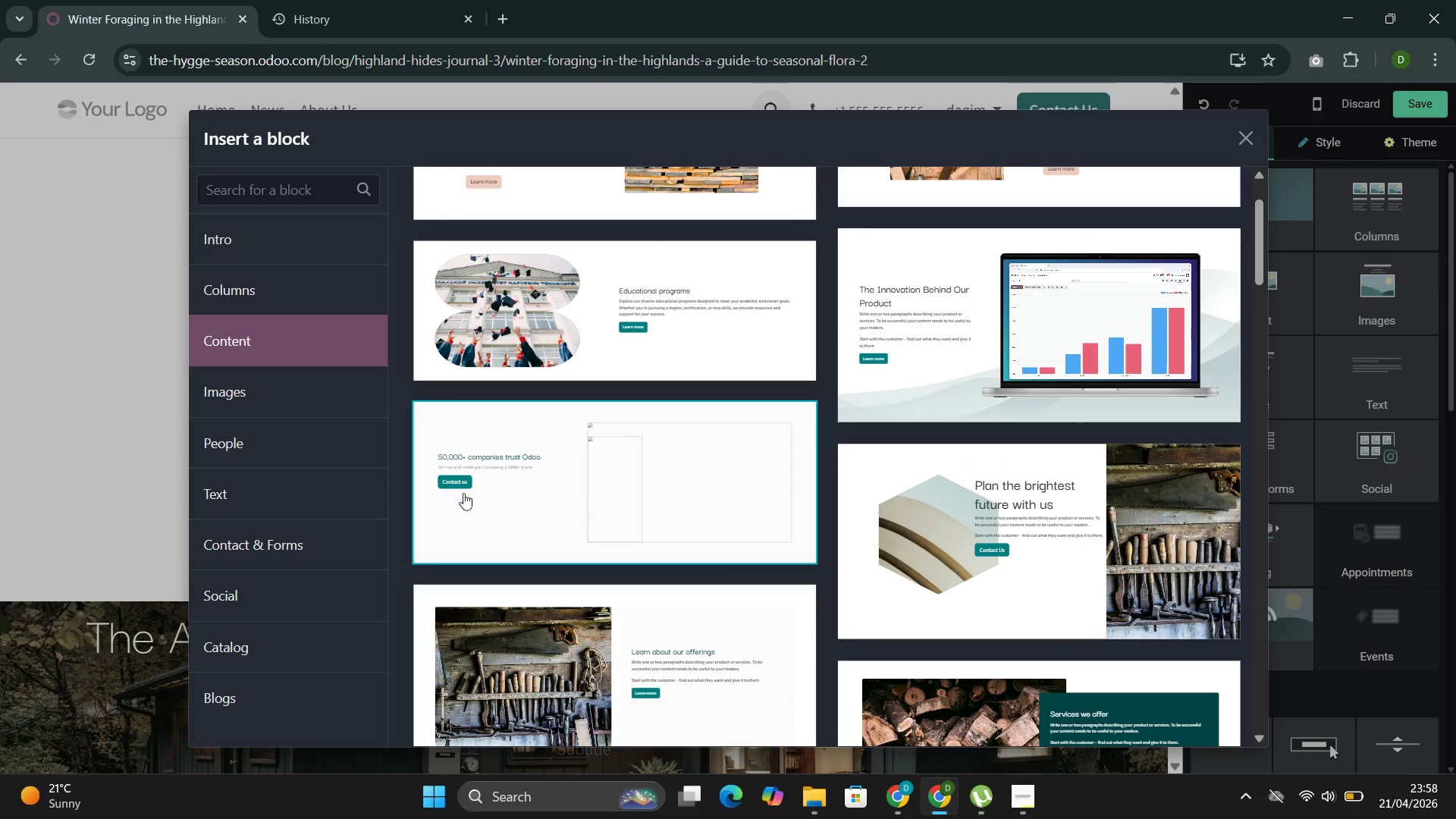 
left_click([315, 391])
 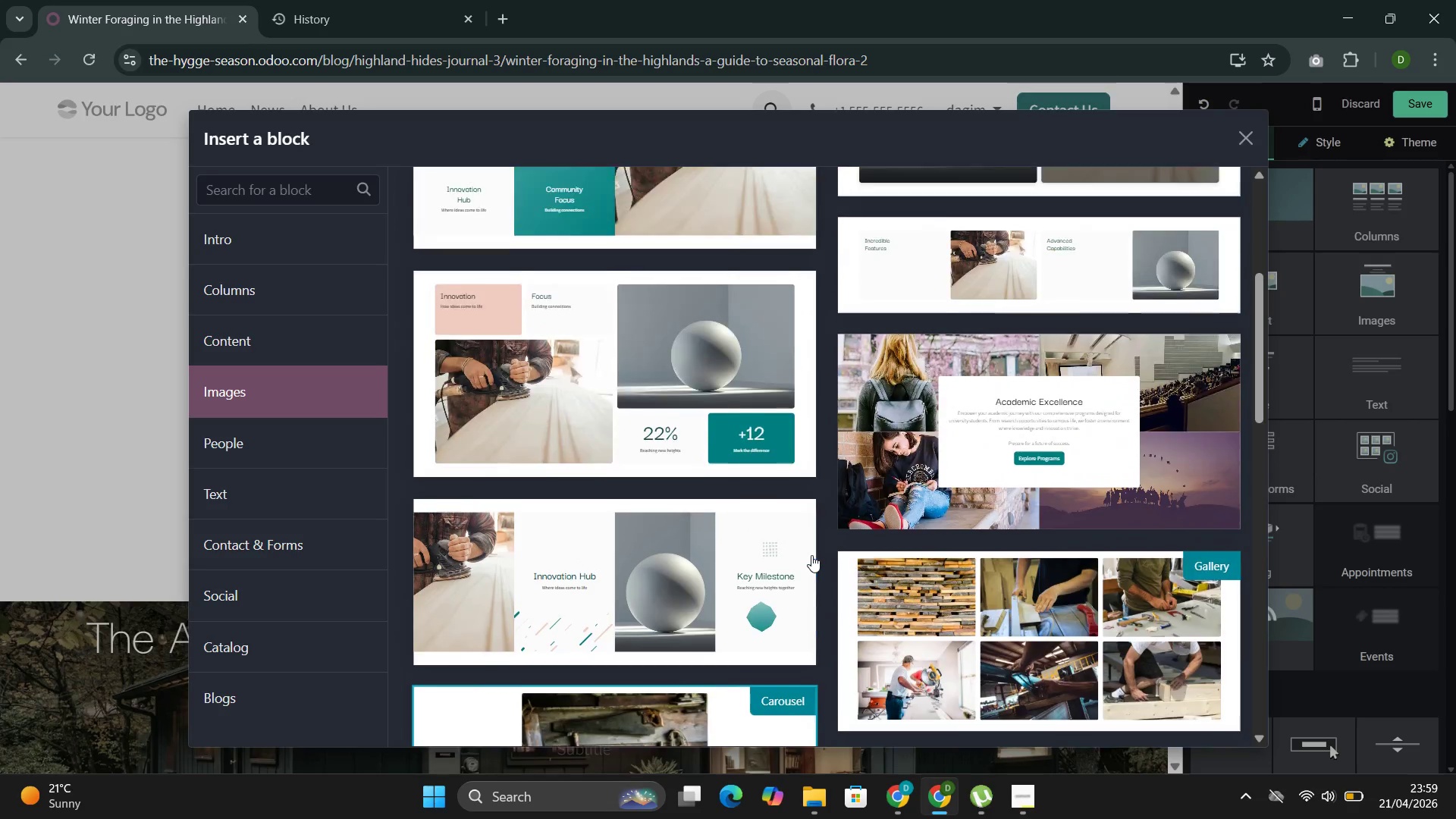 
wait(22.0)
 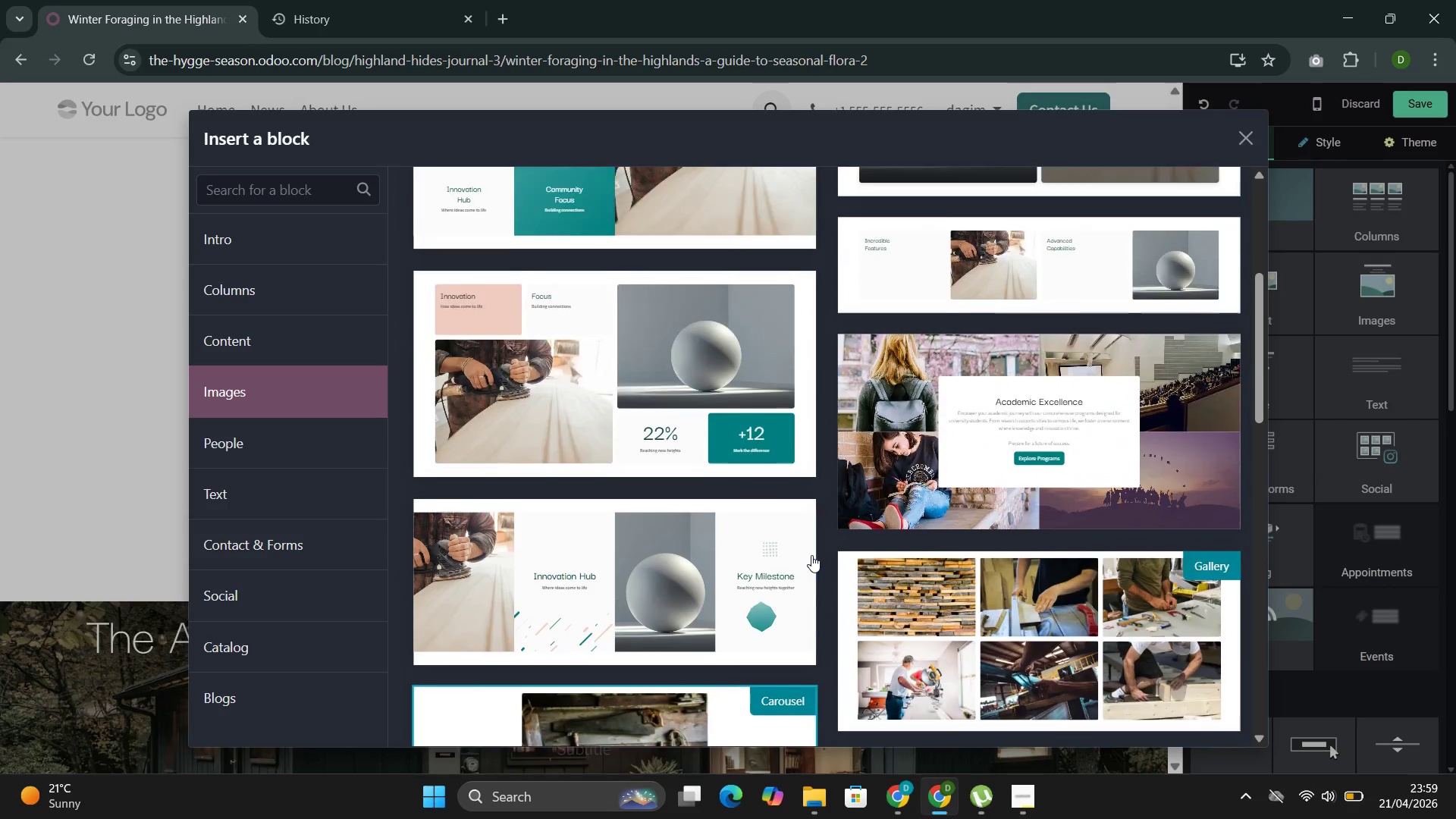 
left_click([296, 353])
 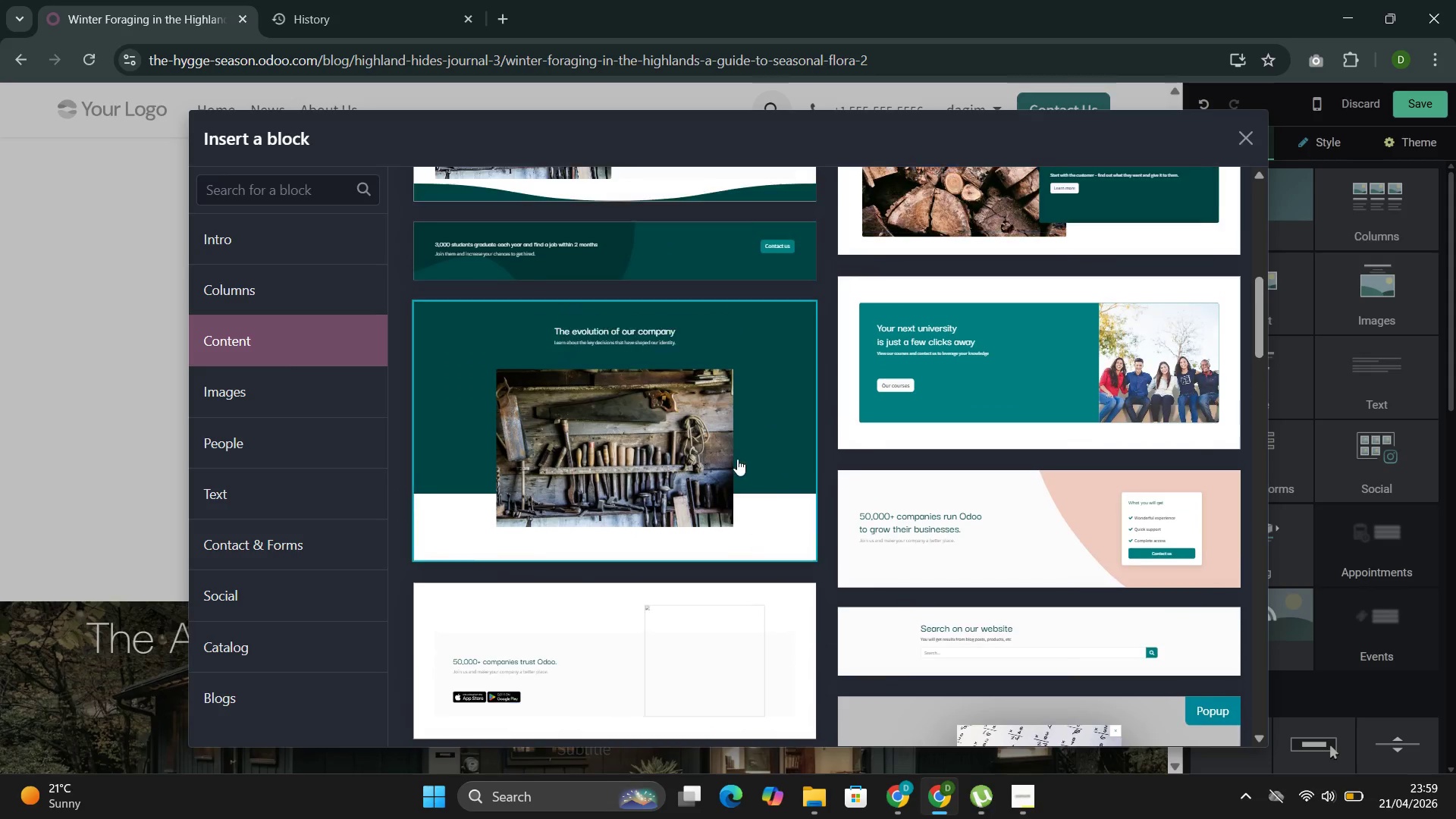 
wait(16.59)
 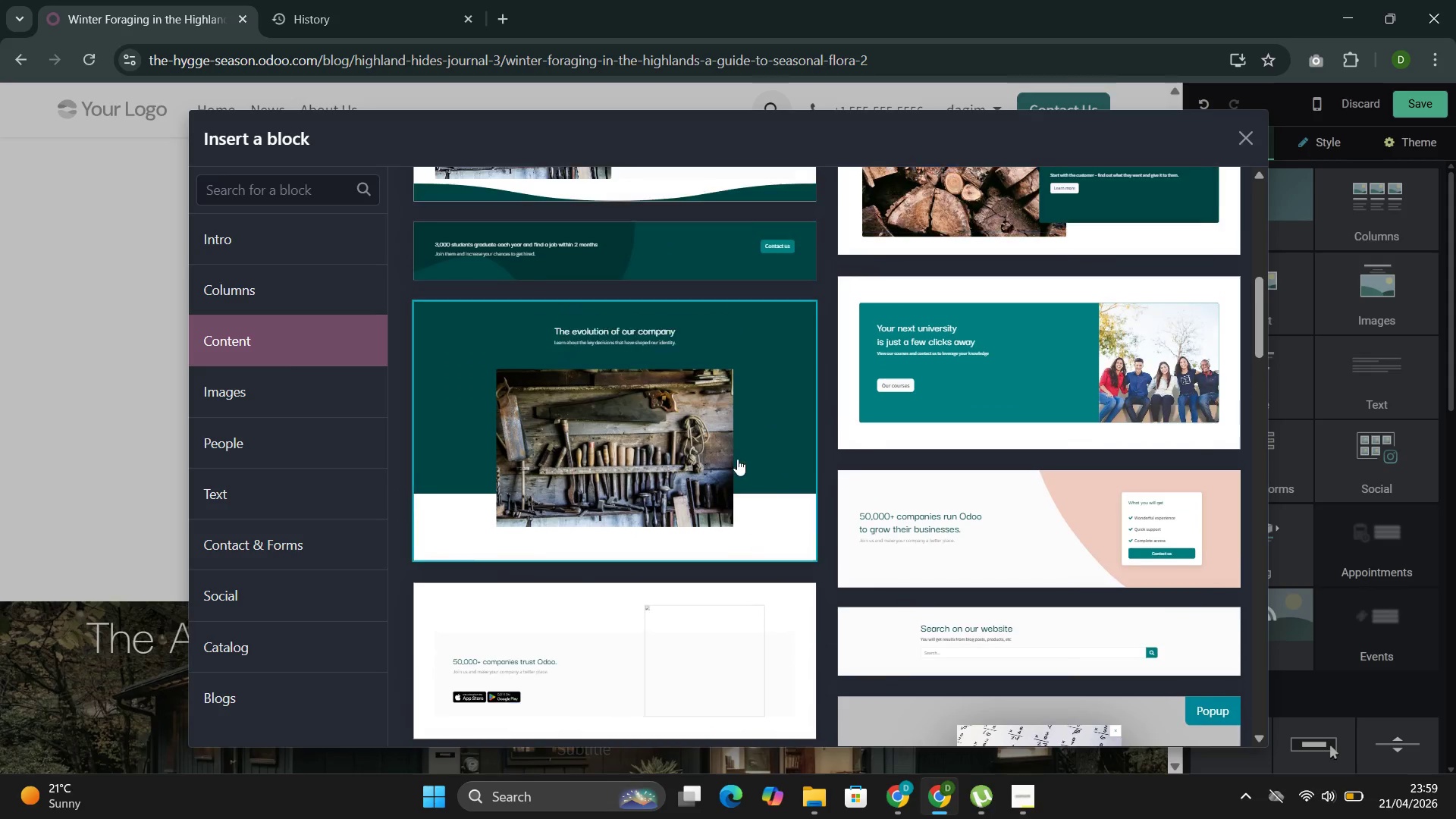 
left_click([888, 248])
 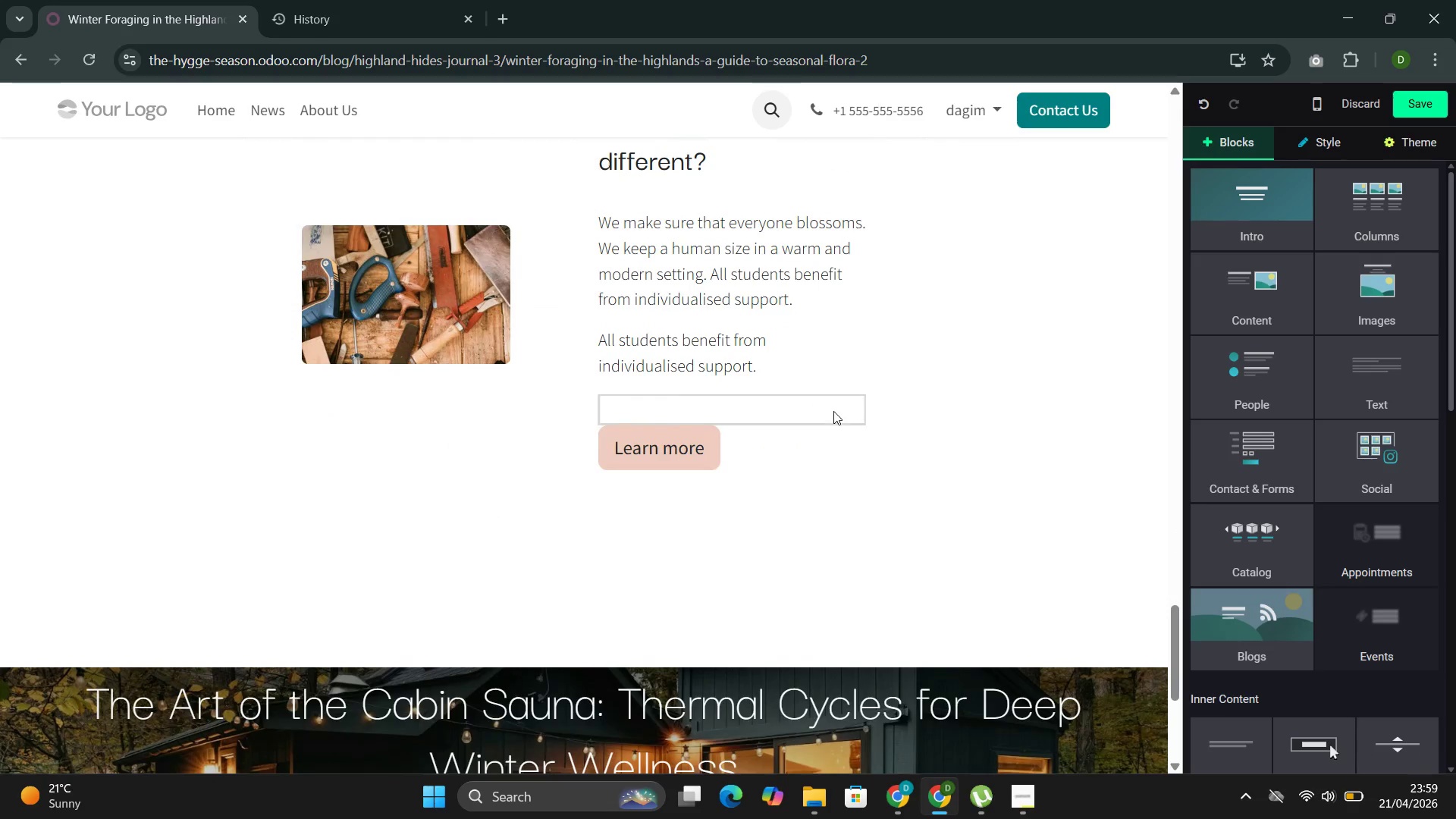 
left_click([678, 461])
 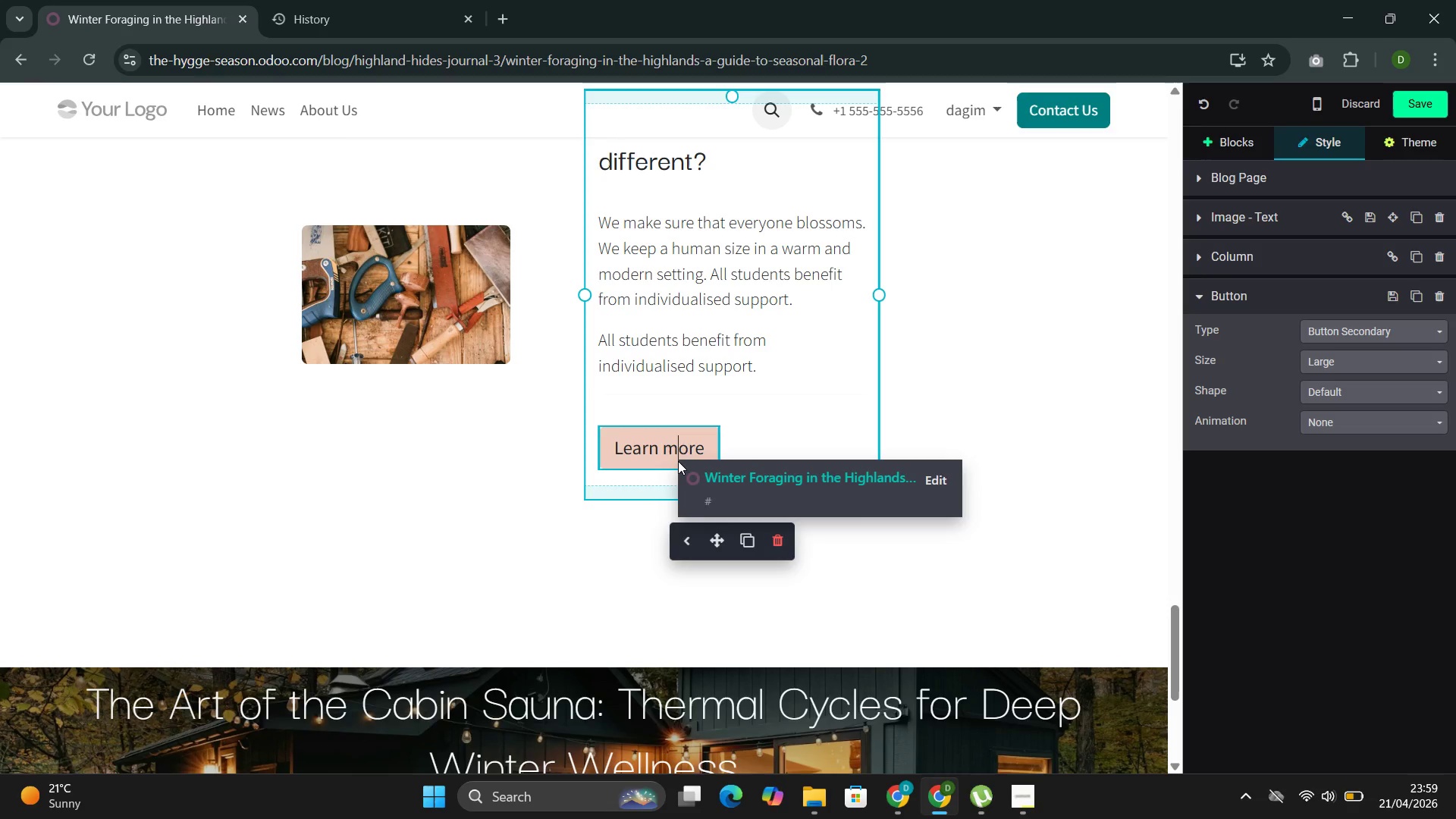 
left_click([678, 461])
 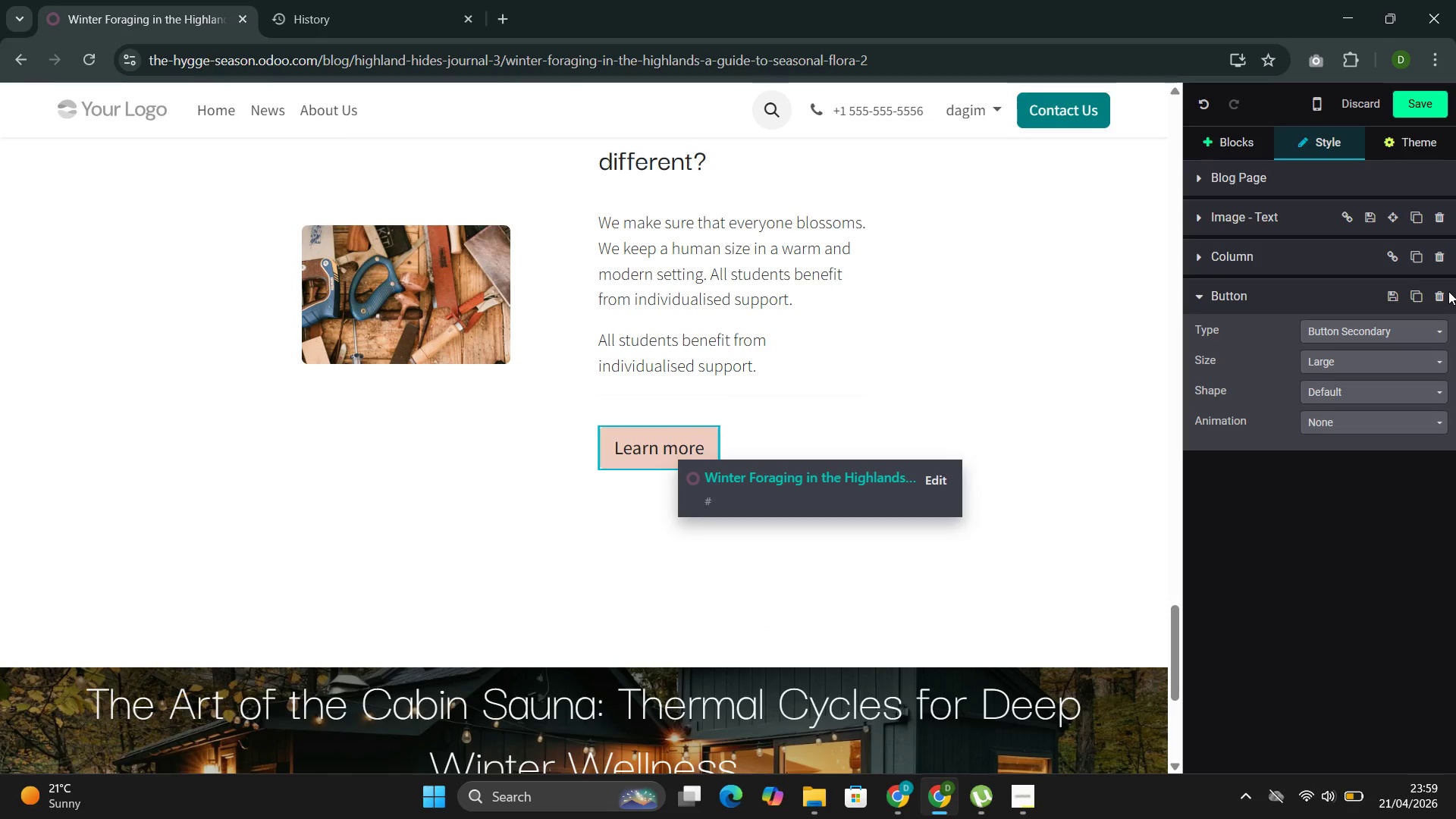 
left_click([1441, 293])
 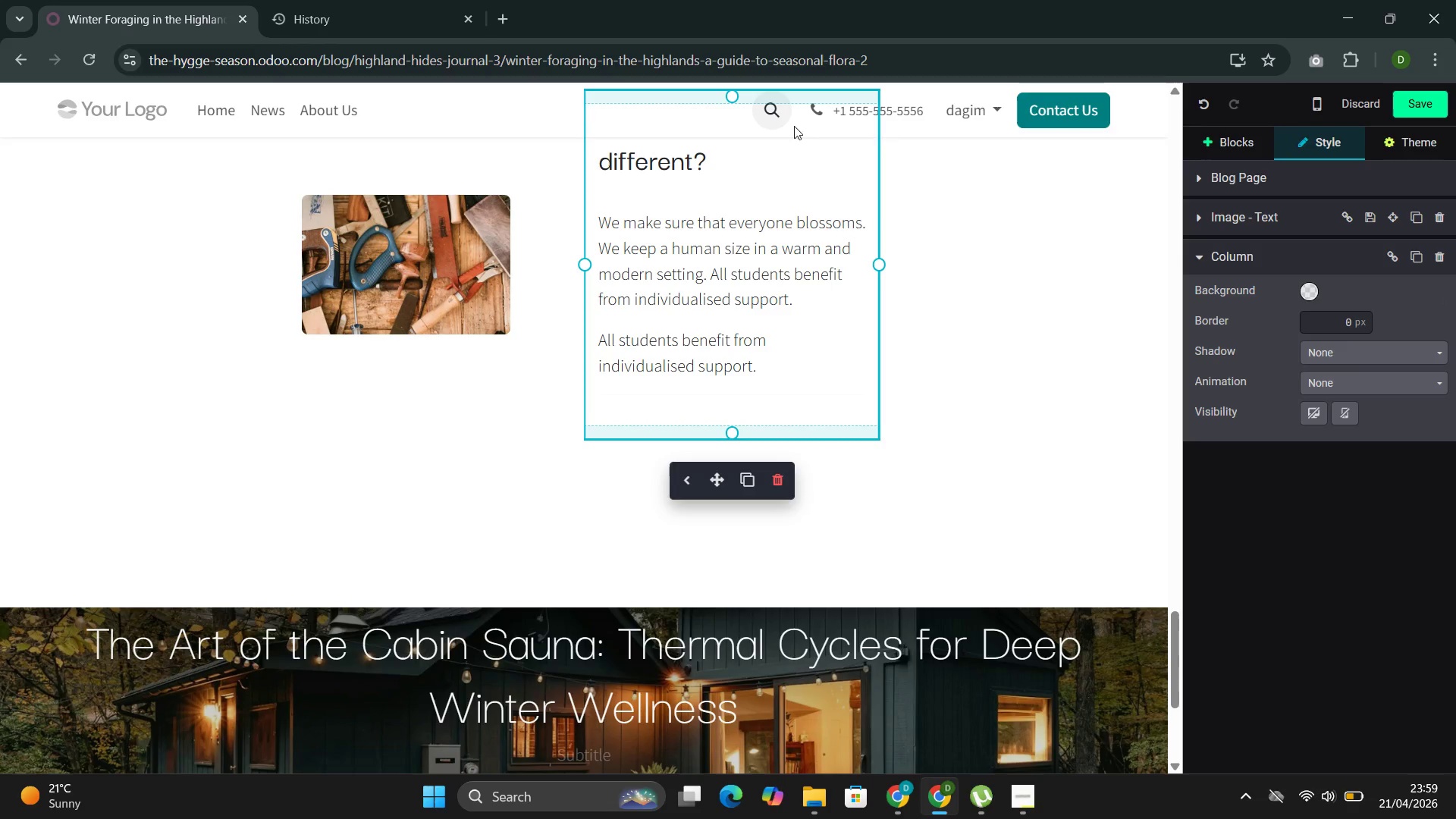 
double_click([711, 174])
 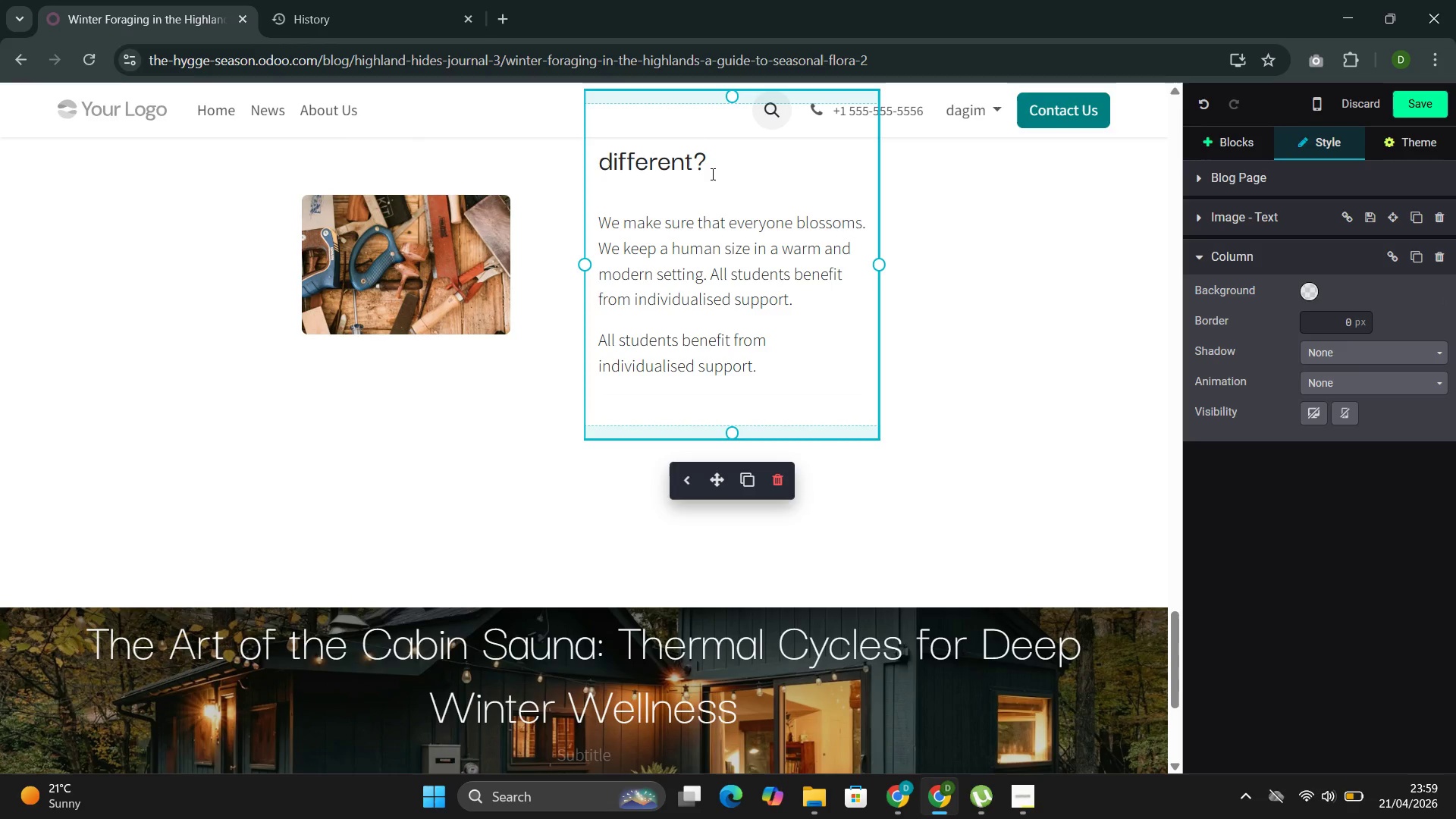 
left_click_drag(start_coordinate=[711, 174], to_coordinate=[657, 165])
 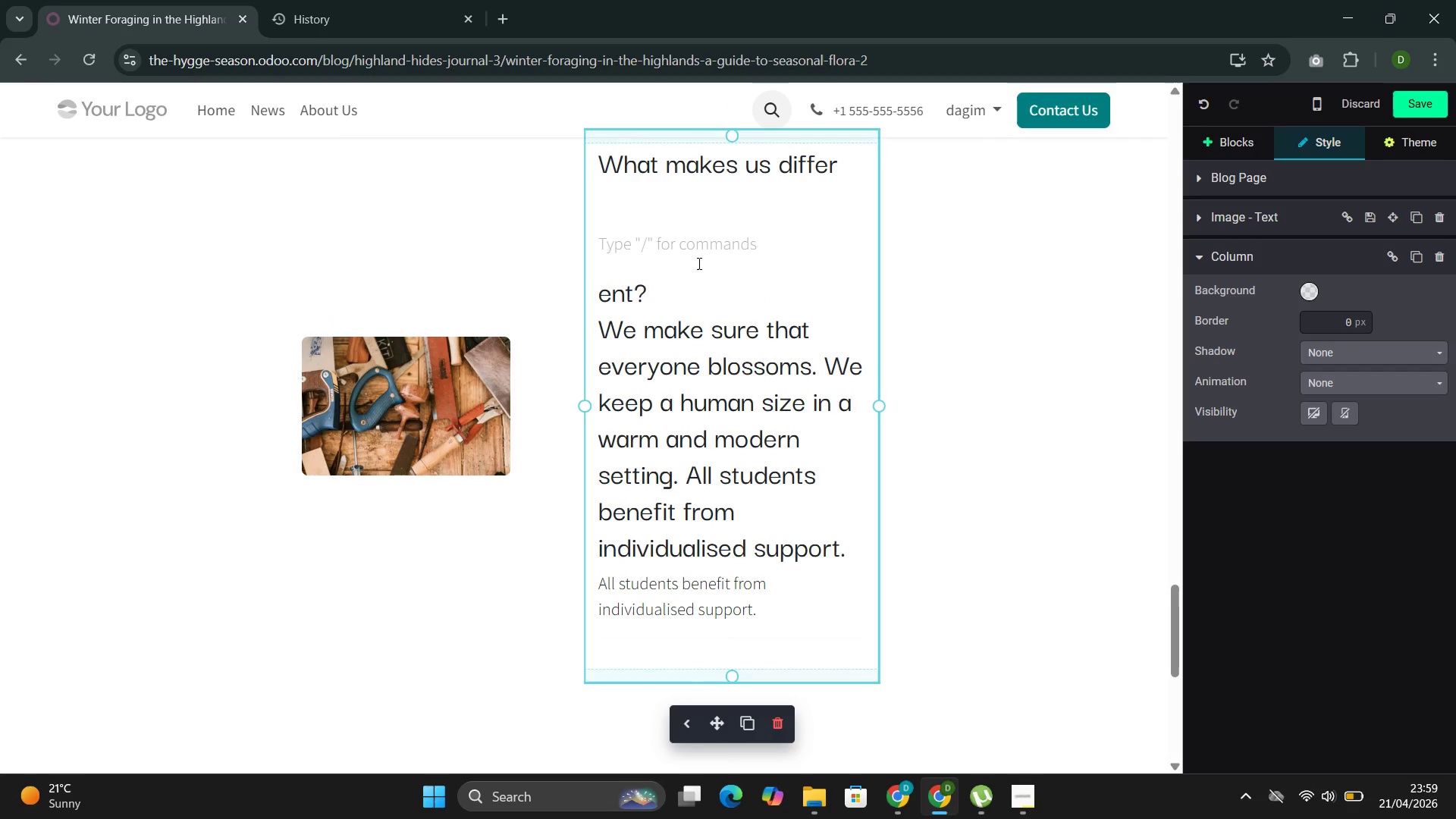 
key(Control+ControlLeft)
 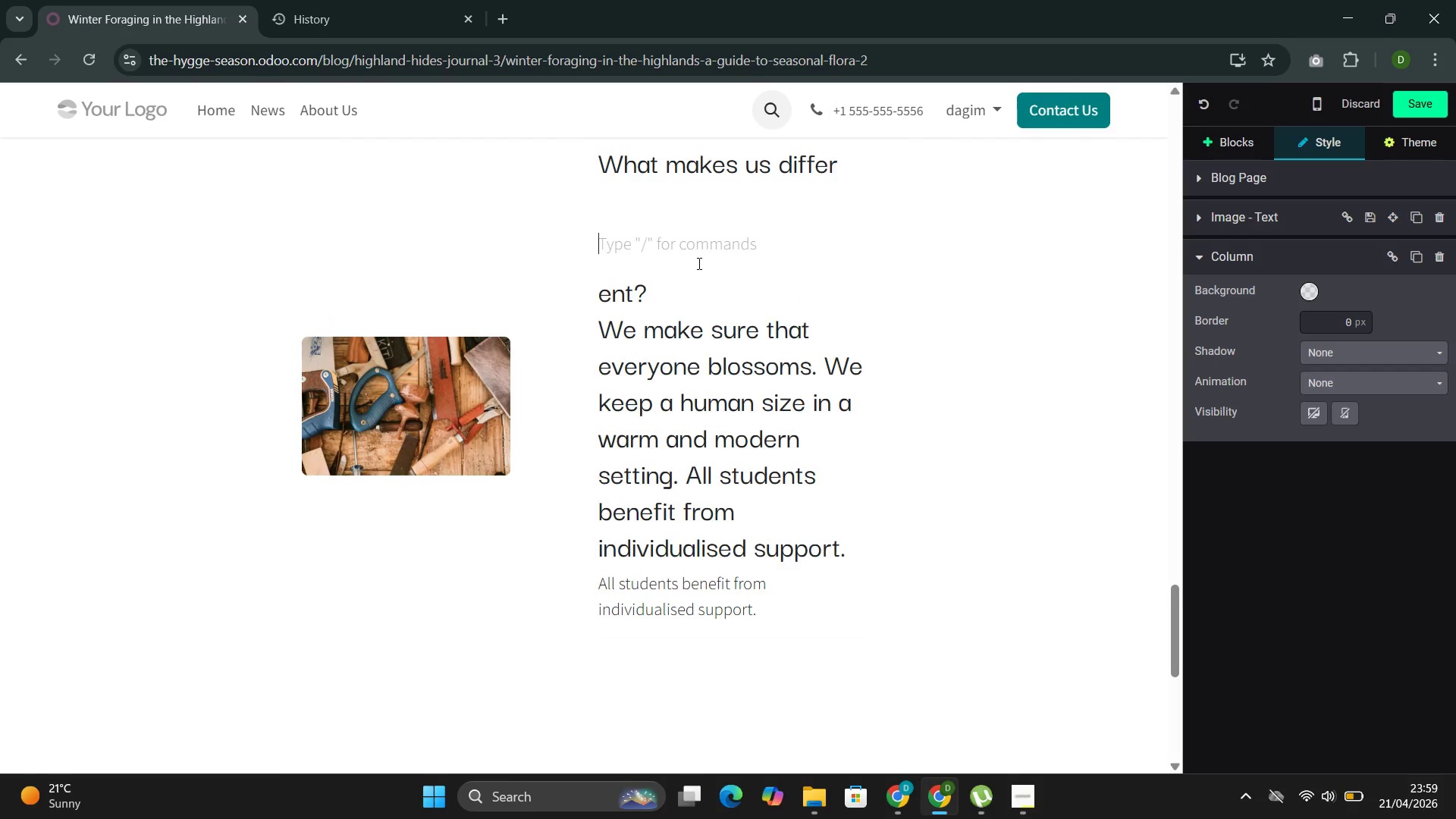 
key(Control+Z)
 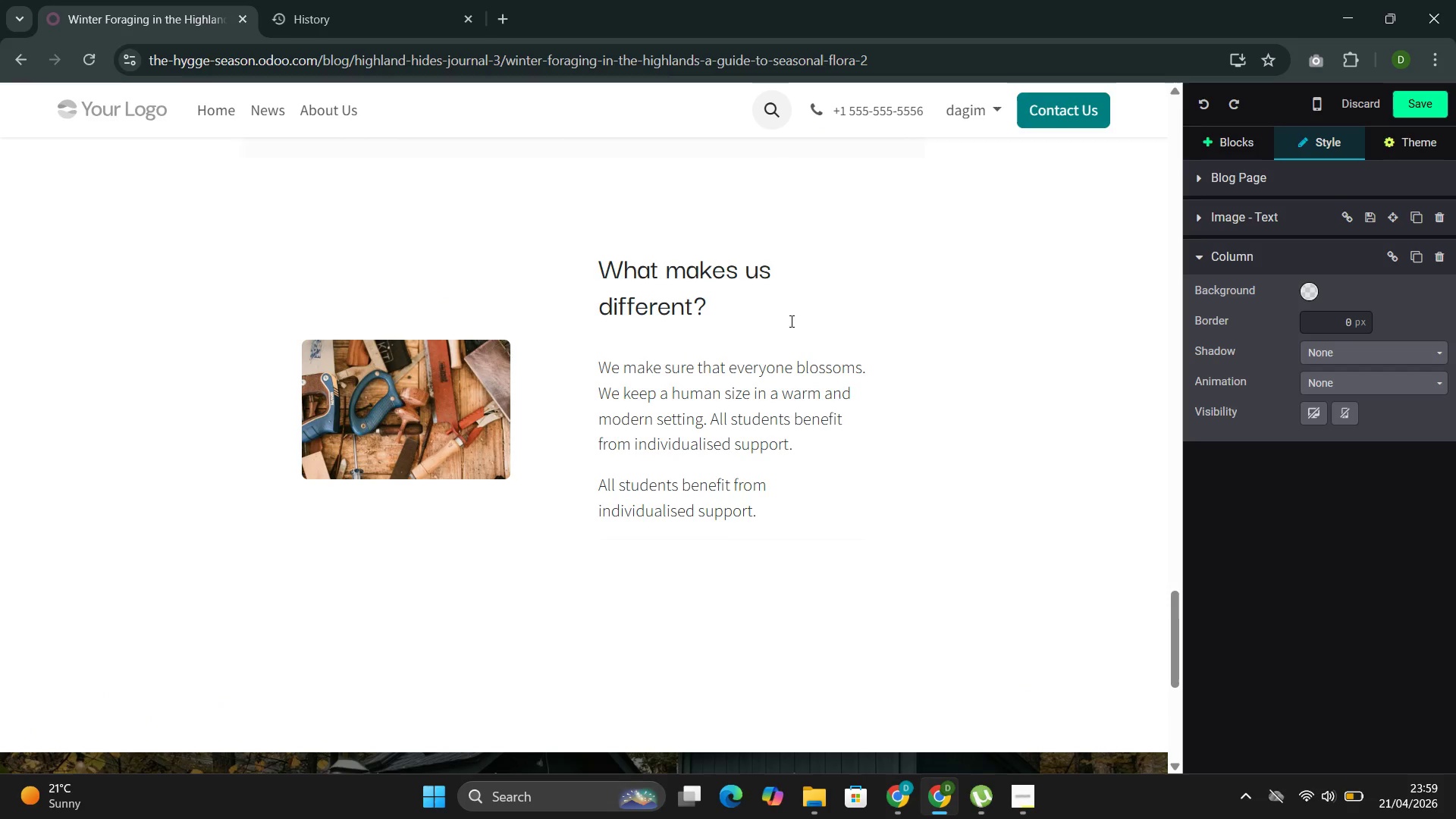 
left_click_drag(start_coordinate=[741, 322], to_coordinate=[608, 299])
 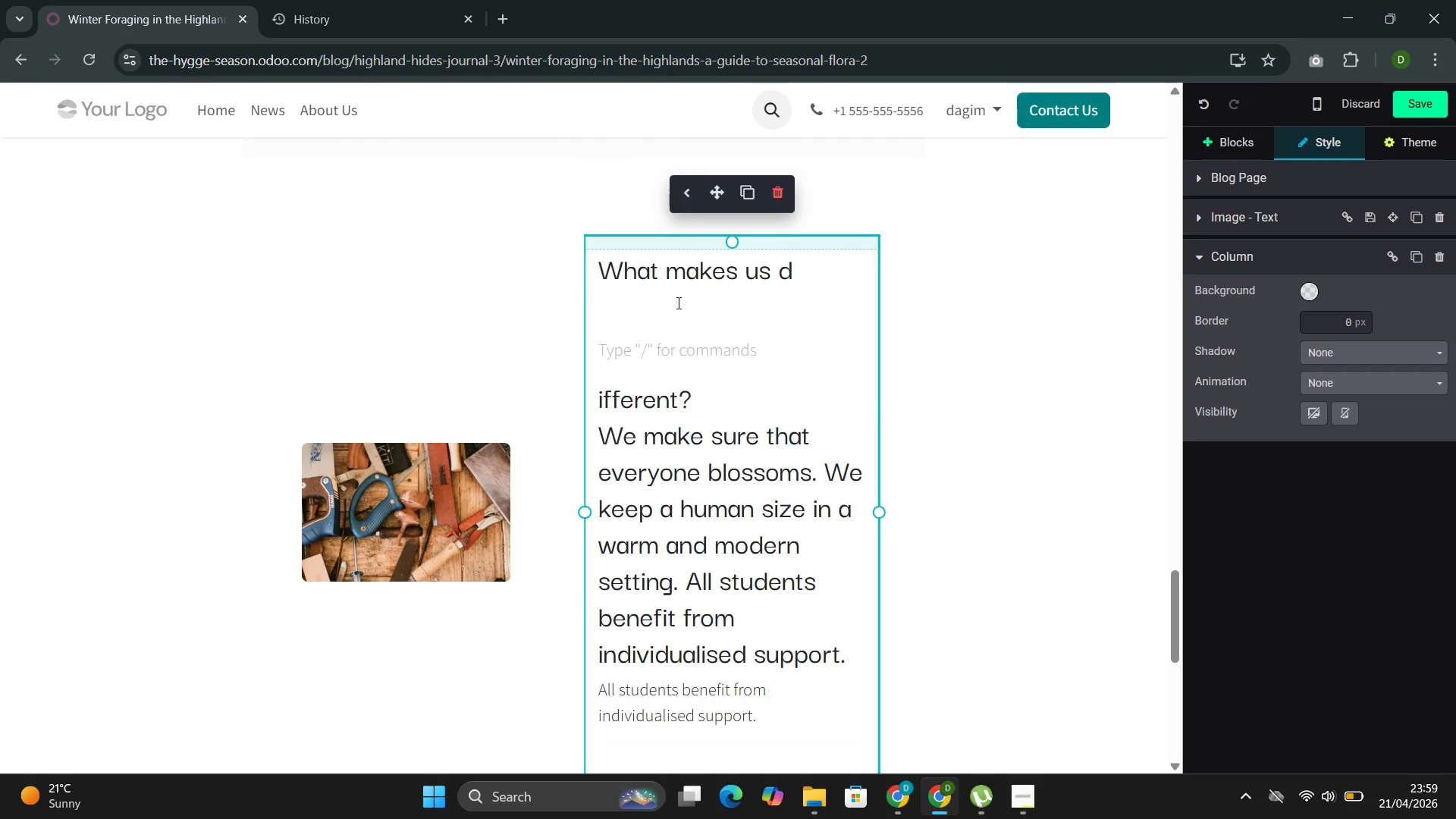 
key(Control+ControlLeft)
 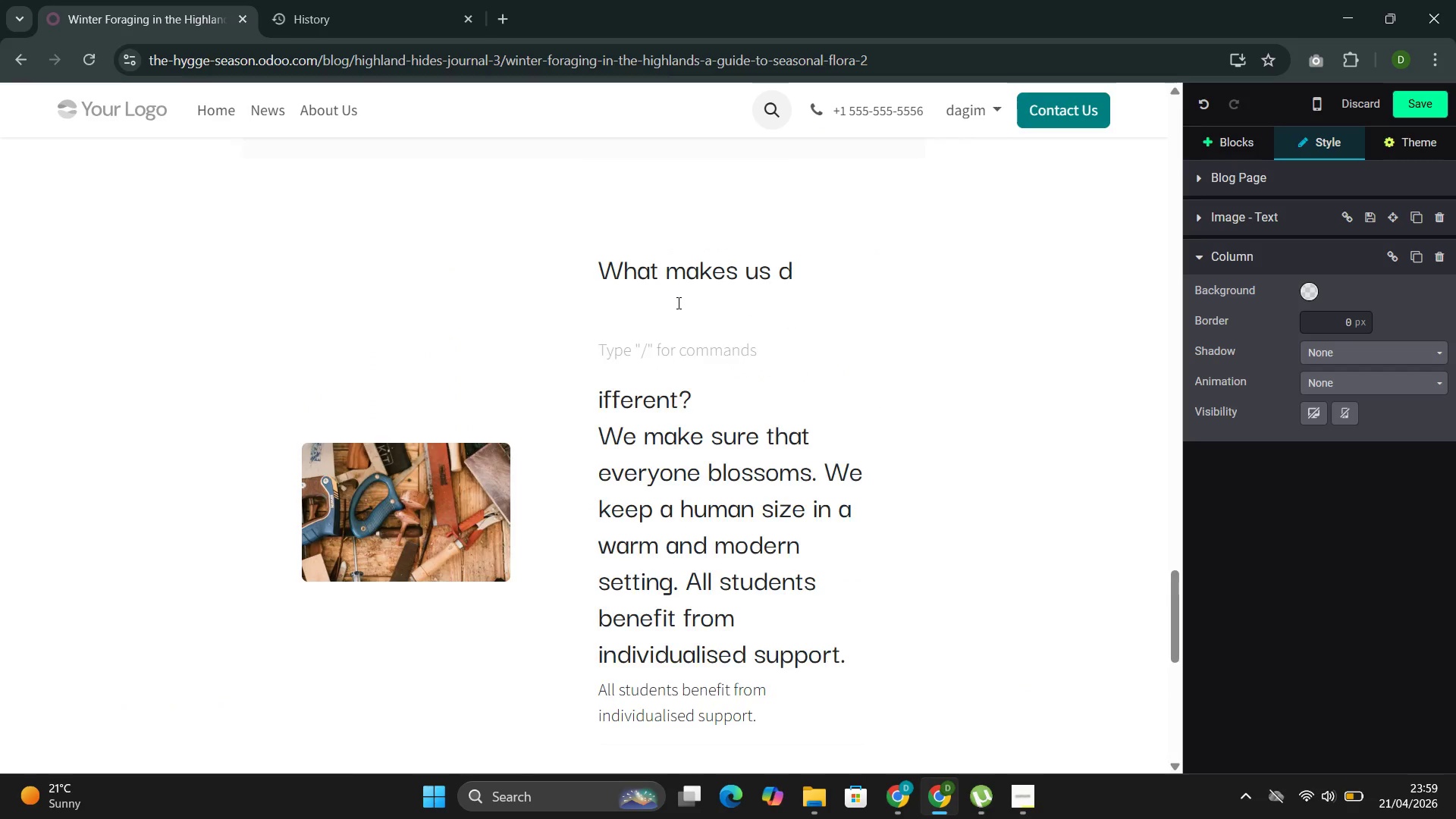 
key(Control+Z)
 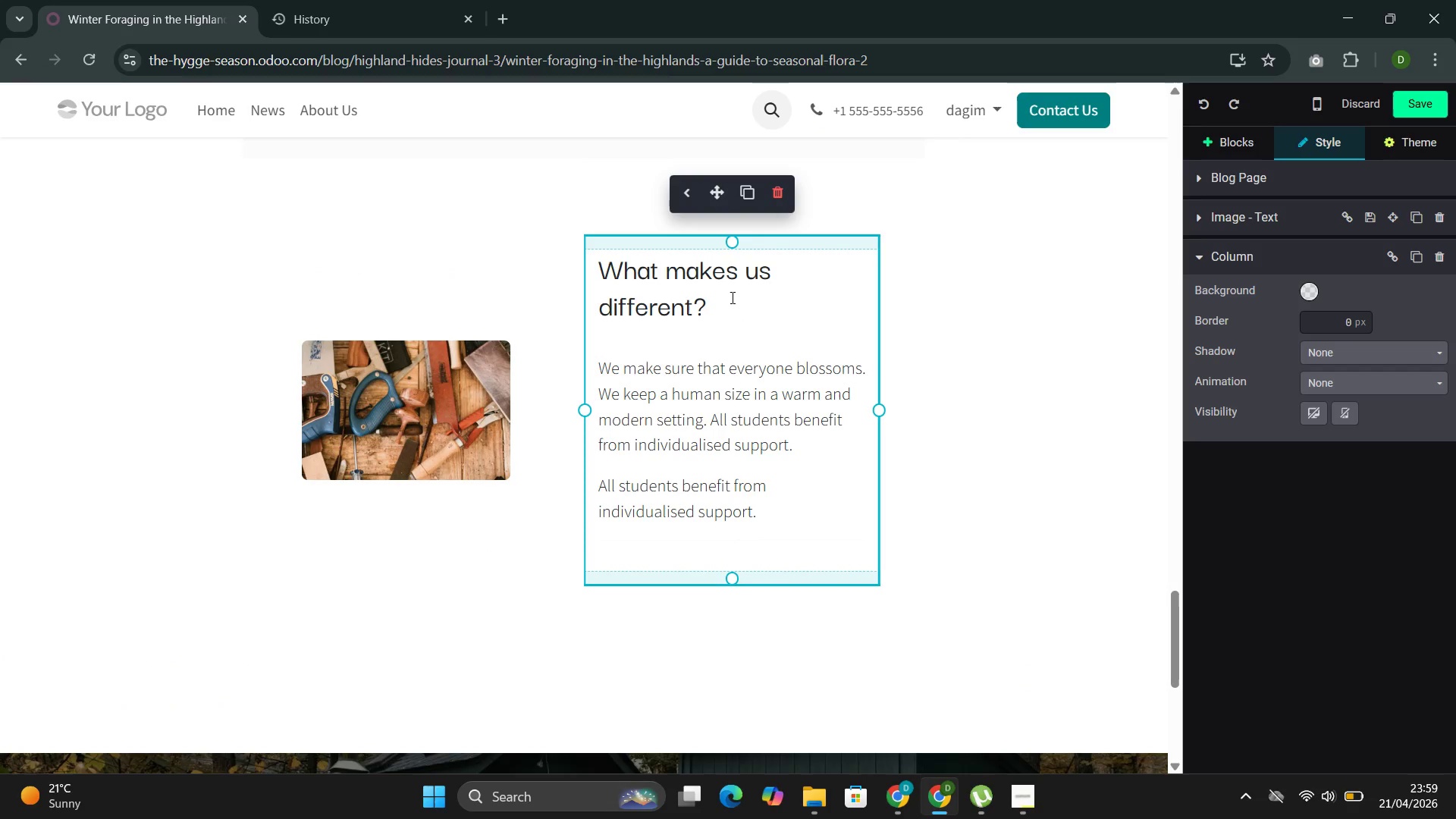 
left_click([731, 297])
 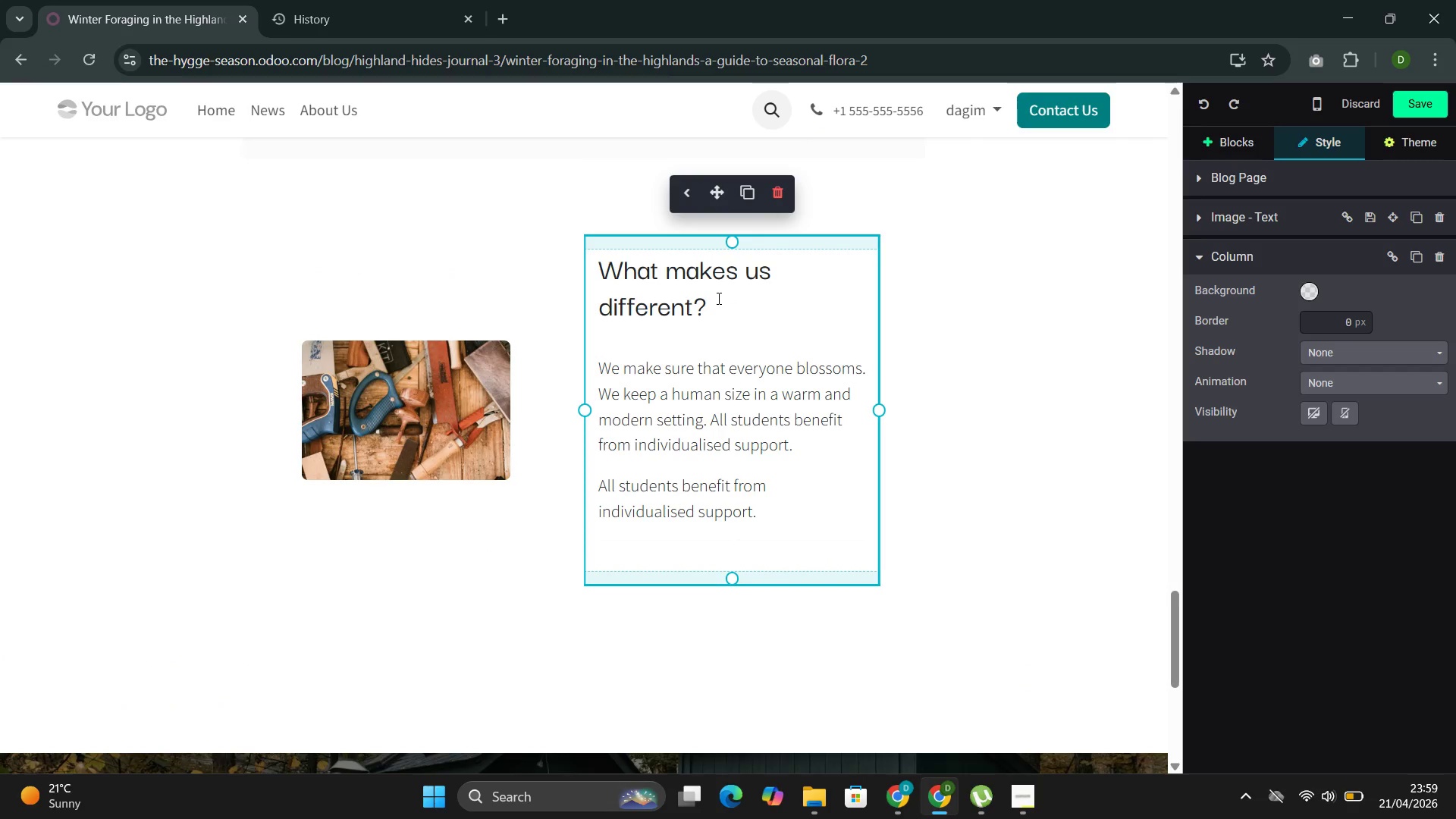 
hold_key(key=Backspace, duration=0.81)
 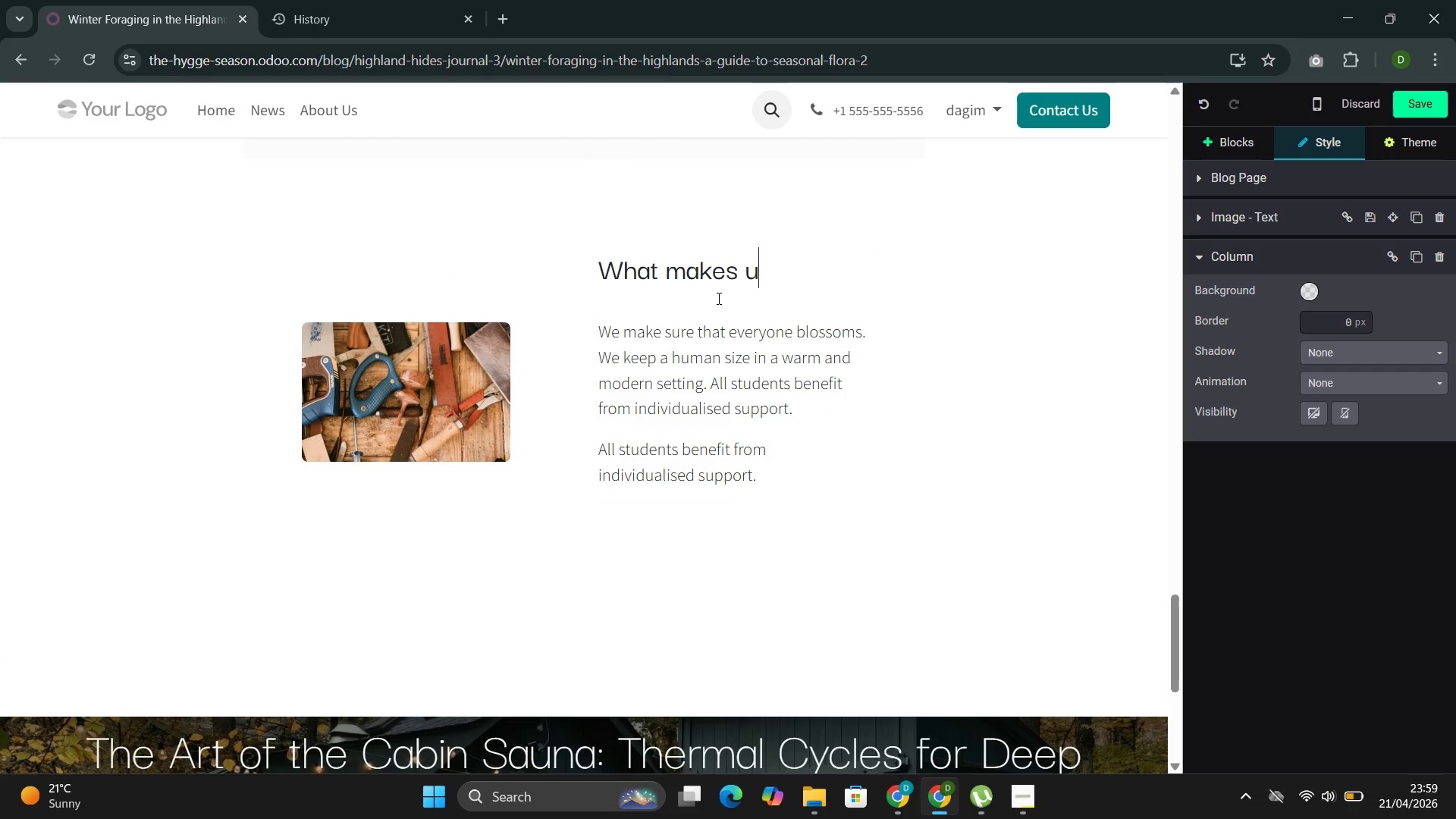 
key(Backspace)
 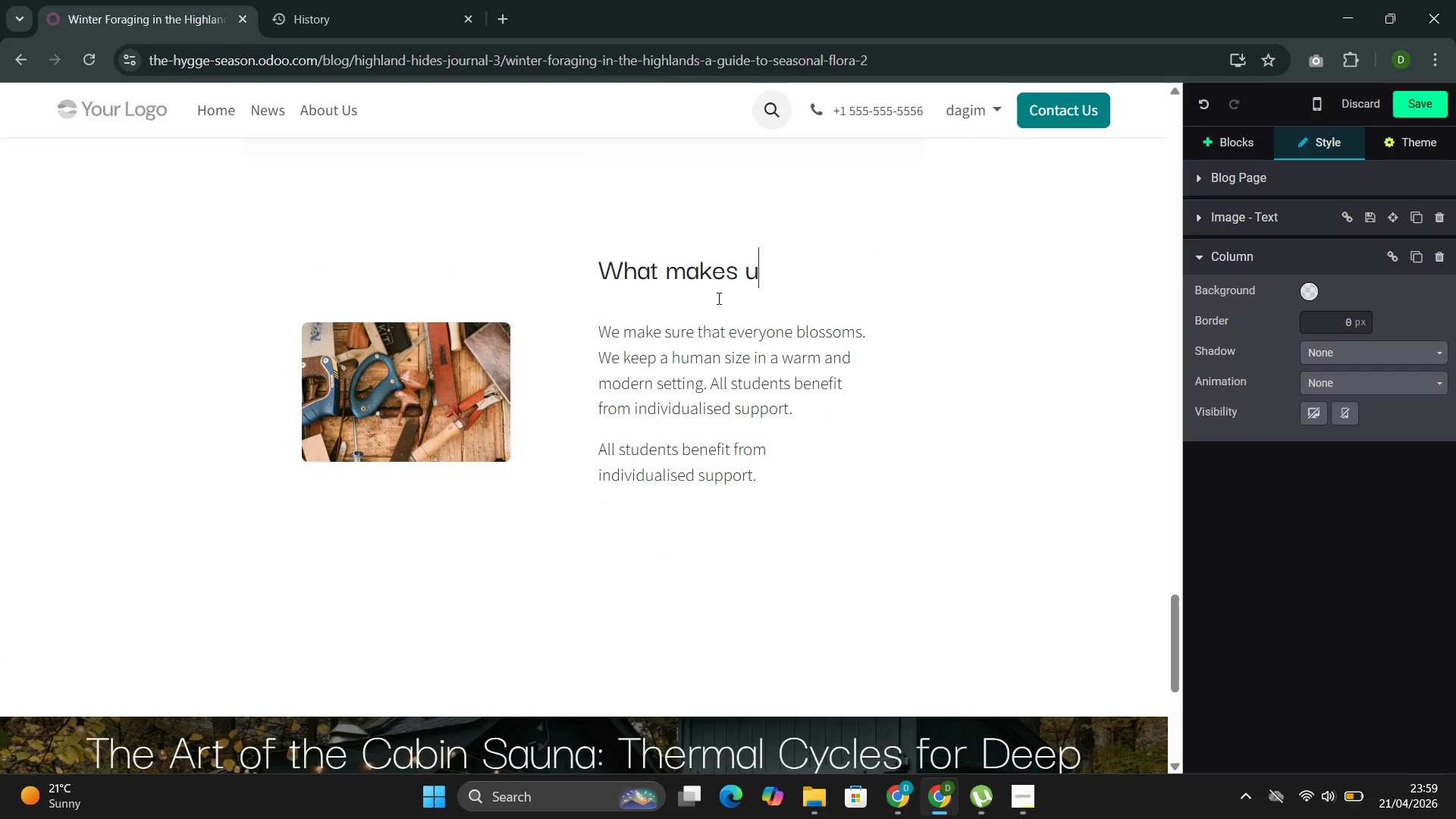 
hold_key(key=Backspace, duration=0.91)
 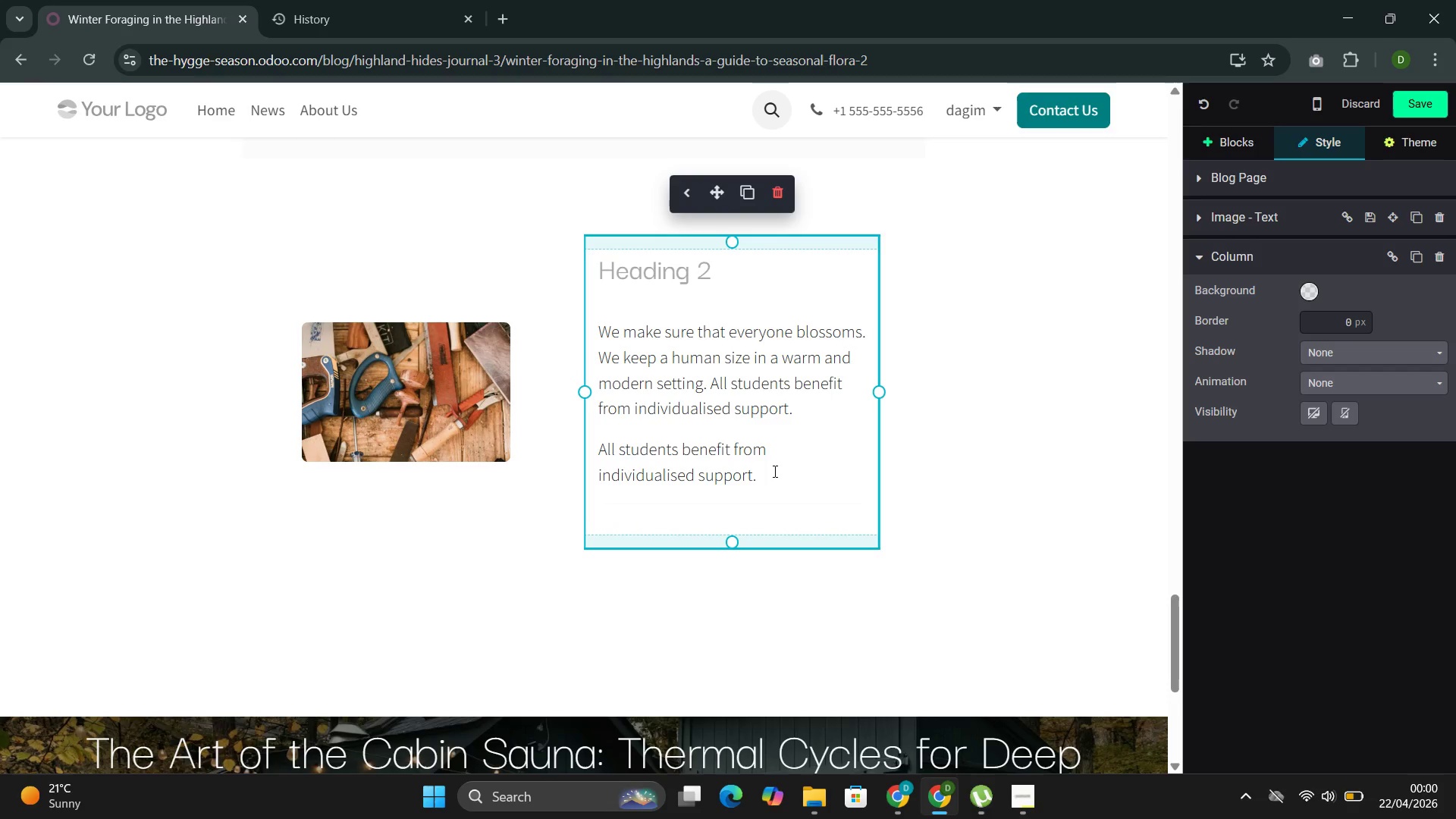 
wait(6.73)
 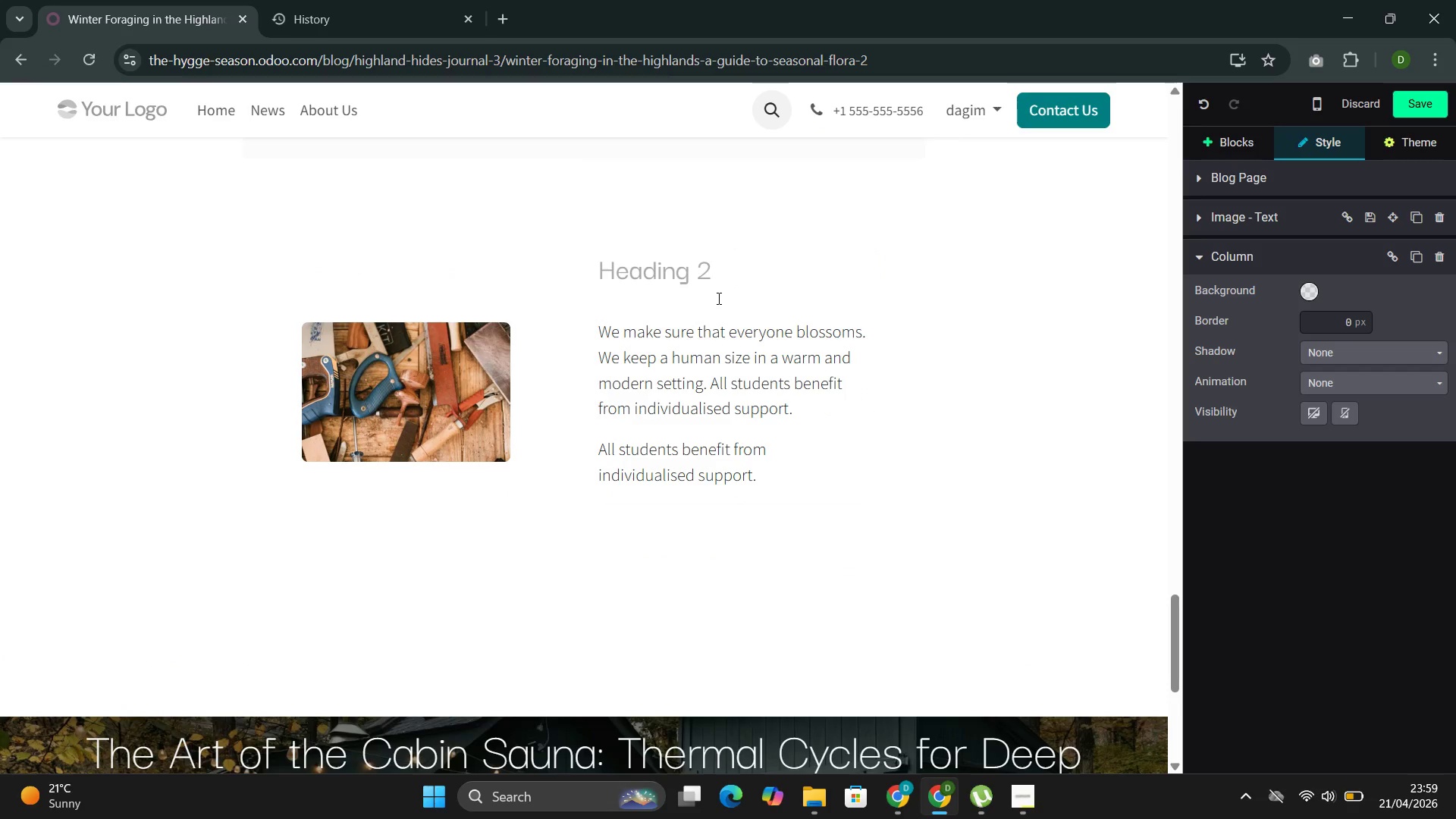 
left_click_drag(start_coordinate=[768, 468], to_coordinate=[624, 340])
 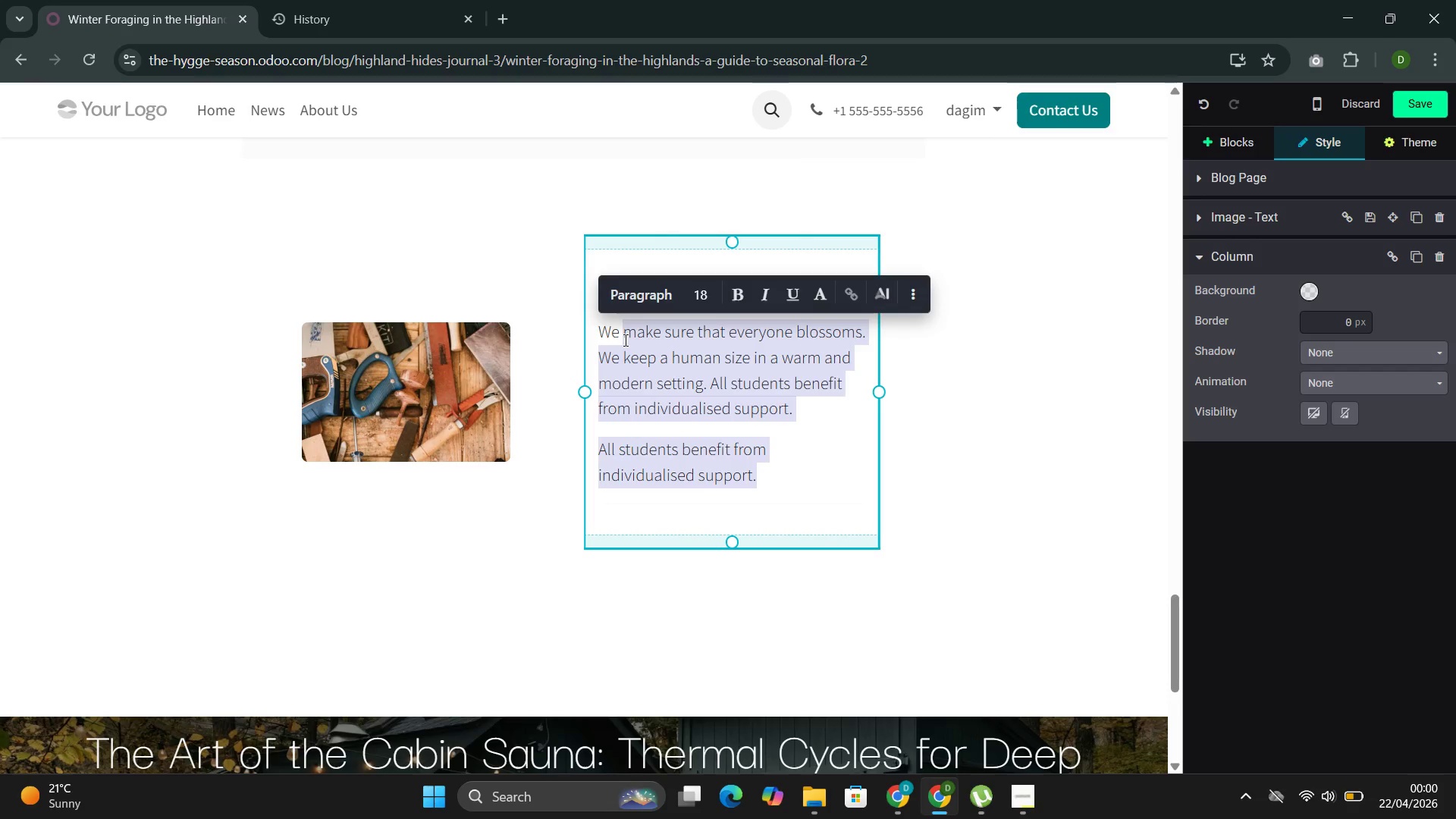 
key(Backspace)
 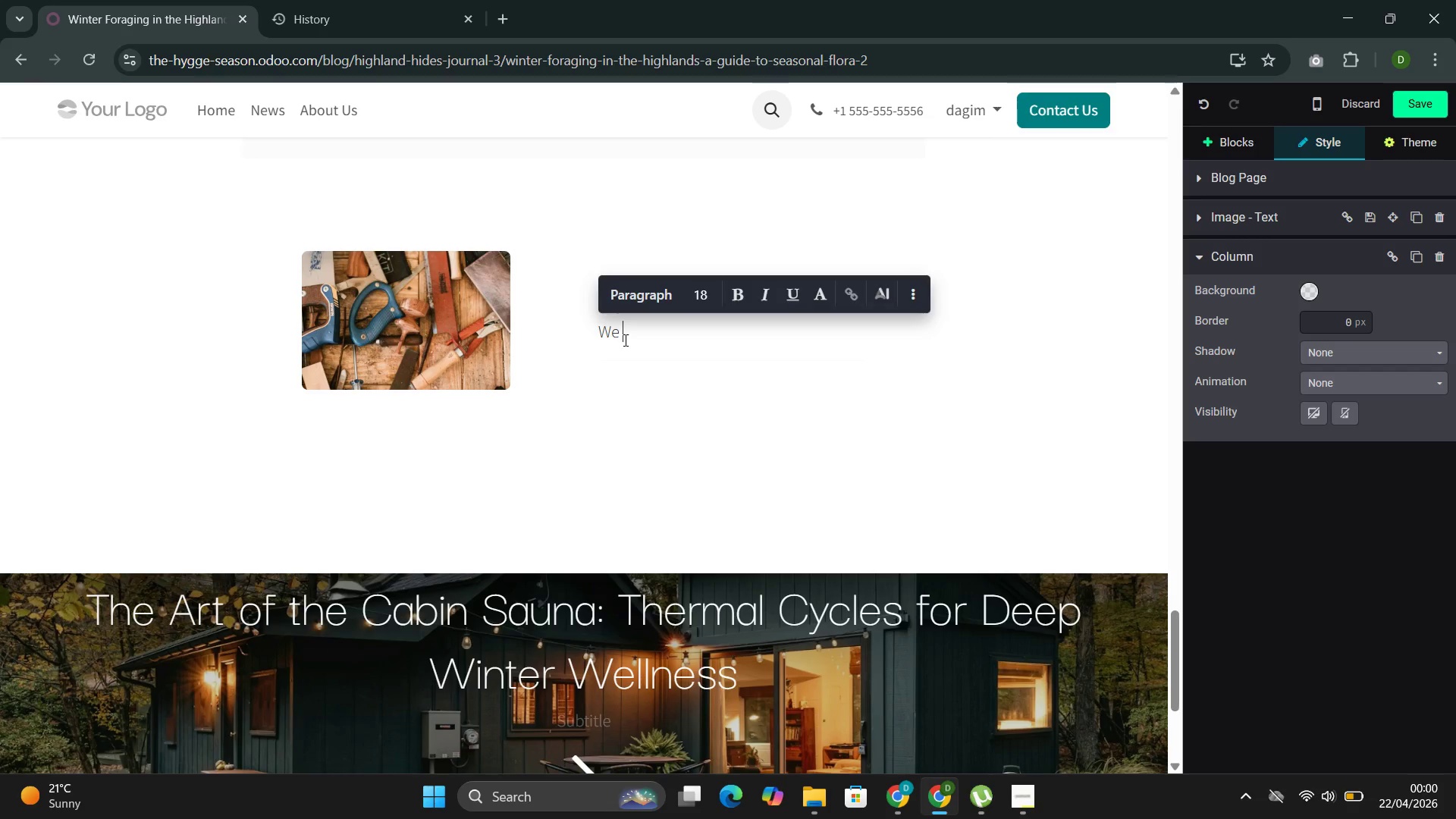 
key(Backspace)
 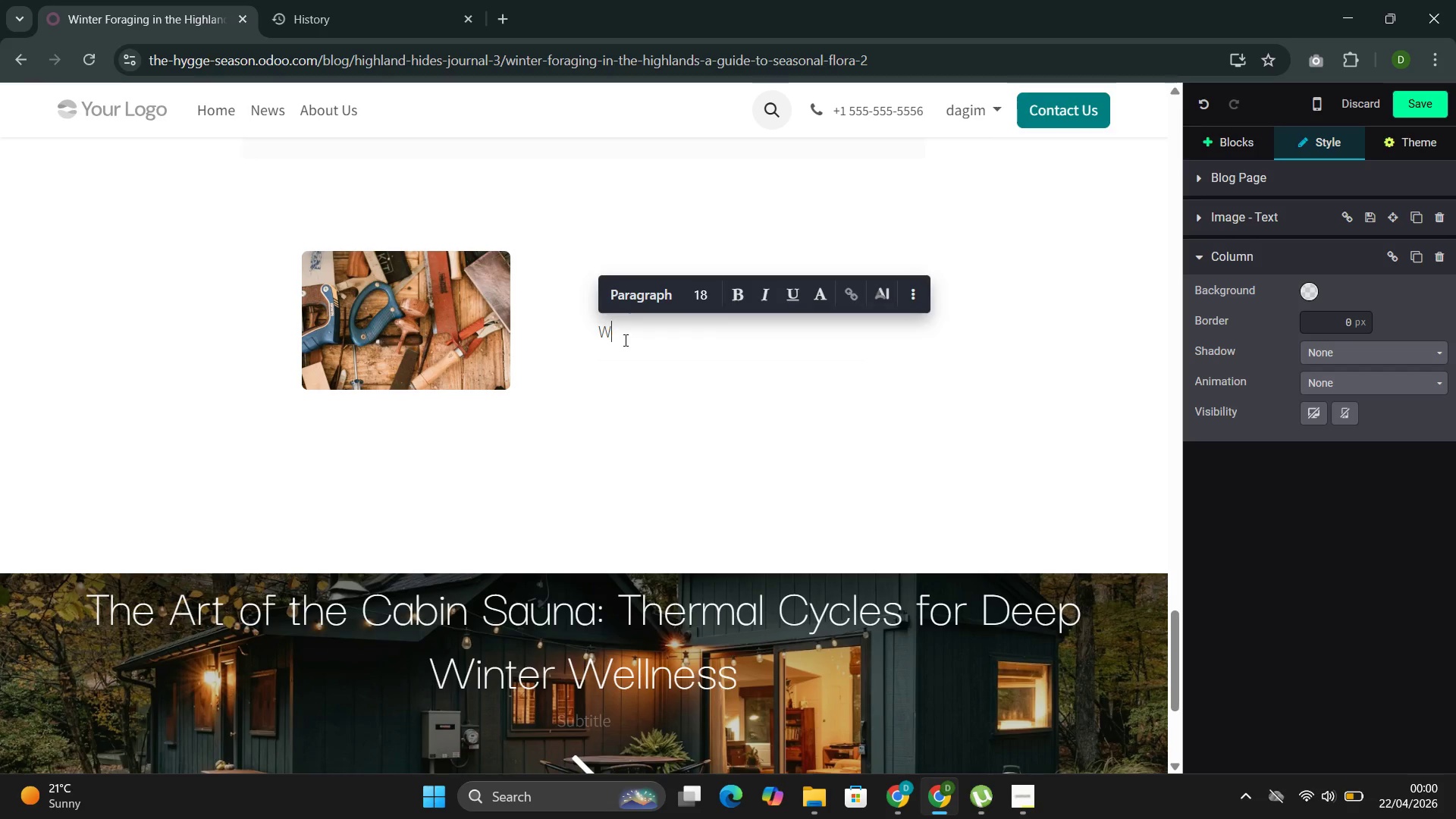 
key(Backspace)
 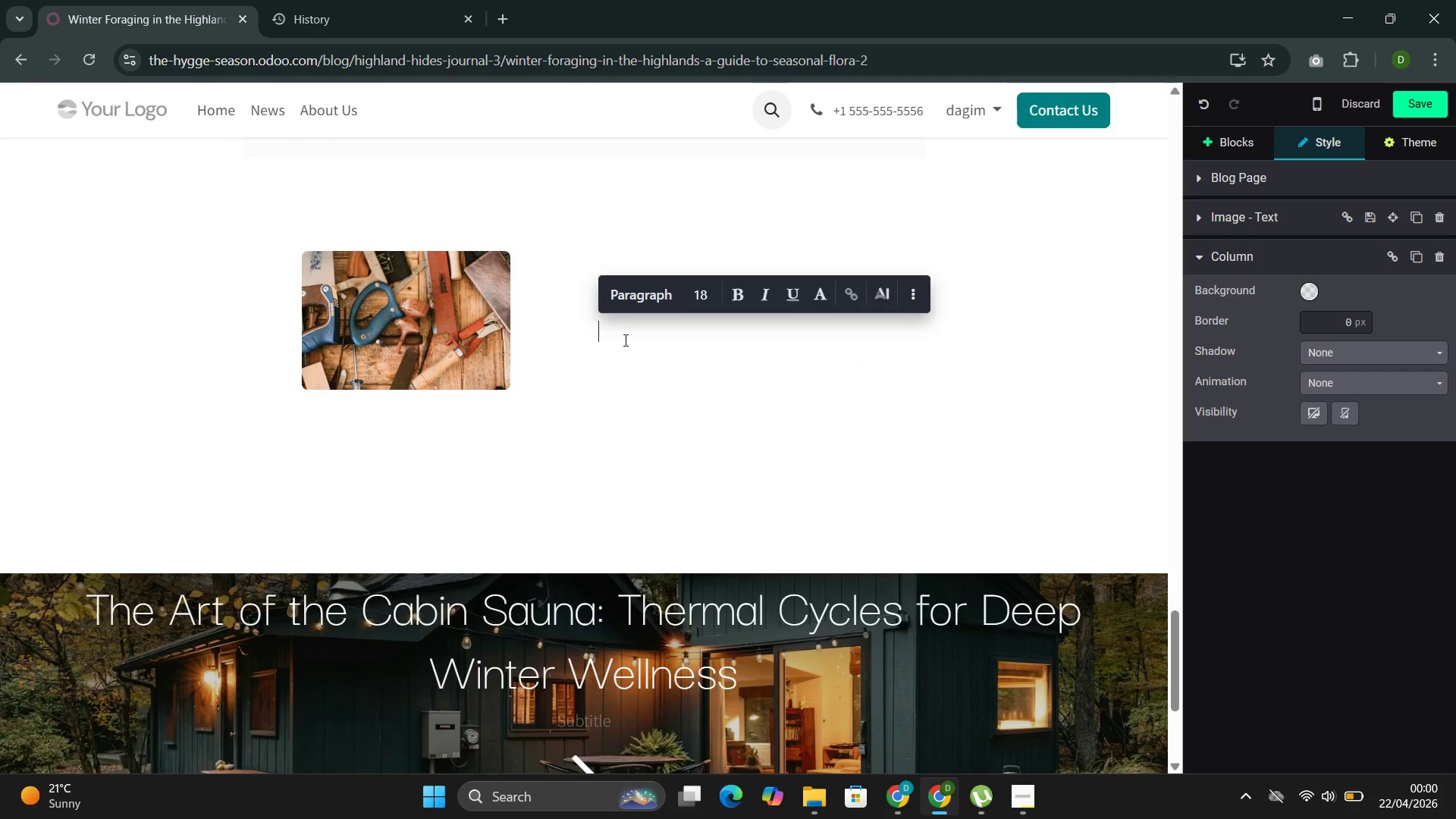 
key(Backspace)
 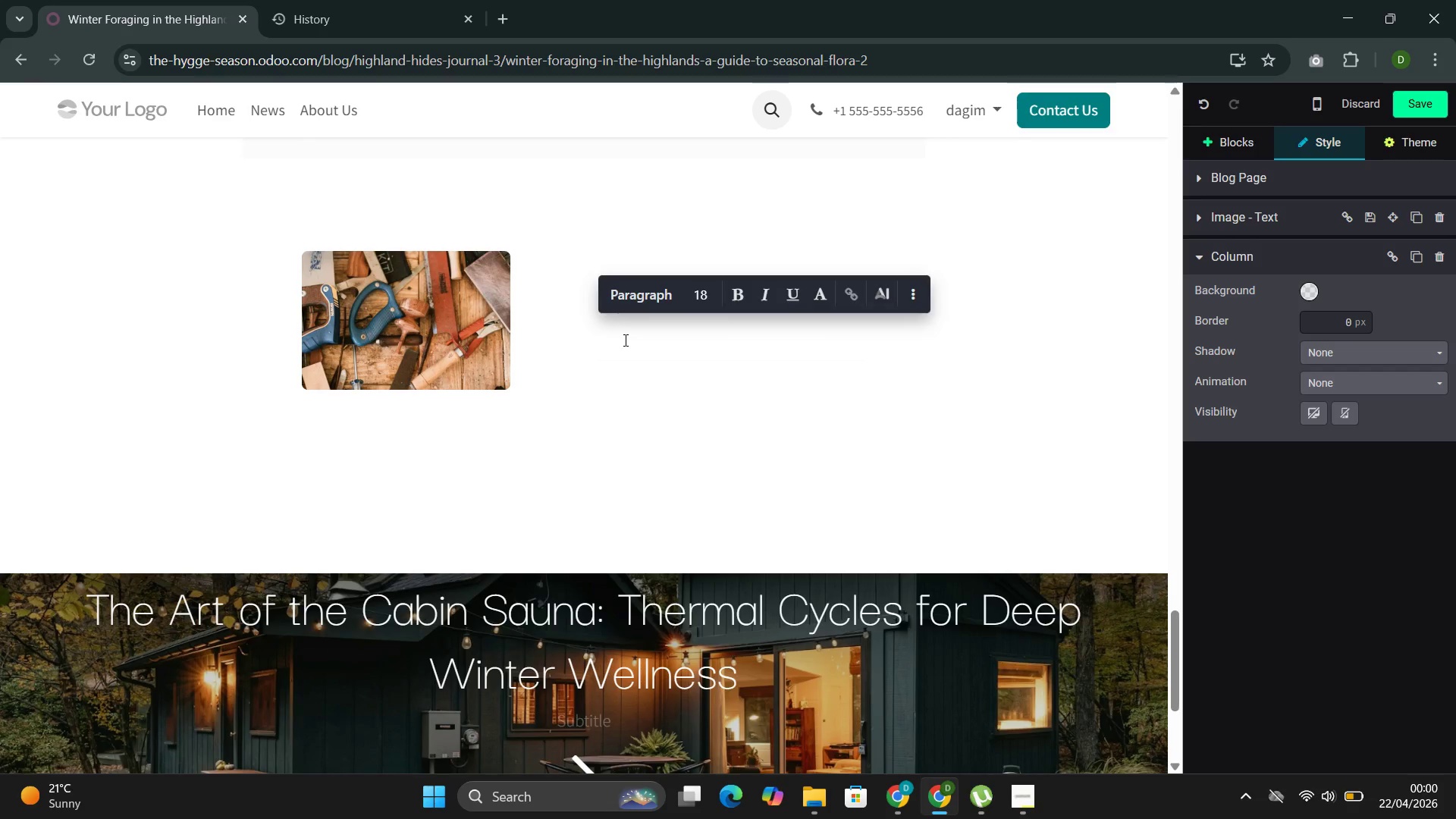 
wait(8.17)
 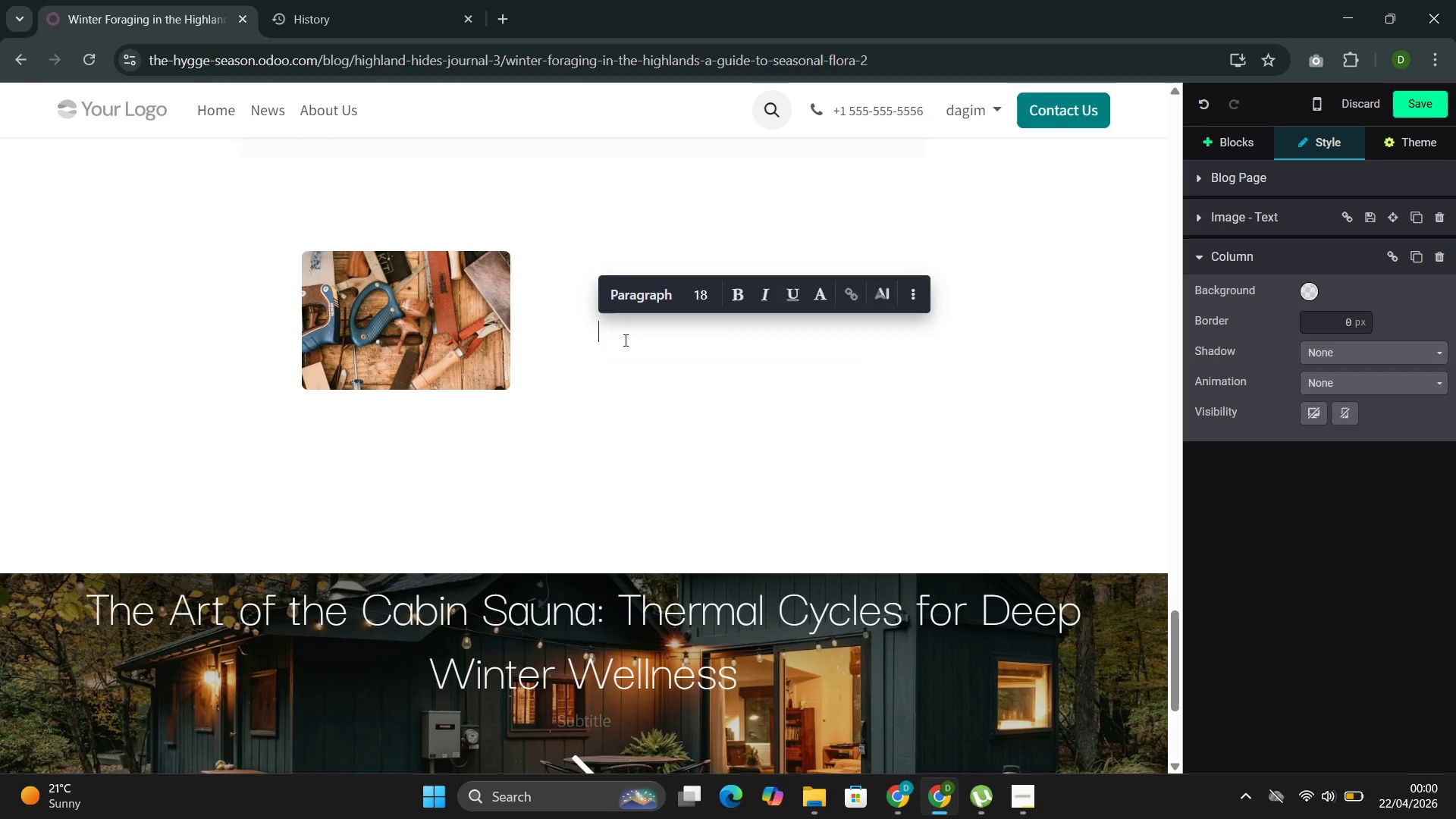 
type(Pi)
key(Backspace)
key(Backspace)
 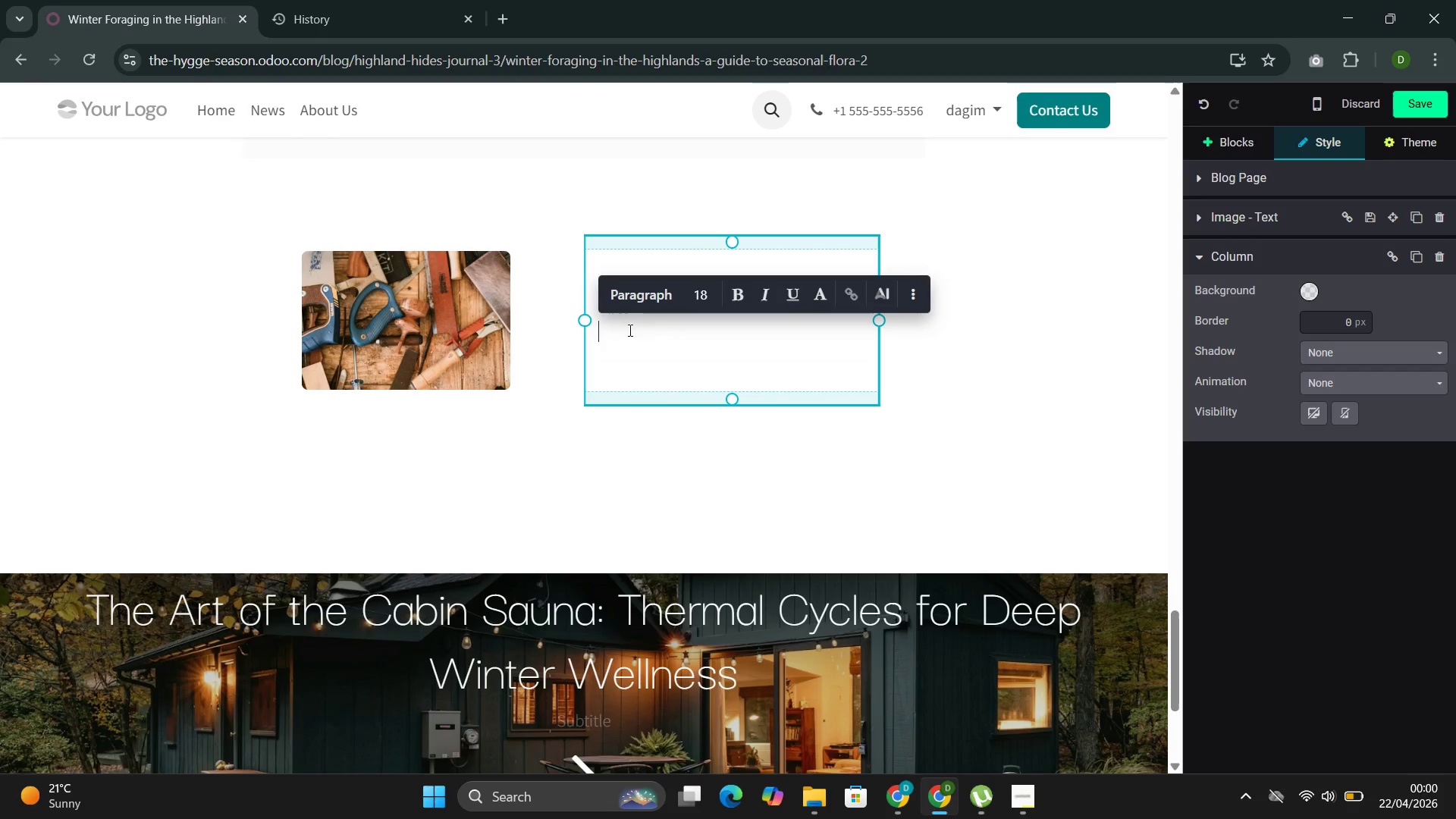 
left_click([630, 331])
 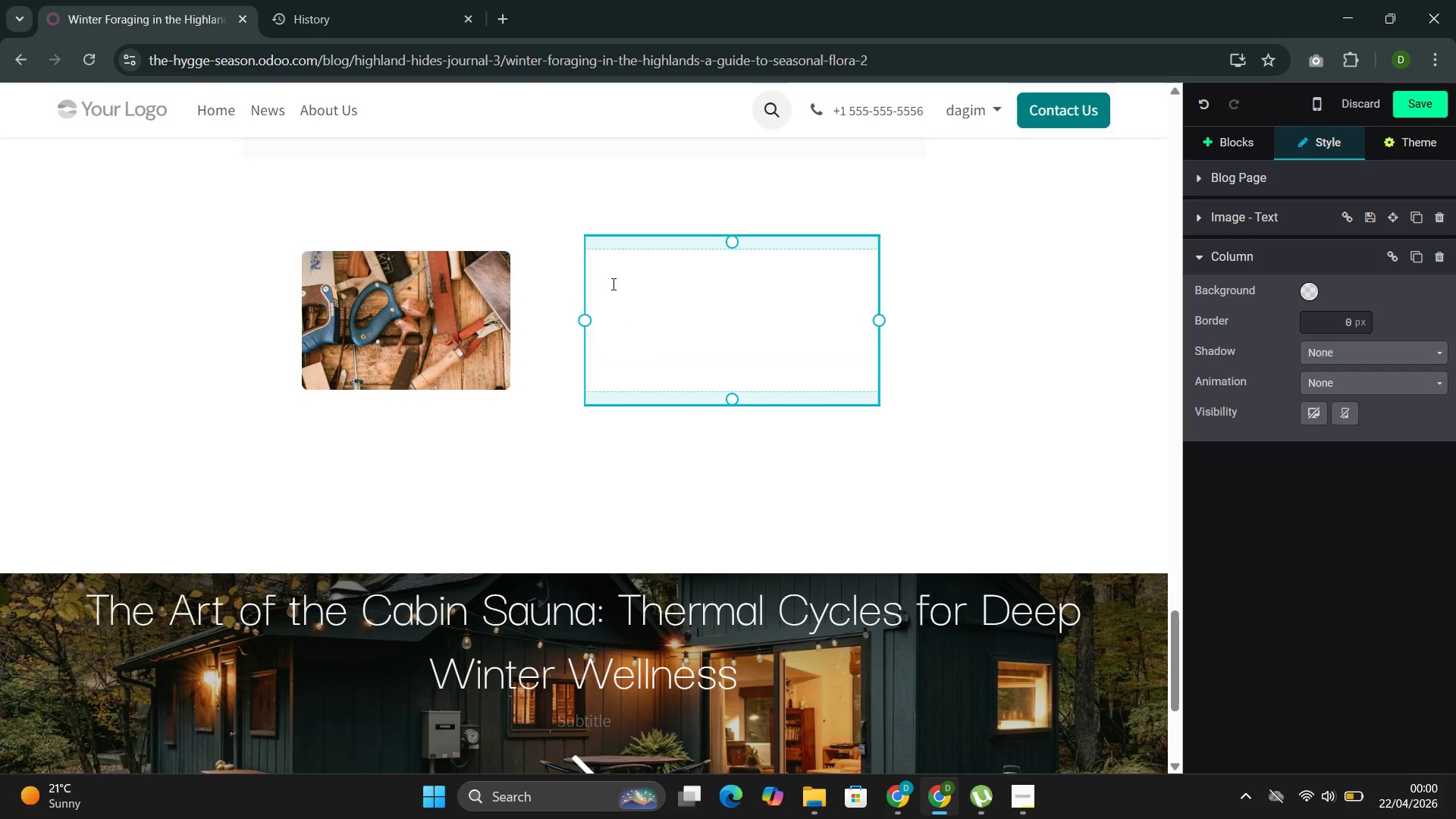 
left_click([612, 284])
 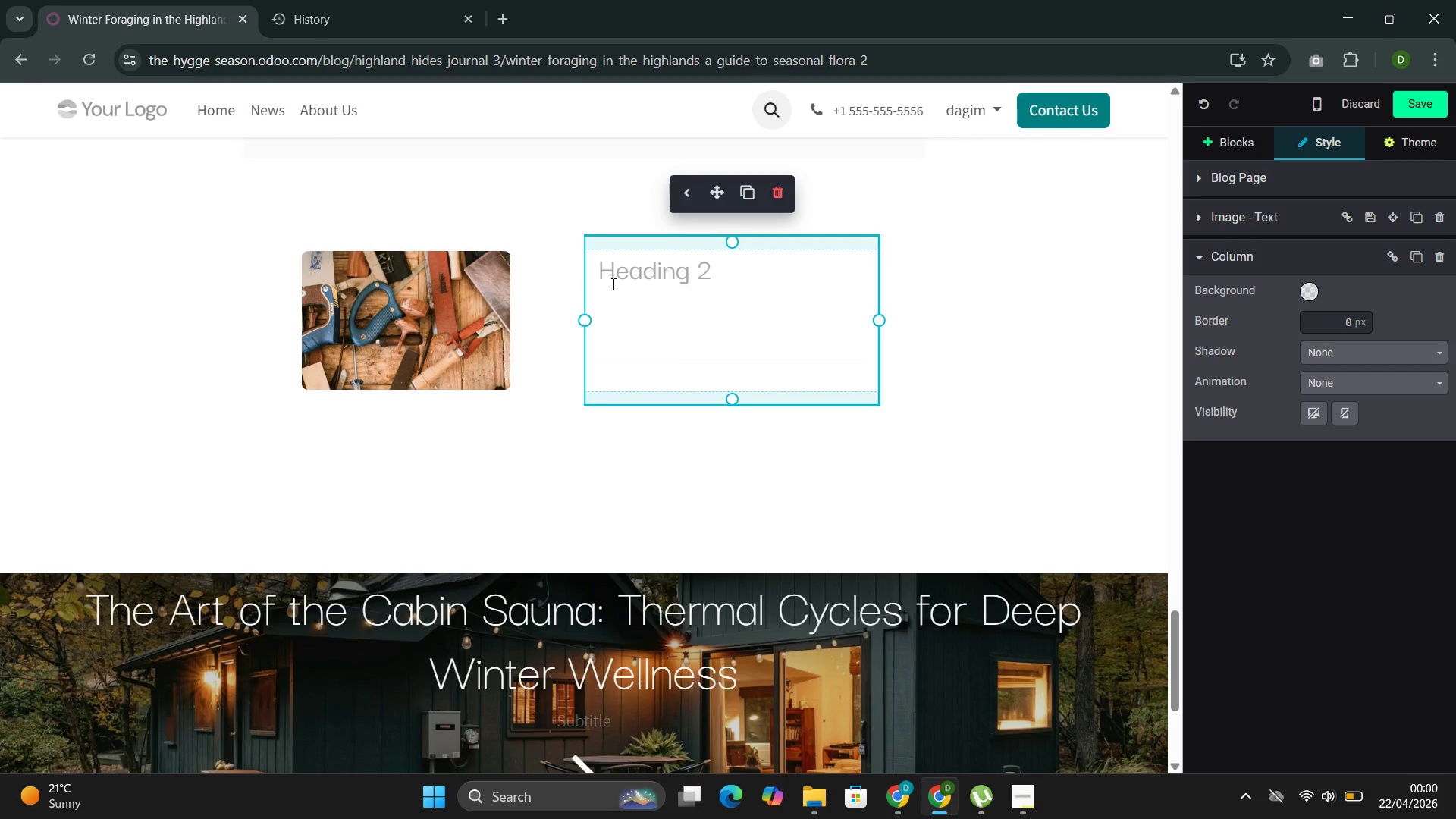 
type(Pine Needles )
key(Backspace)
type(: Y)
key(Backspace)
type(The Easi)
 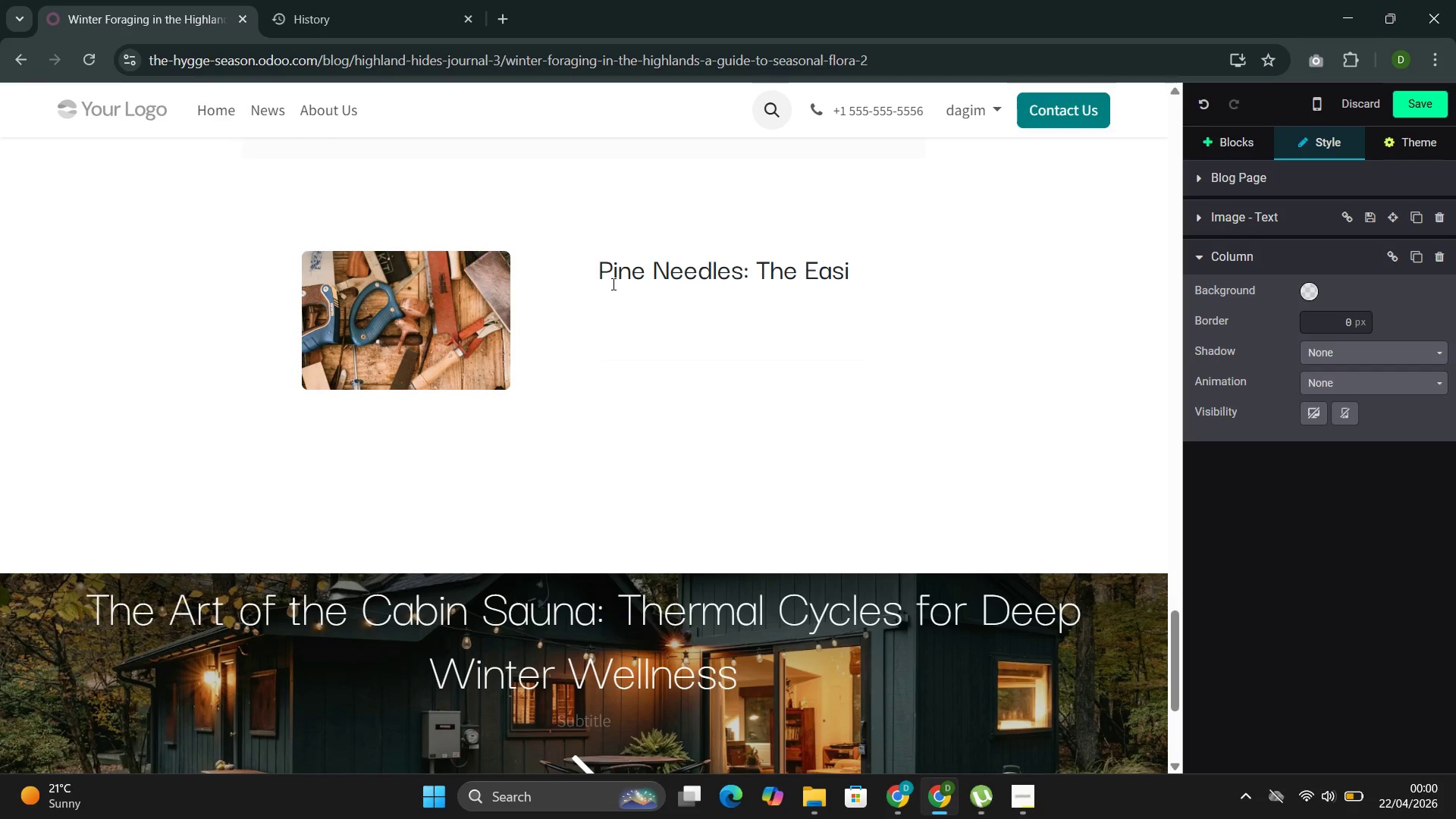 
type(est Wild Tea)
 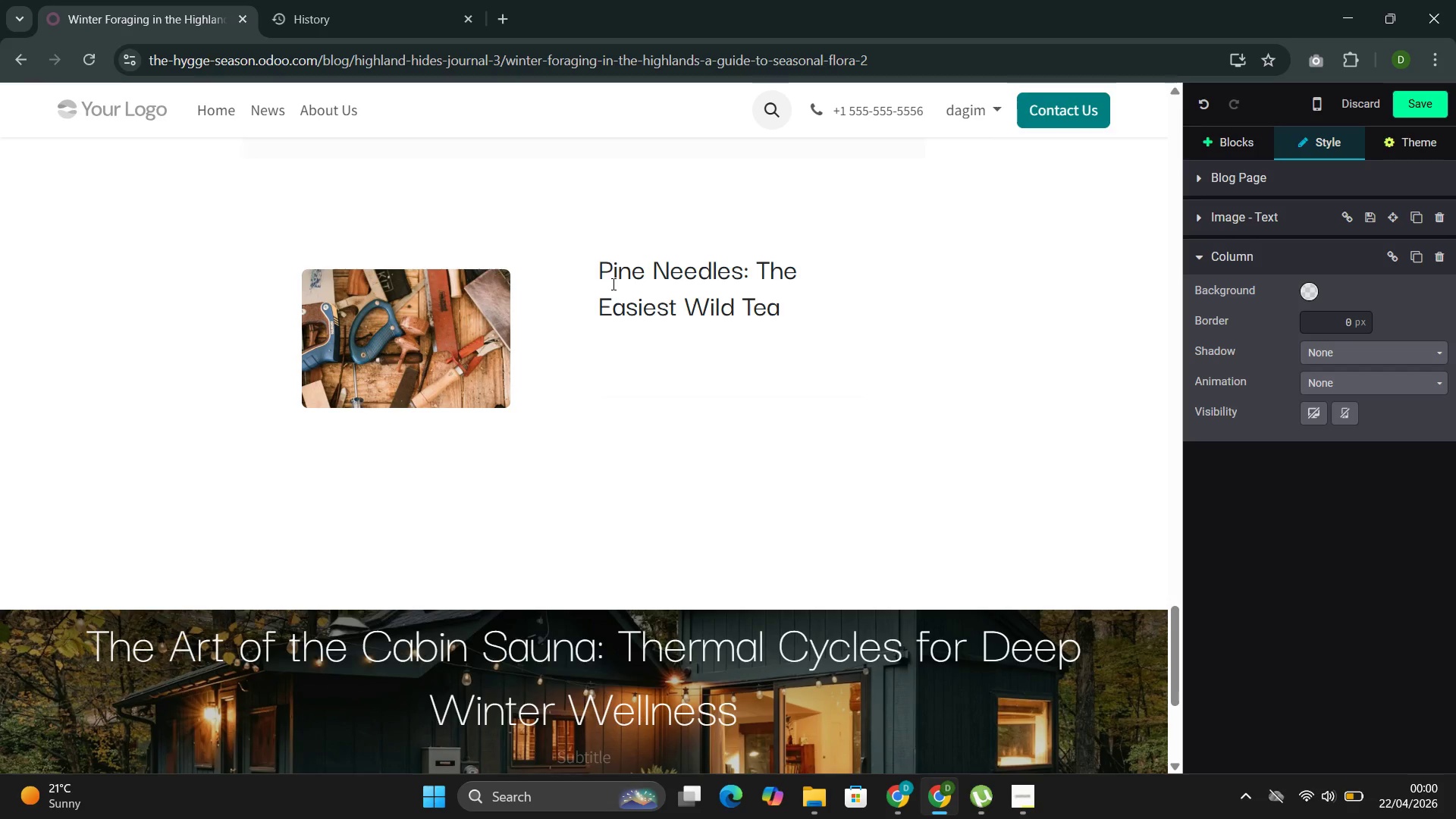 
left_click([682, 351])
 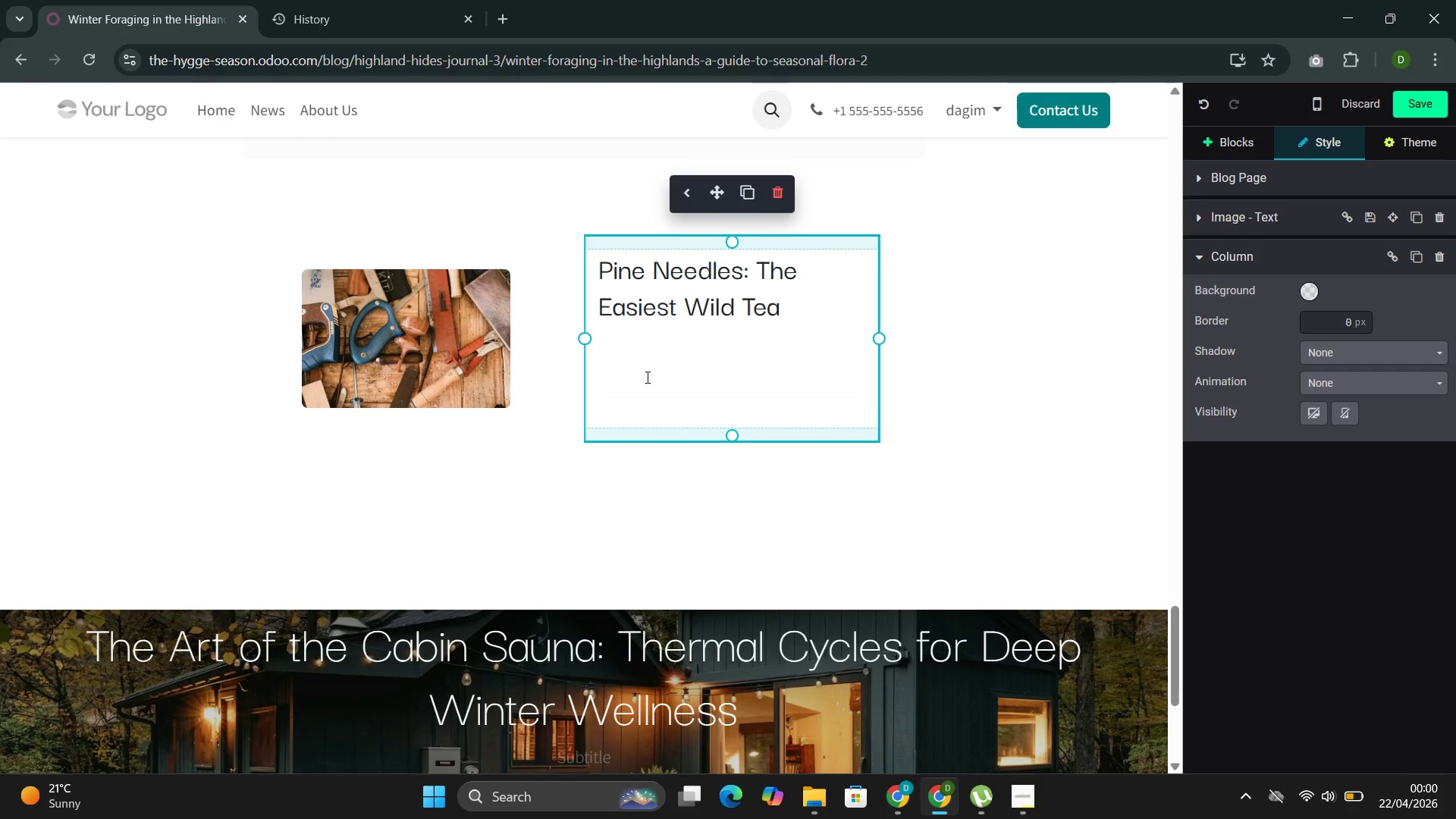 
left_click([644, 378])
 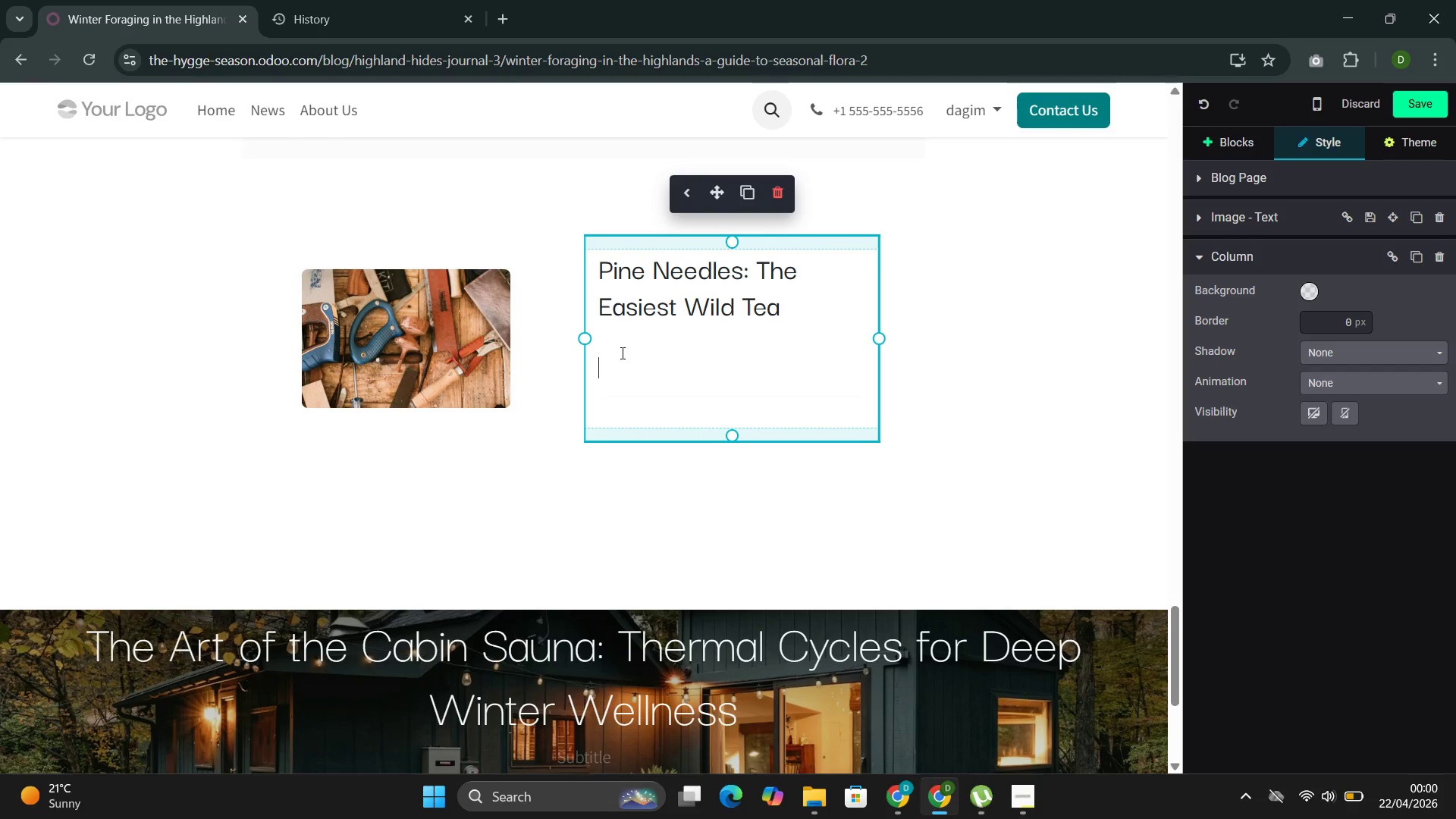 
type(per)
key(Backspace)
key(Backspace)
key(Backspace)
type(O)
key(Backspace)
type(Perhaps the most accessible winter forg)
 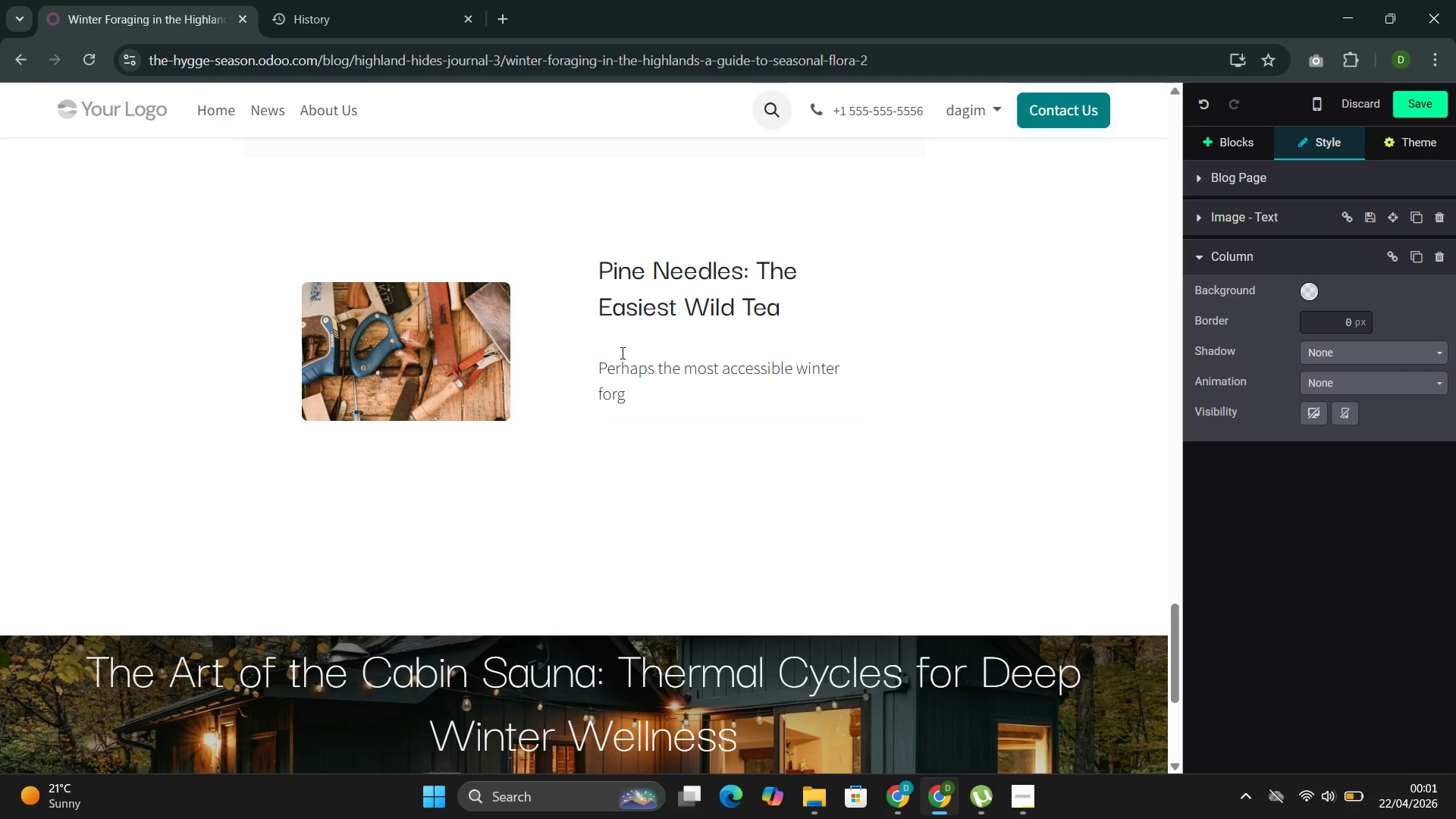 
key(Backspace)
type(age is literally overhead )
key(Backspace)
type(. Yhe needles of white pine and other conifers make a sutp)
 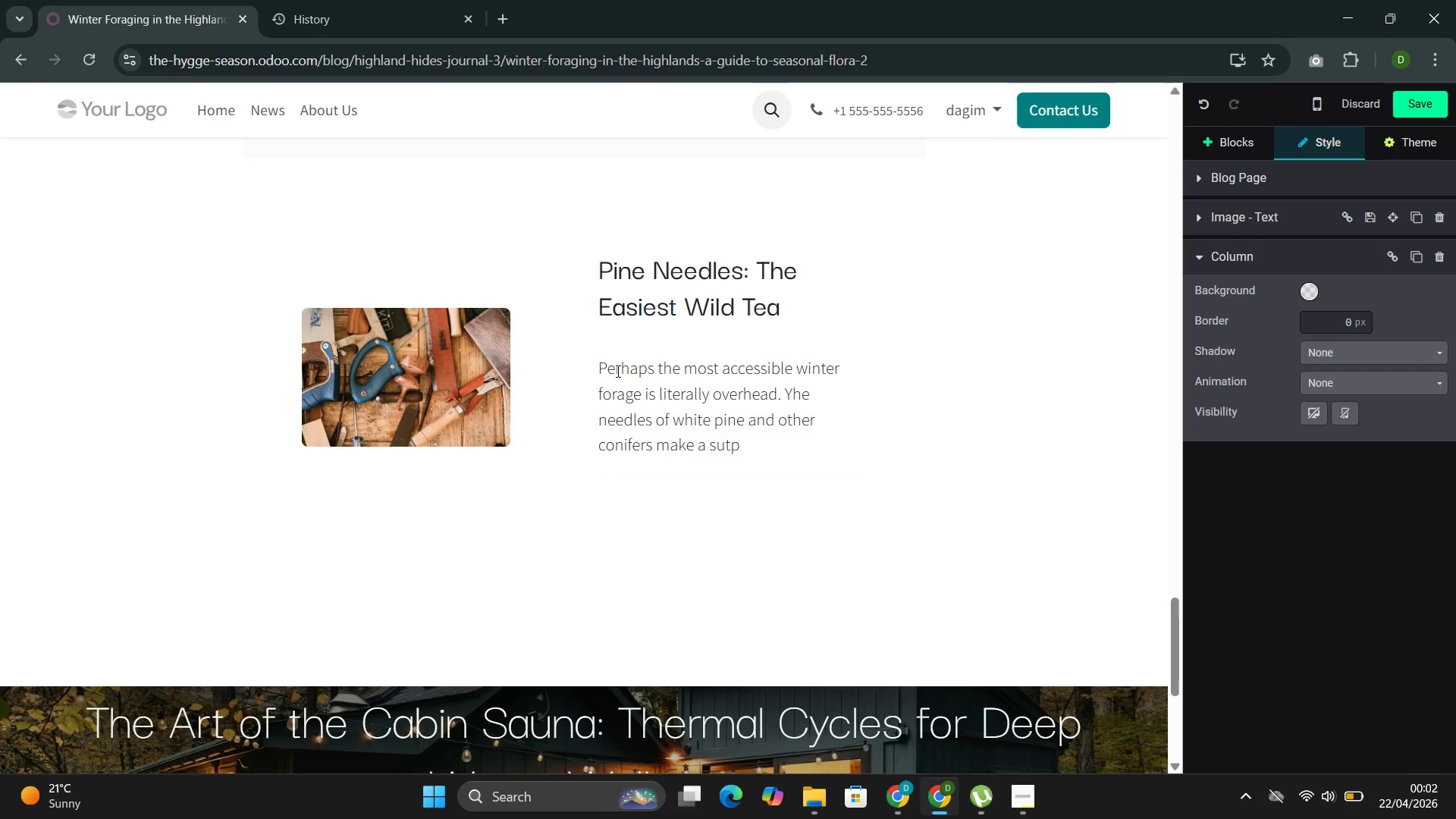 
type(risingly pe)
key(Backspace)
type(lease)
key(Backspace)
type(ant tea rec)
key(Backspace)
key(Backspace)
type(ich in vitamin C.)
 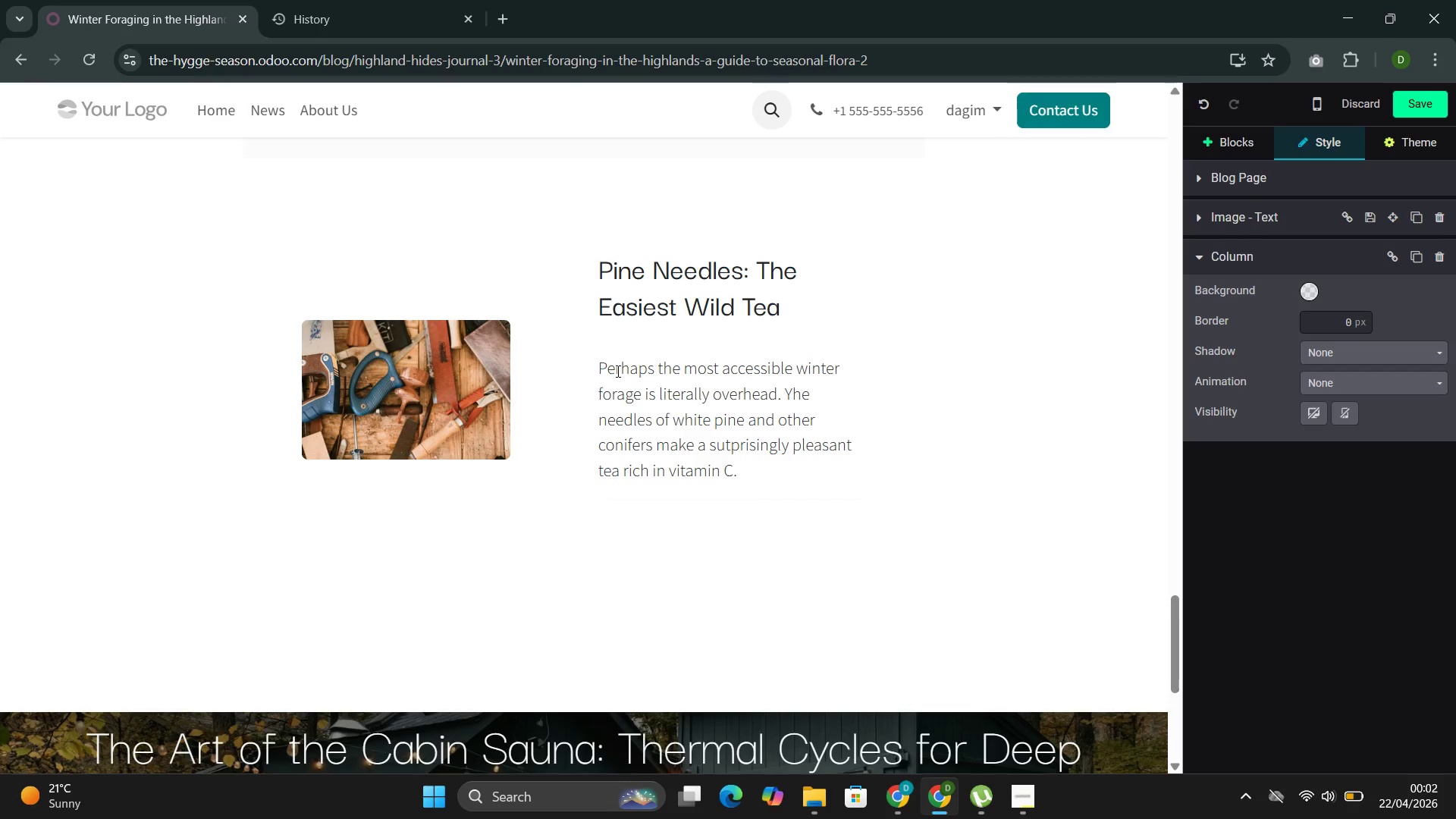 
mouse_move([760, 337])
 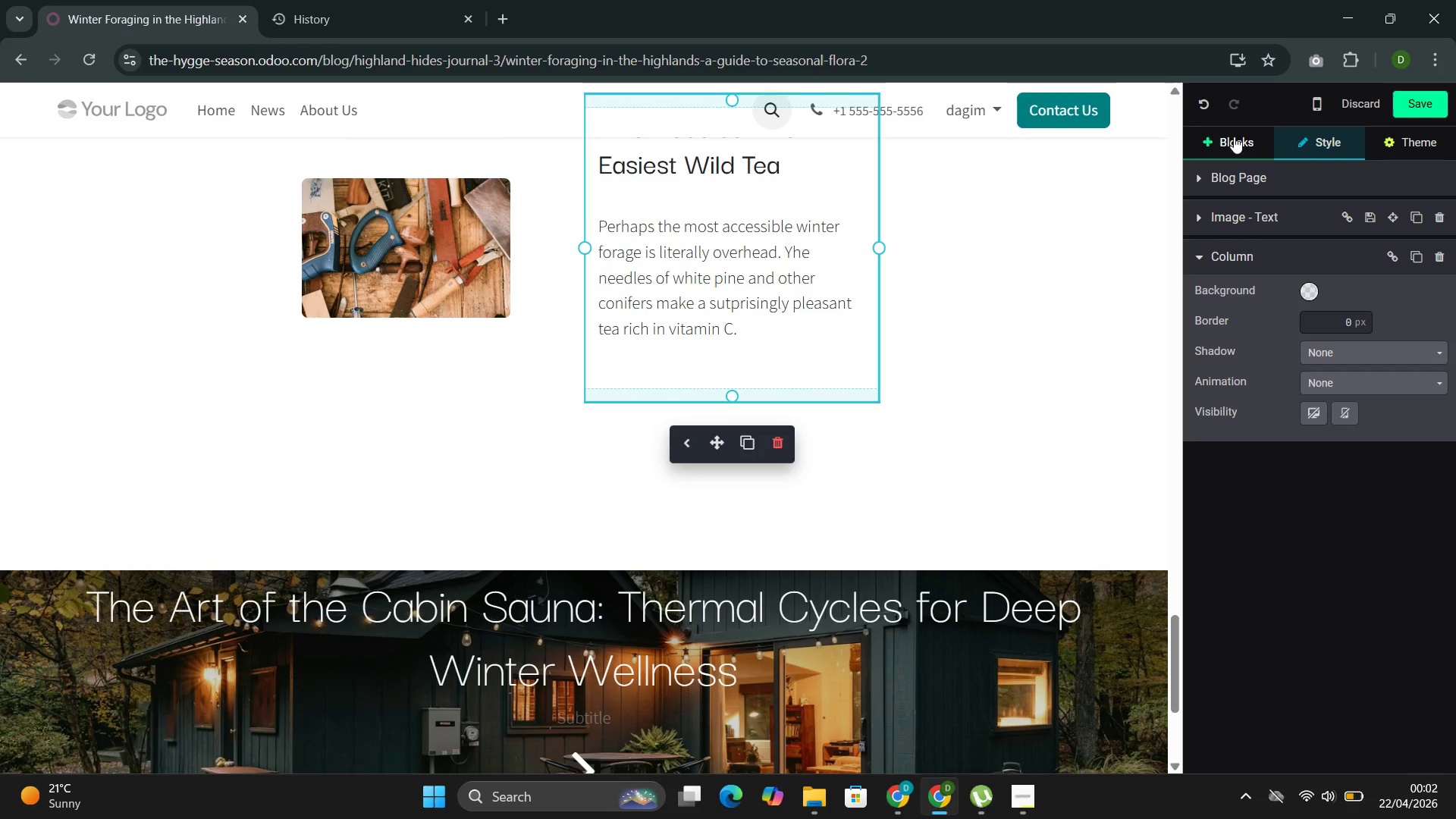 
left_click([1232, 140])
 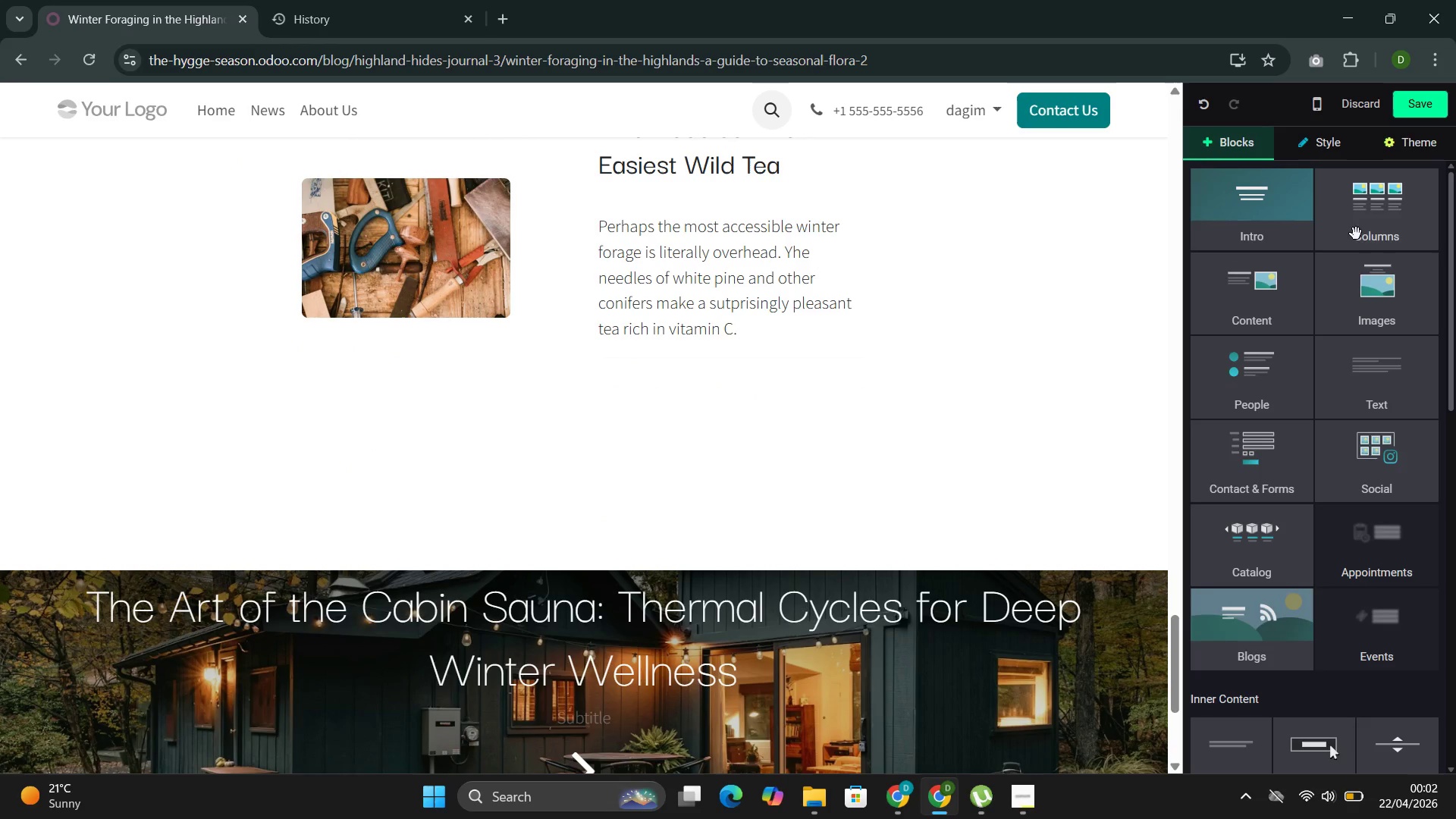 
left_click([1369, 281])
 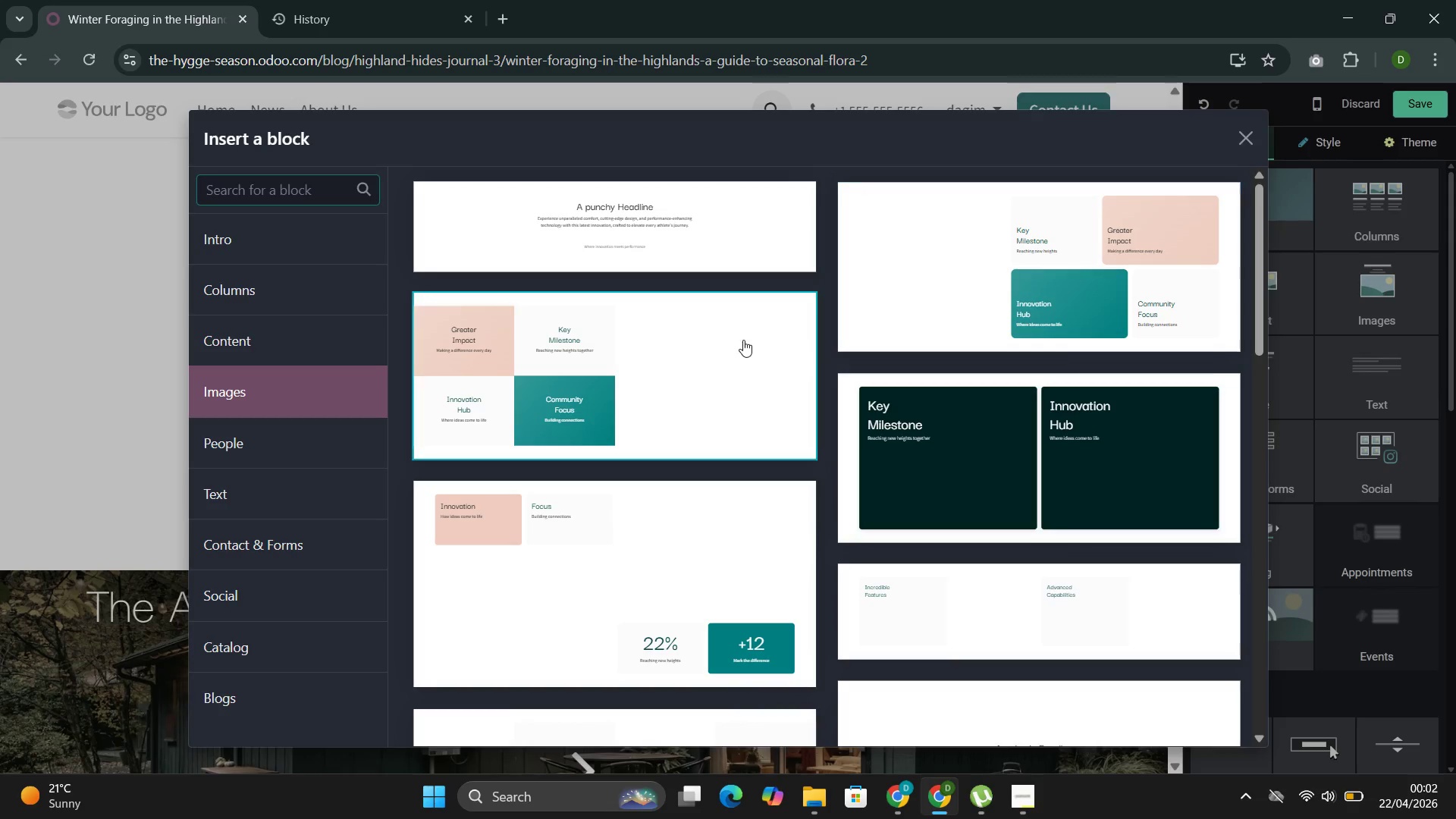 
mouse_move([677, 489])
 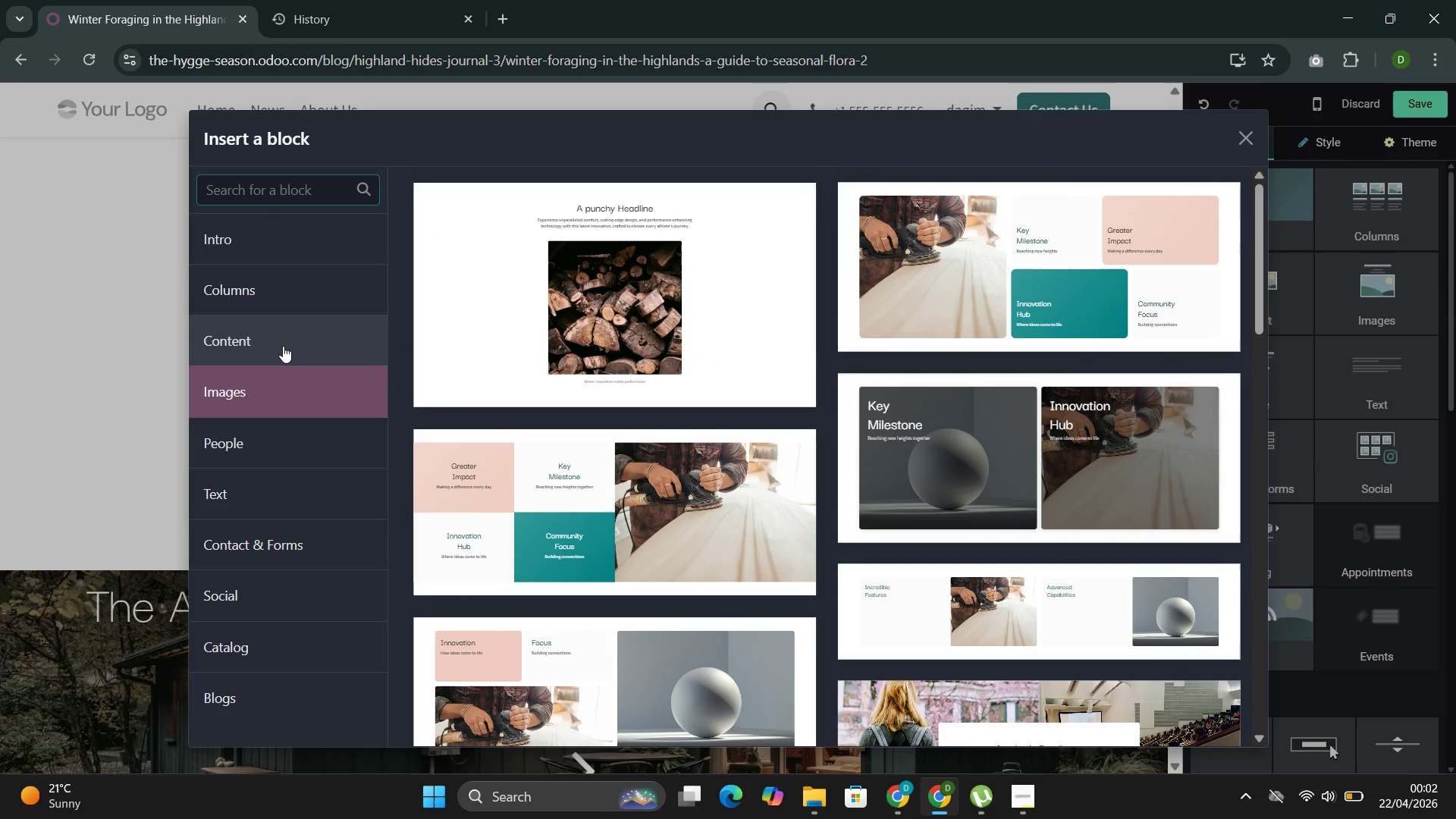 
left_click([283, 345])
 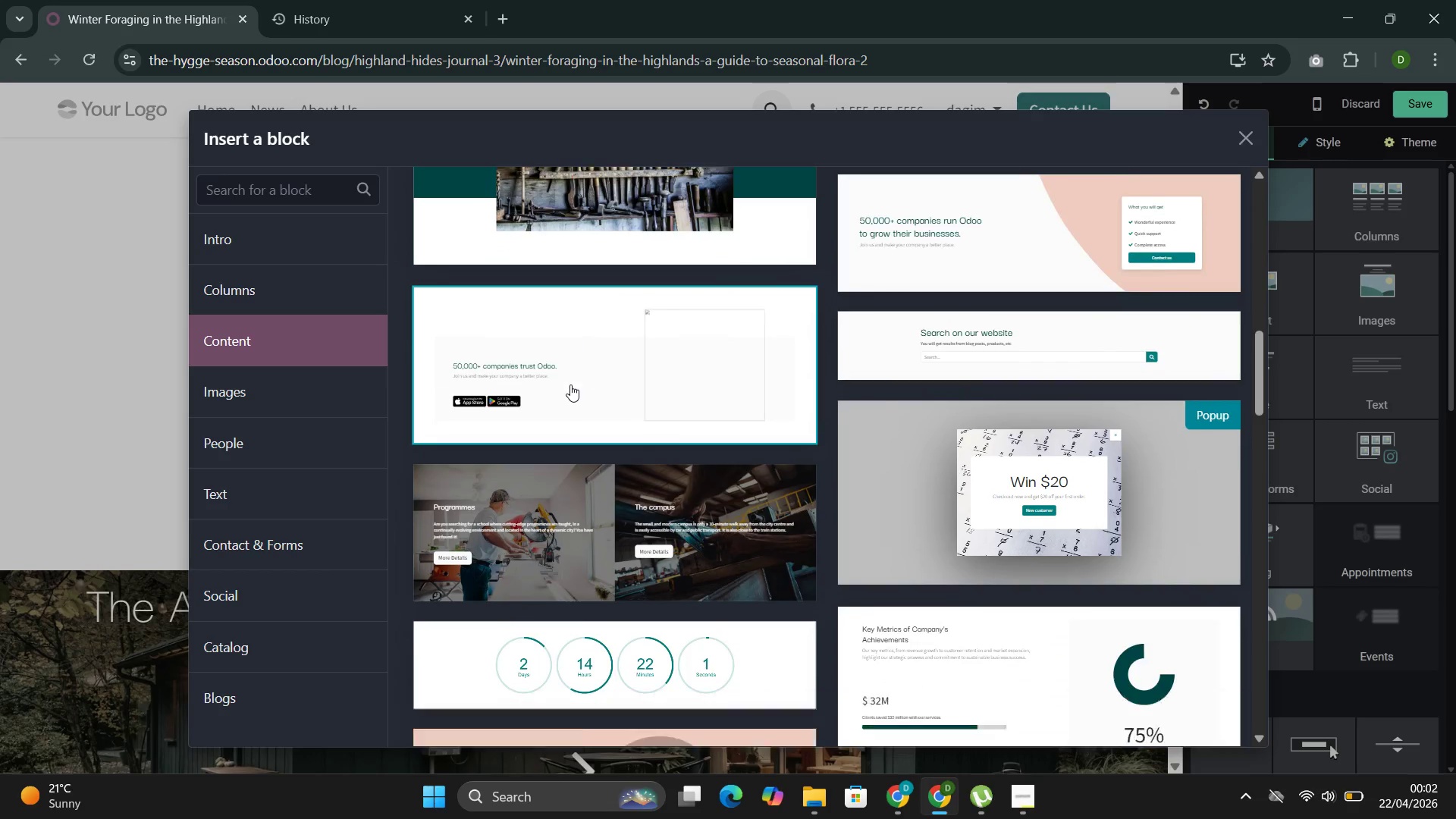 
left_click([604, 390])
 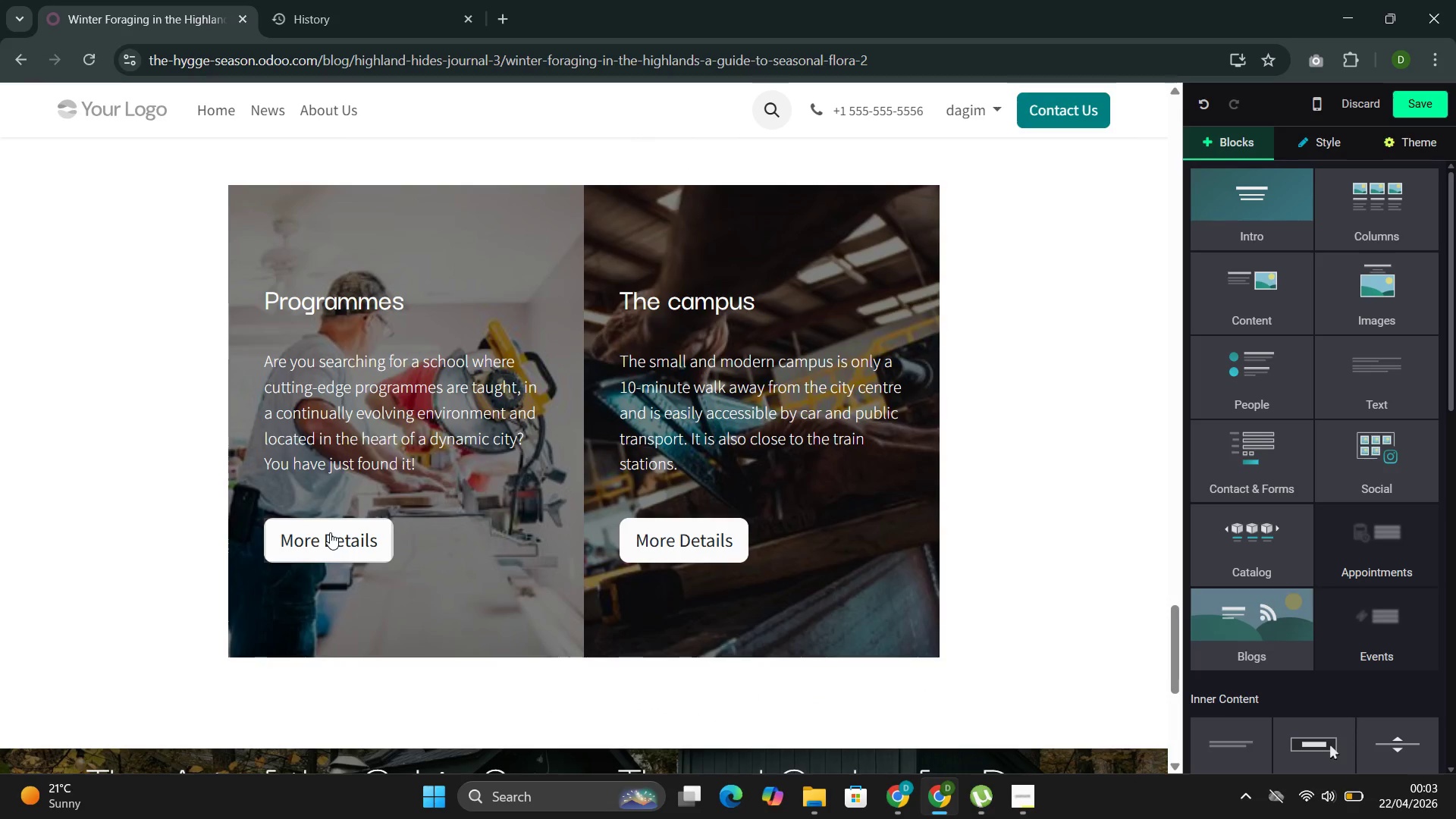 
left_click([335, 544])
 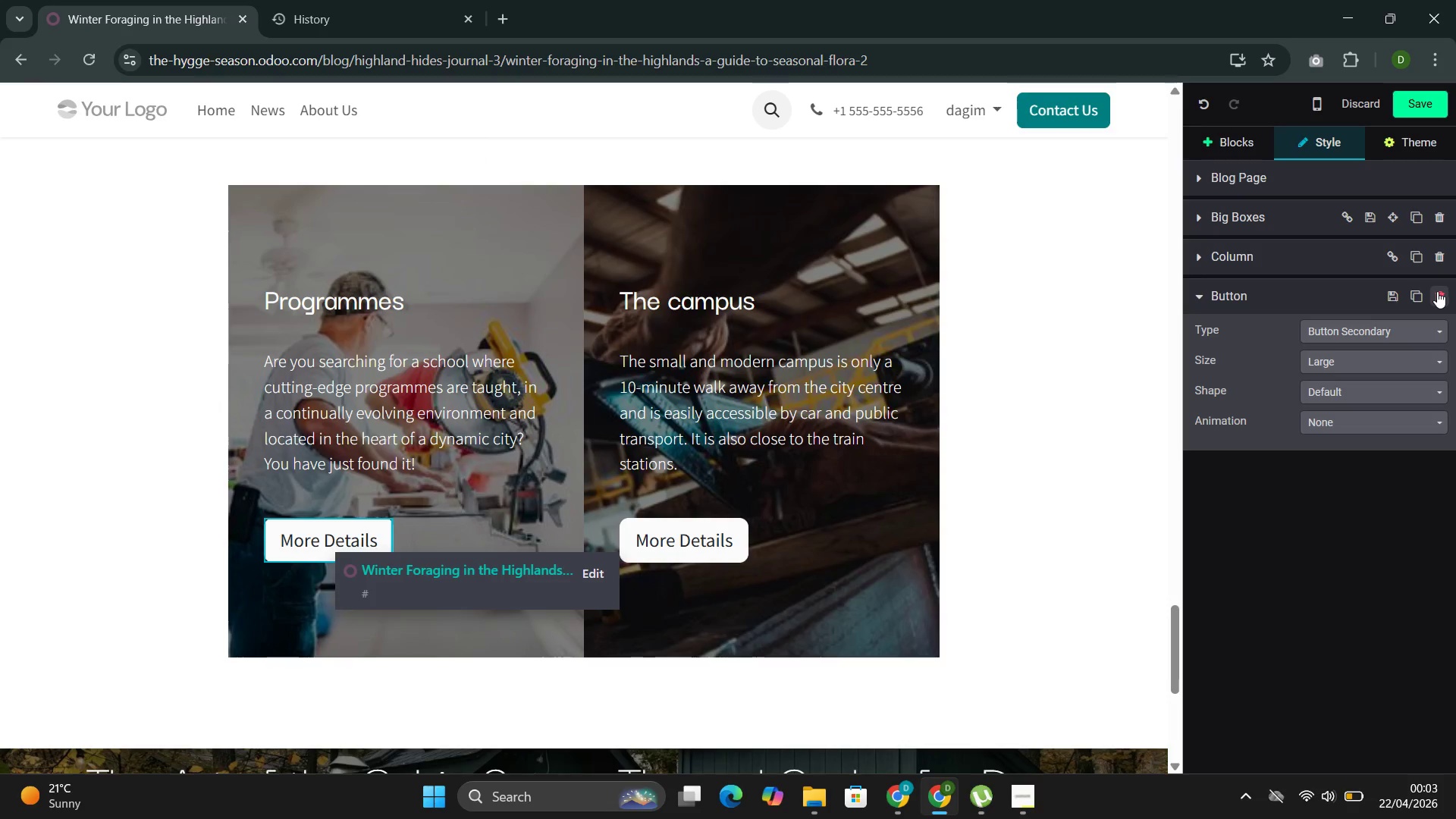 
left_click([1437, 291])
 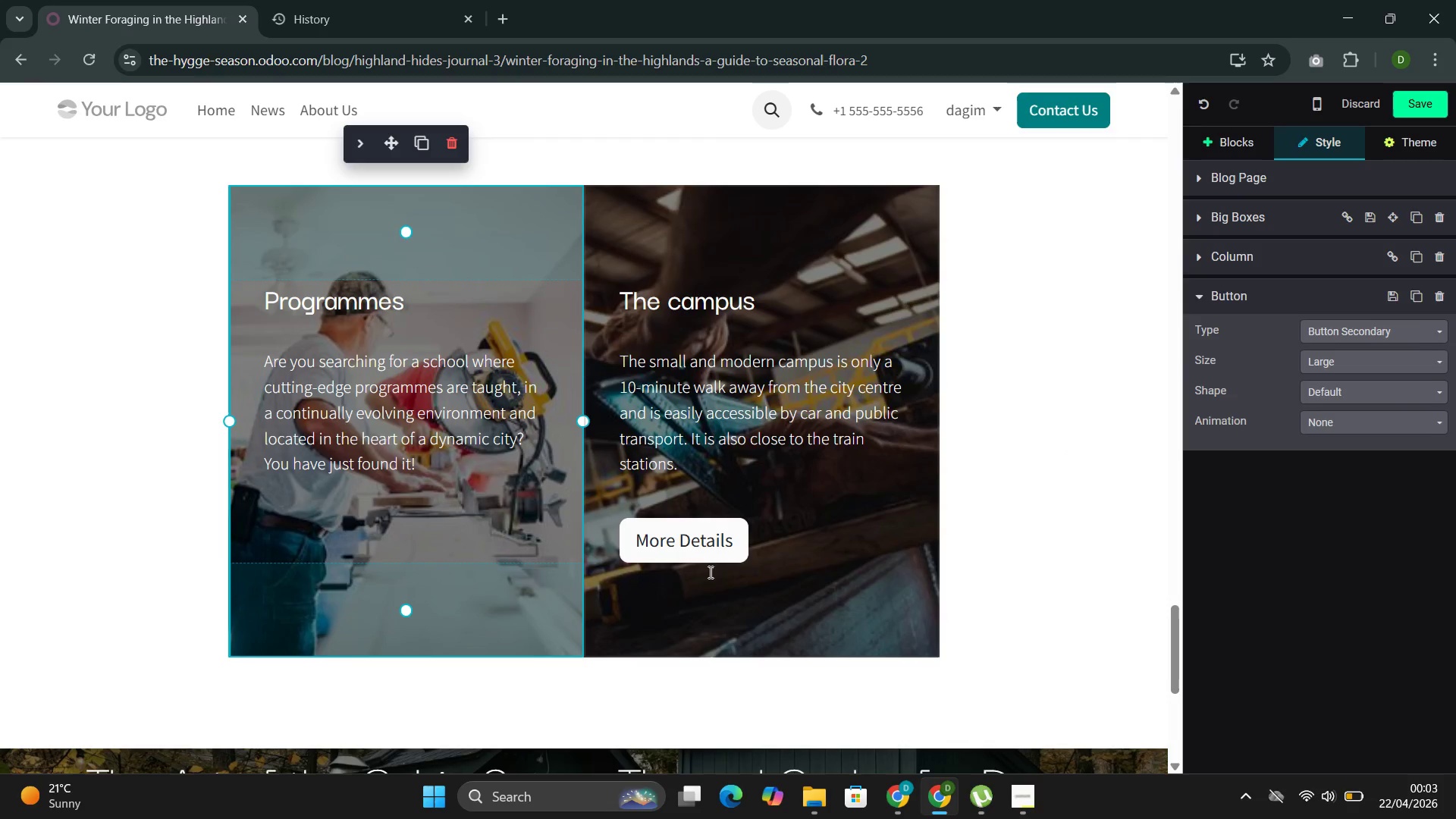 
left_click([694, 573])
 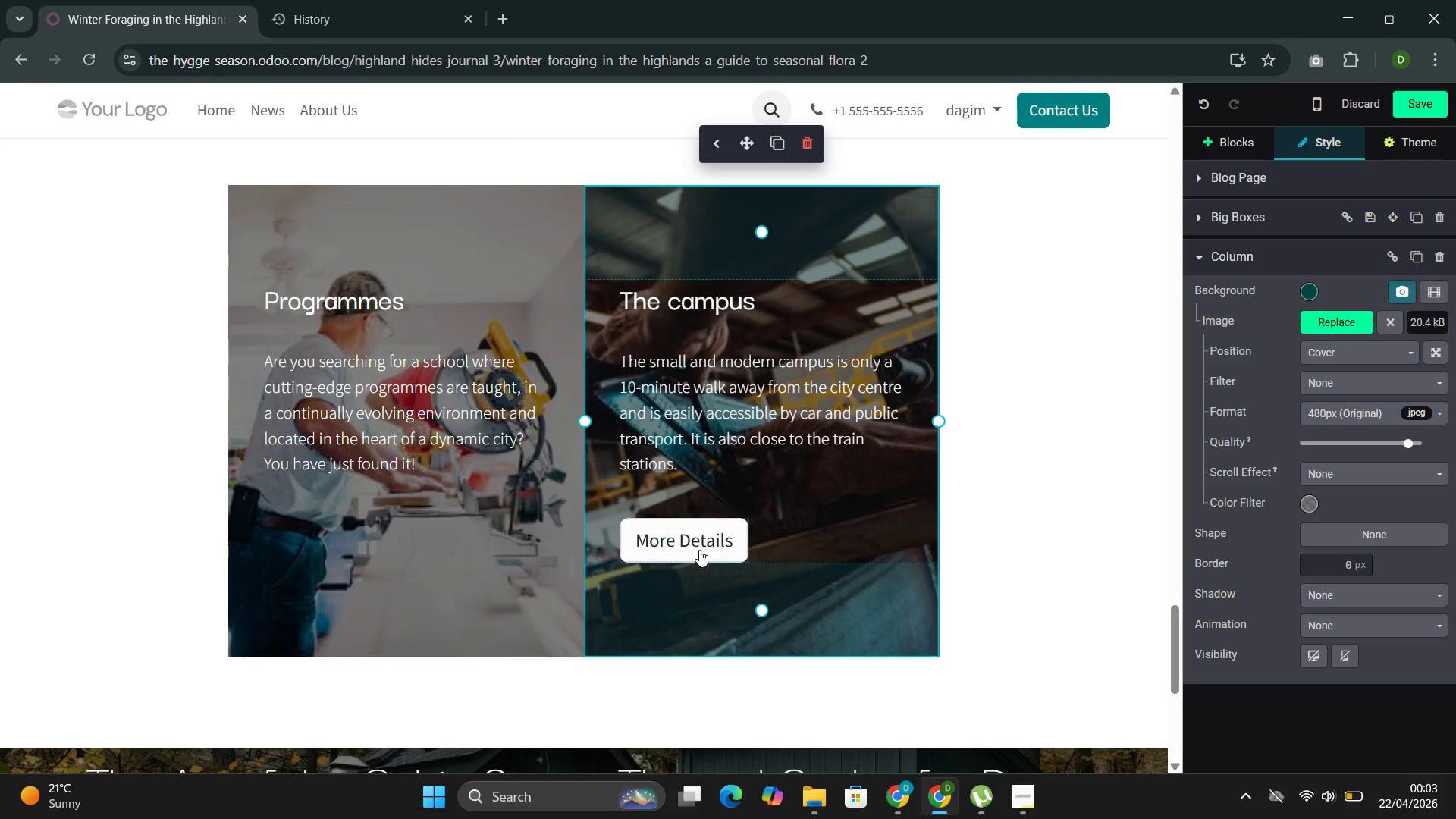 
left_click([699, 550])
 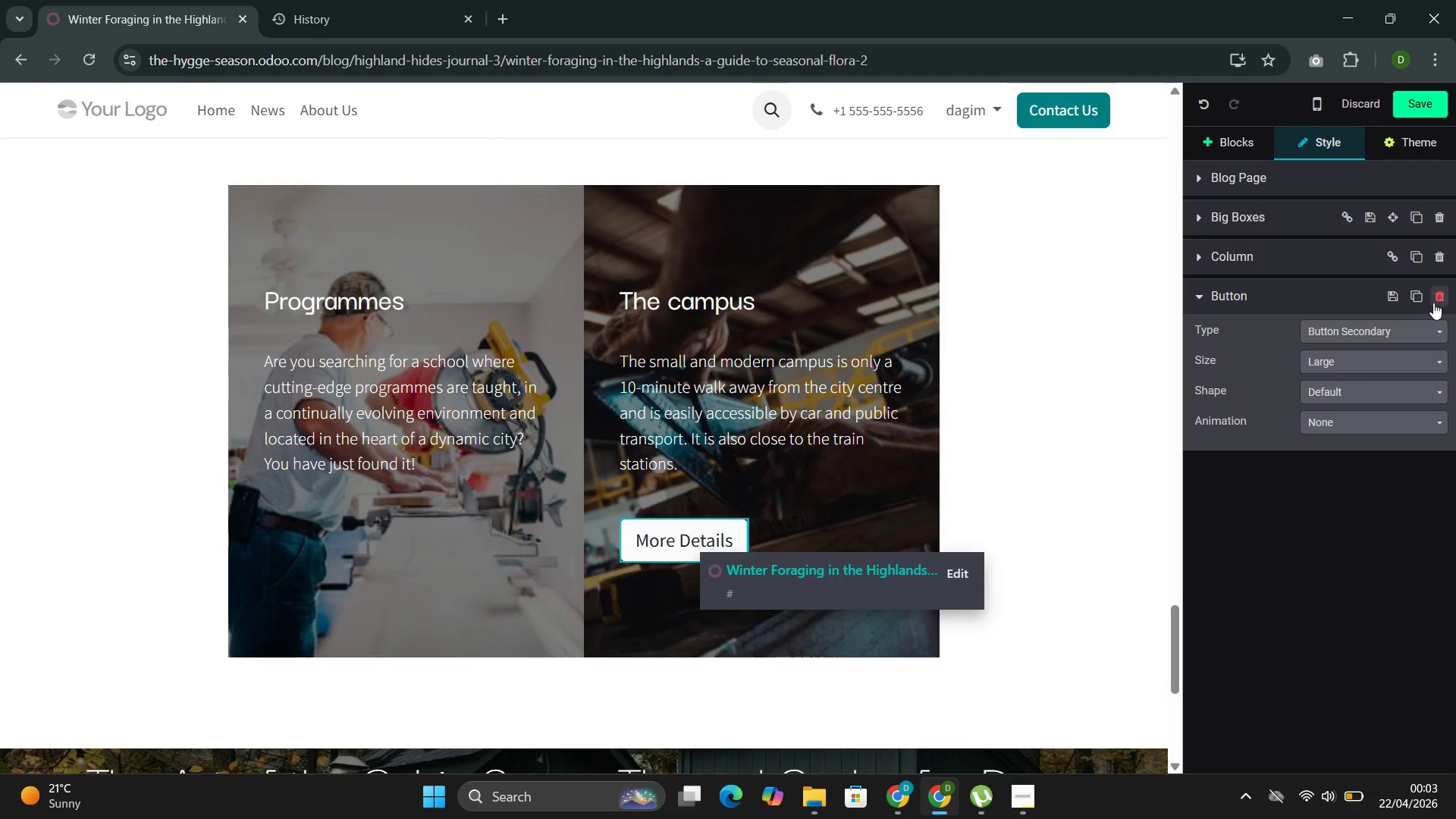 
left_click([1442, 298])
 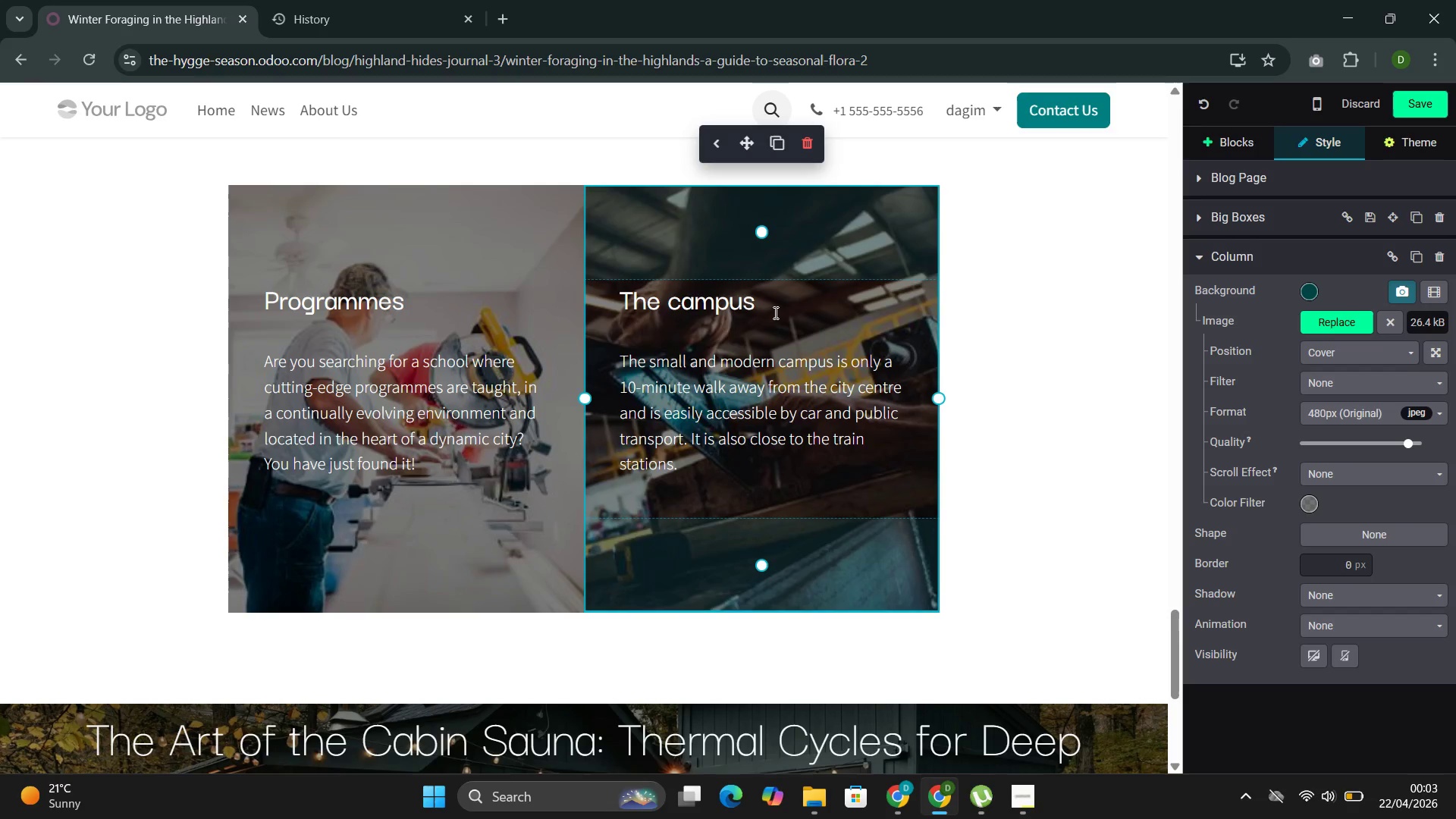 
wait(7.38)
 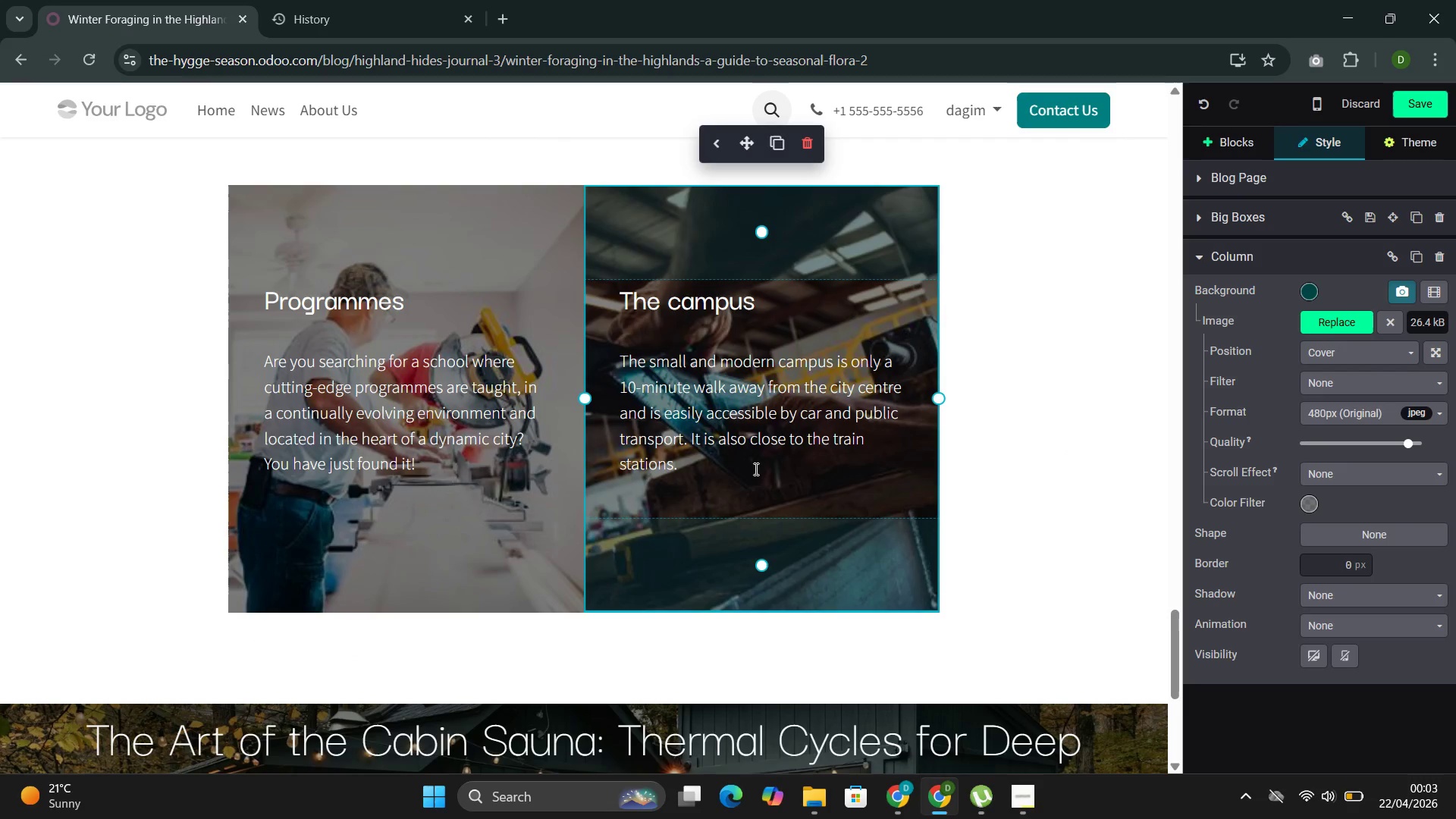 
left_click([417, 314])
 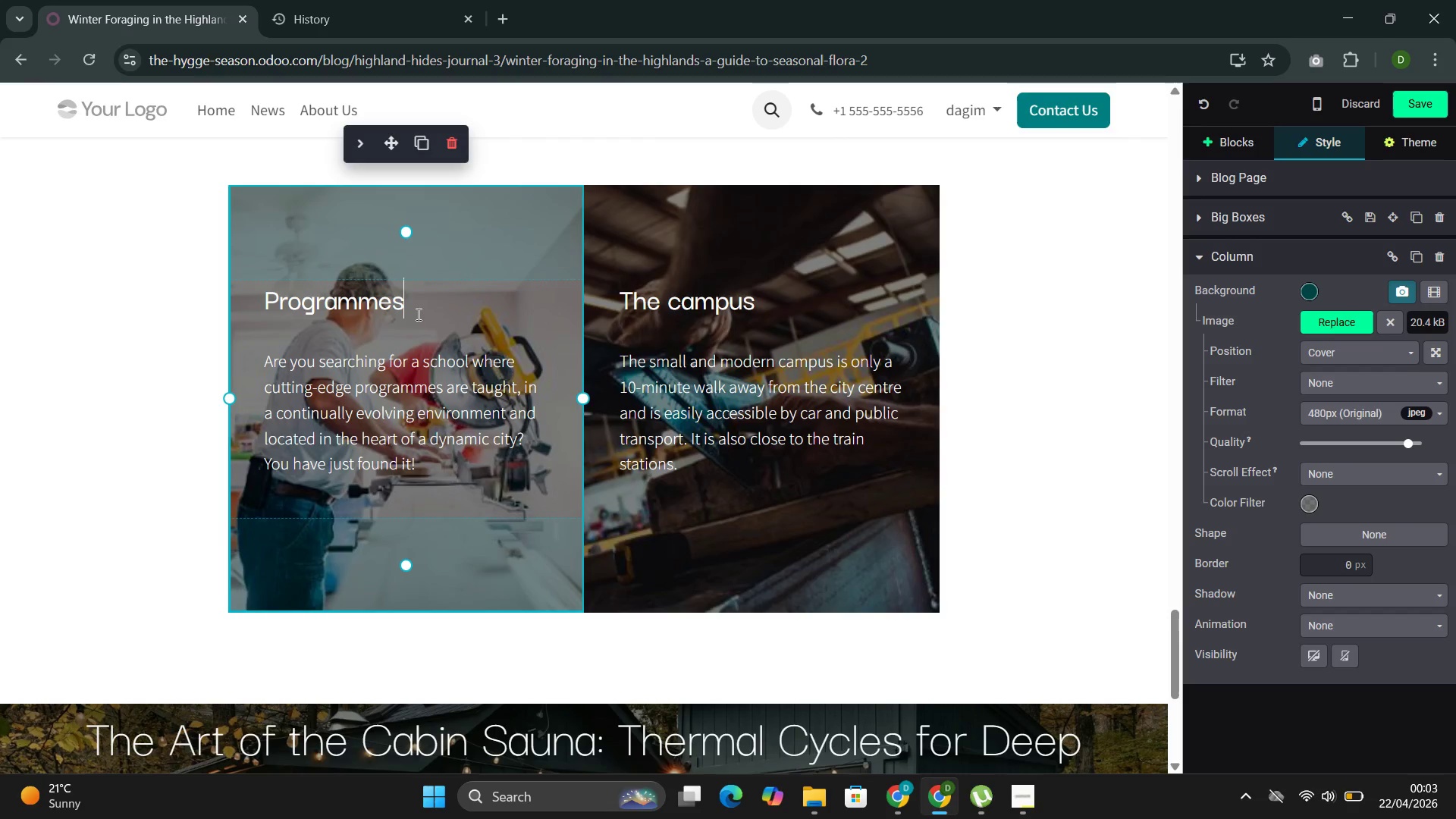 
left_click_drag(start_coordinate=[417, 314], to_coordinate=[249, 303])
 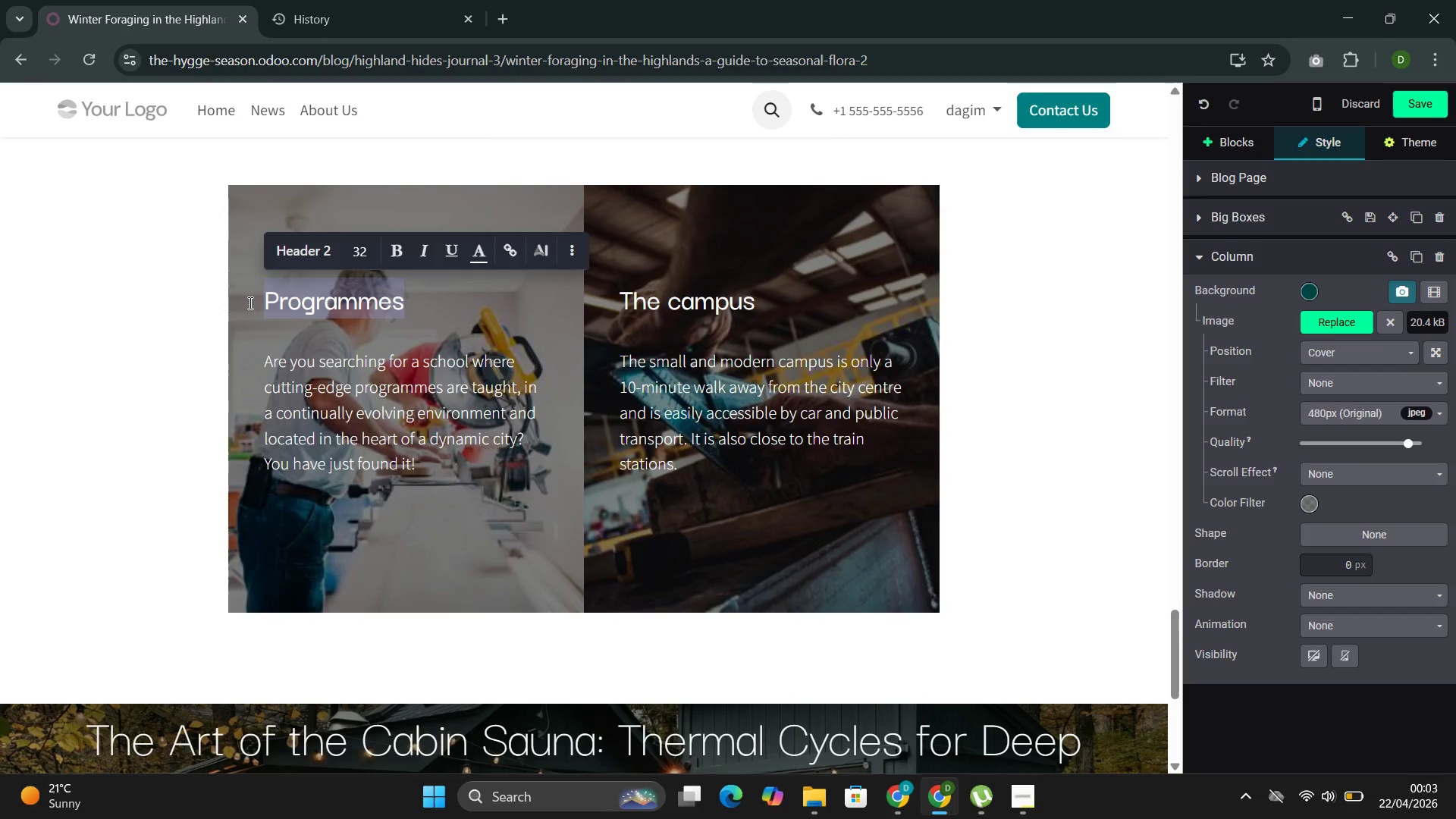 
type(Identification:)
 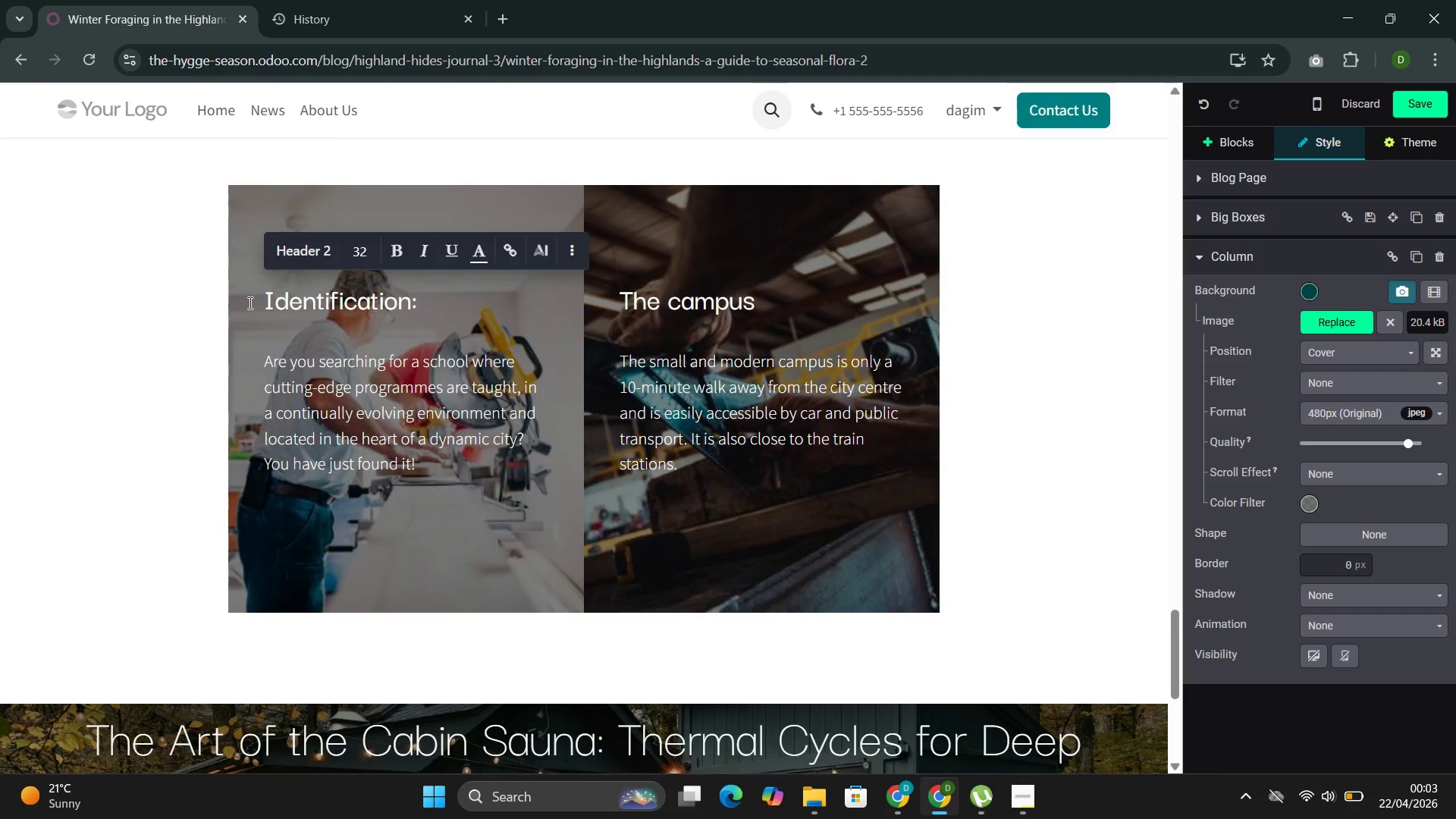 
left_click_drag(start_coordinate=[439, 457], to_coordinate=[292, 354])
 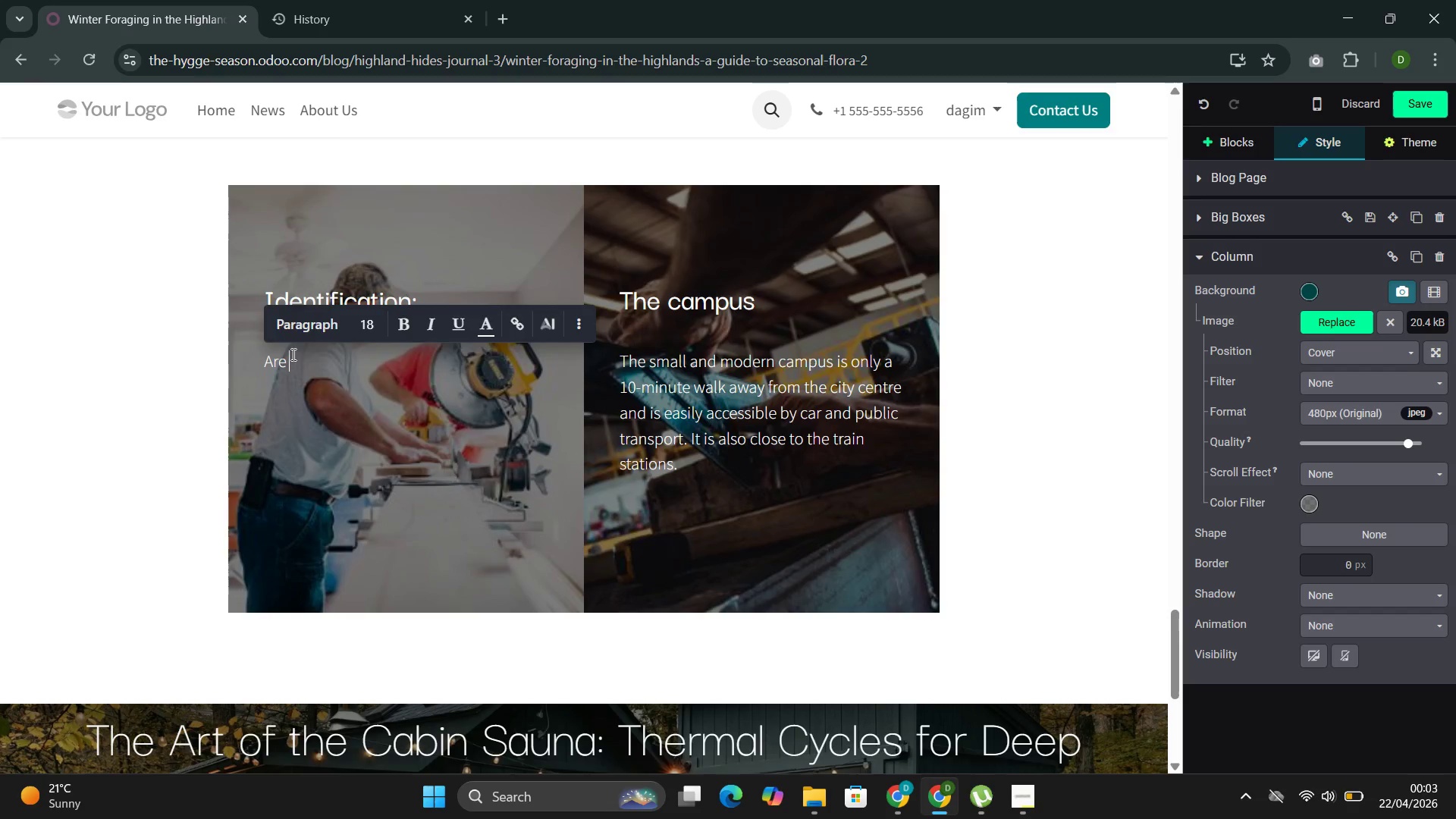 
key(Backspace)
key(Backspace)
key(Backspace)
key(Backspace)
key(Backspace)
type(Who)
key(Backspace)
type(ite pine has needles in boundk)
key(Backspace)
type(les of five )
key(Backspace)
type(. Avoid yew )
key(Backspace)
type(, which has flat needles and red berries and is ti)
key(Backspace)
type(oc)
key(Backspace)
type(xic )
key(Backspace)
type(. When in deubt )
key(Backspace)
type(, ci)
key(Backspace)
type(onsult a reliable field guide )
 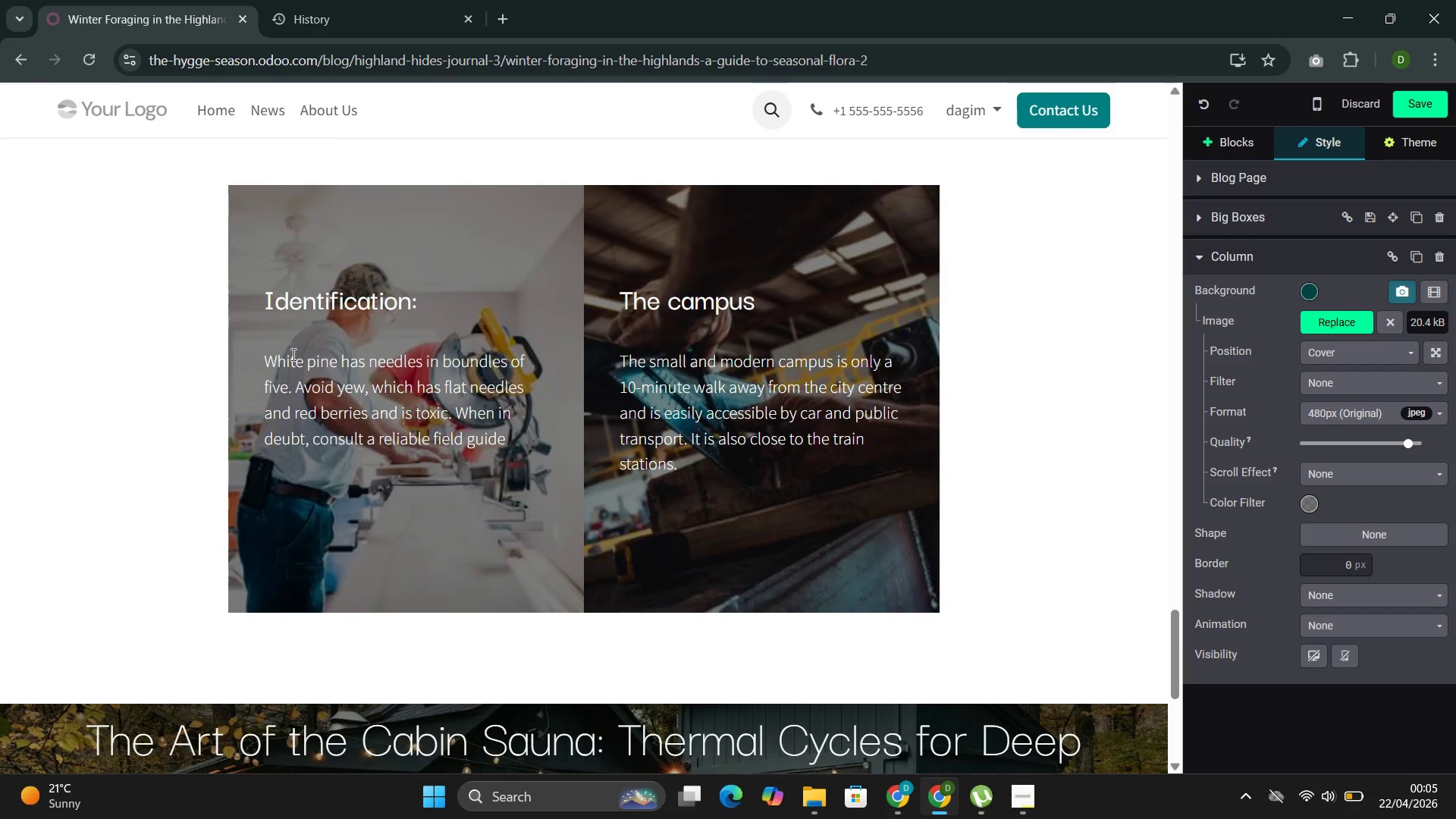 
left_click([758, 298])
 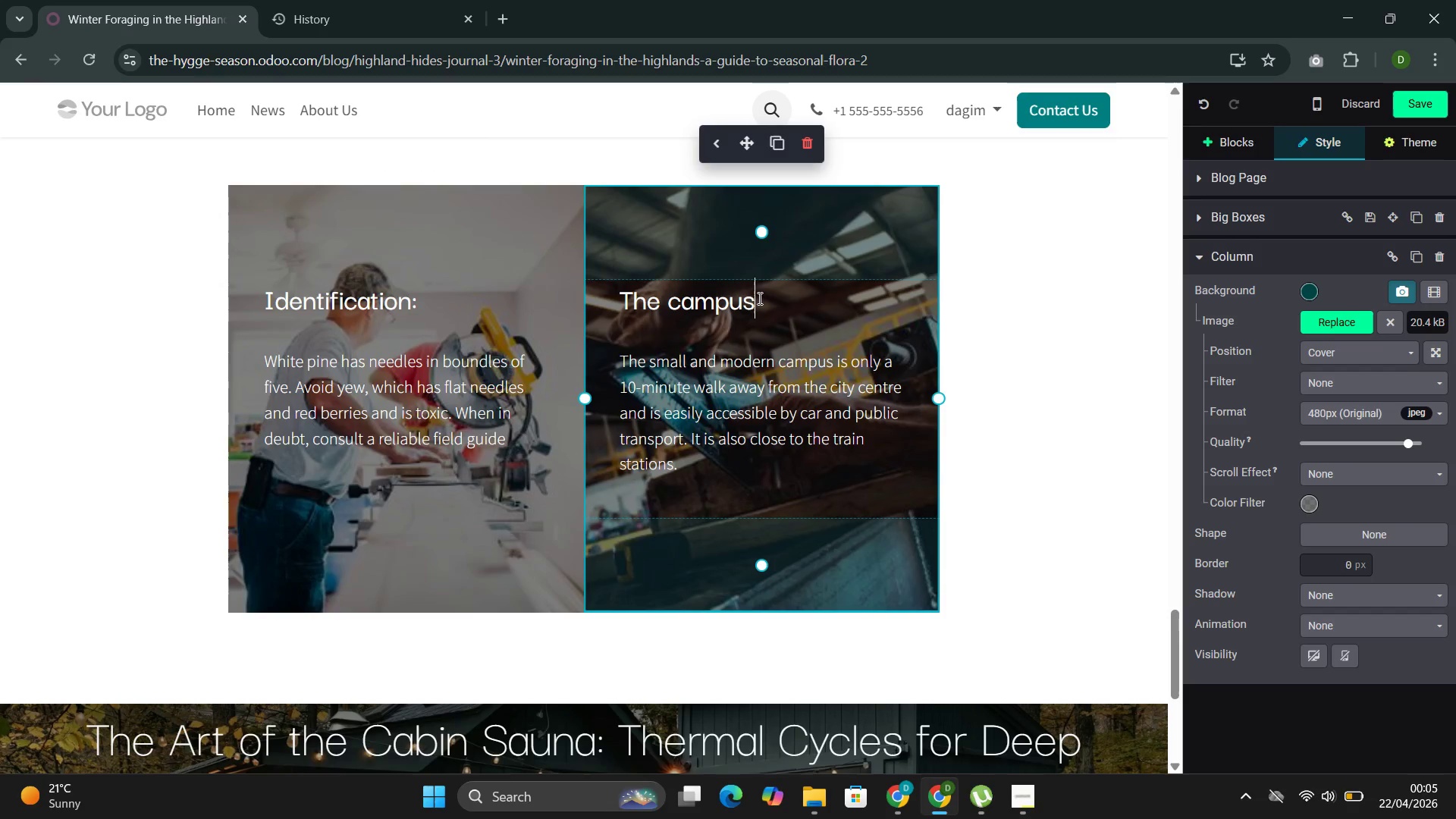 
left_click_drag(start_coordinate=[758, 298], to_coordinate=[619, 297])
 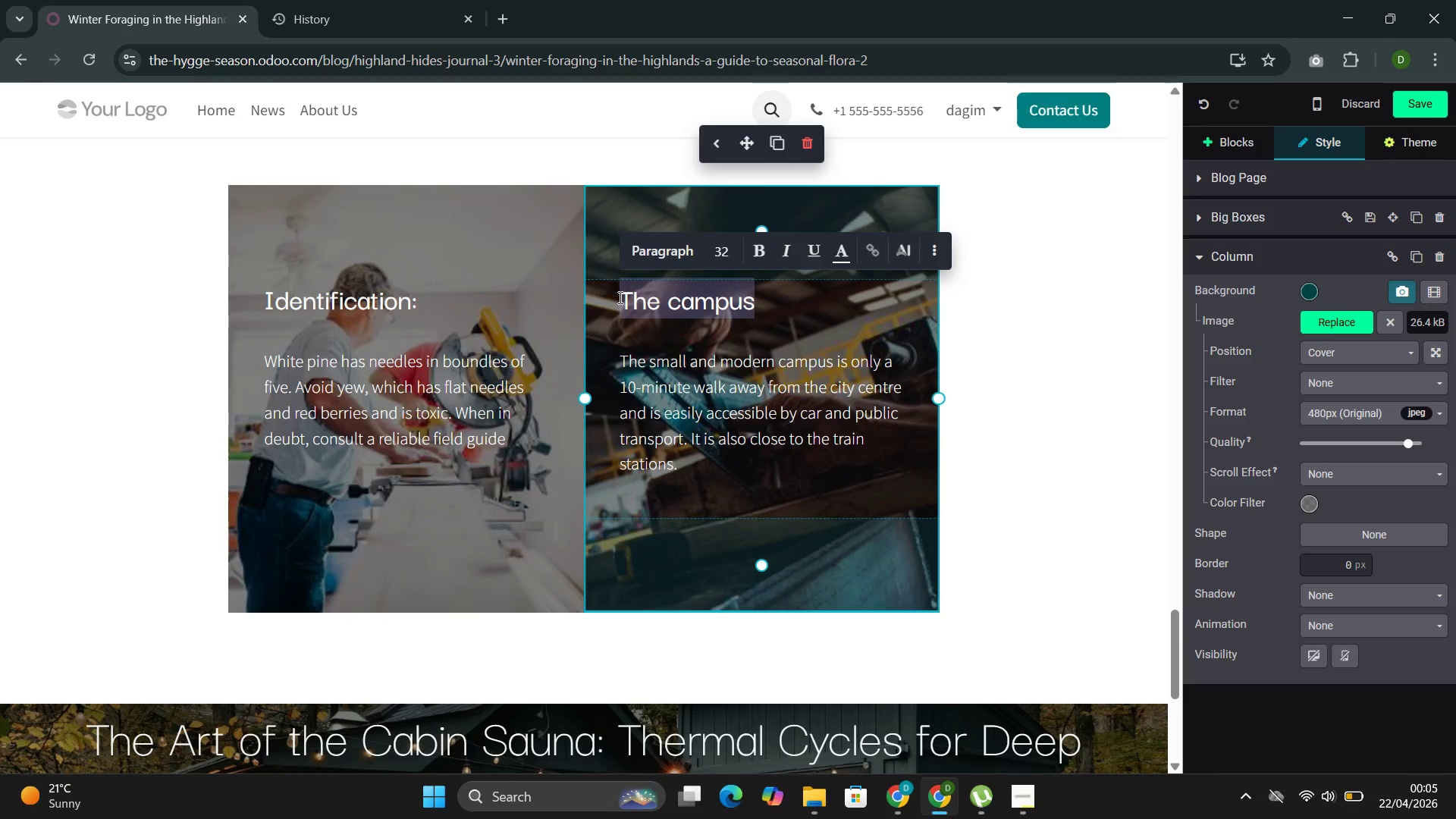 
key(Backspace)
 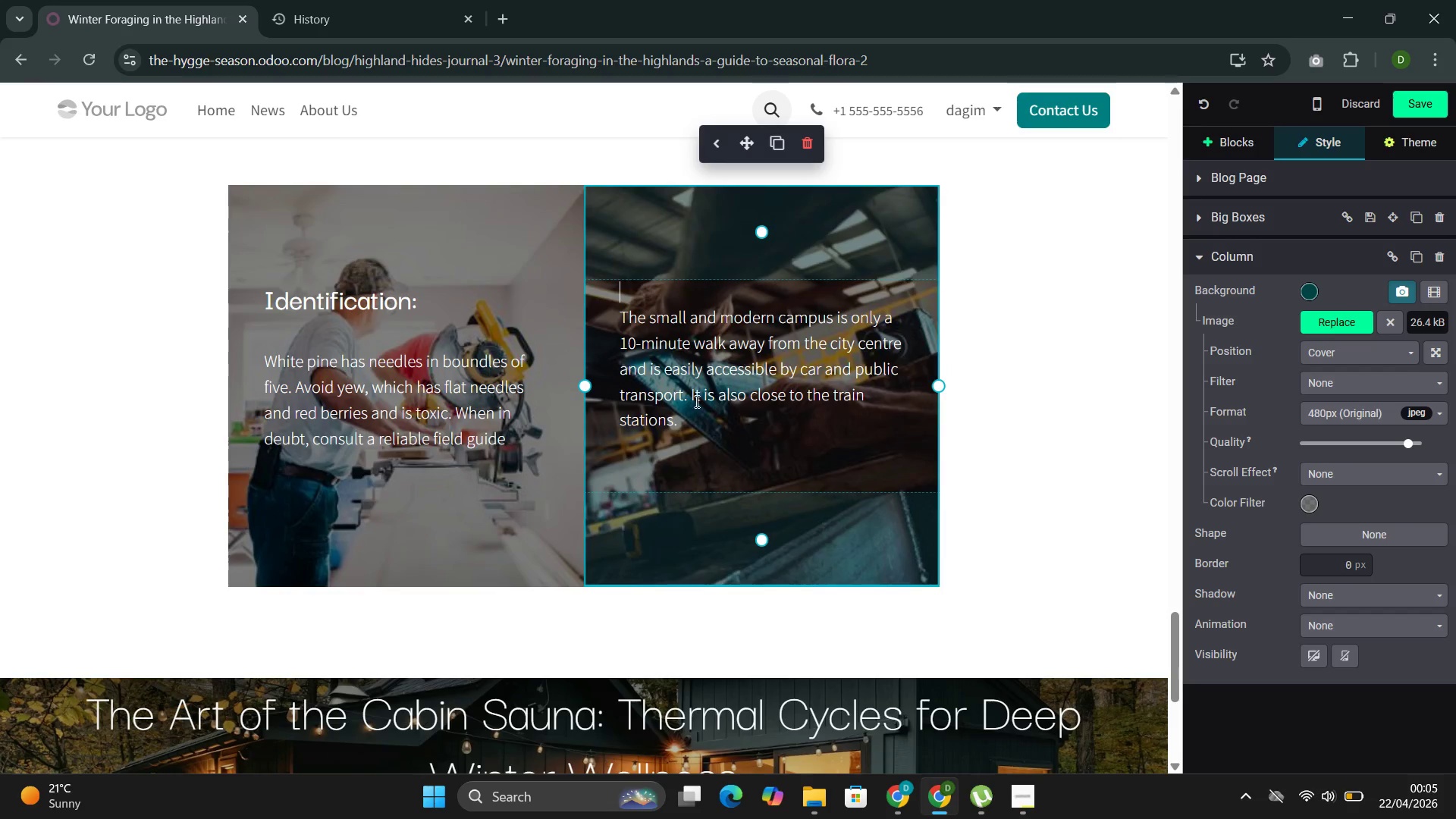 
left_click_drag(start_coordinate=[687, 437], to_coordinate=[617, 319])
 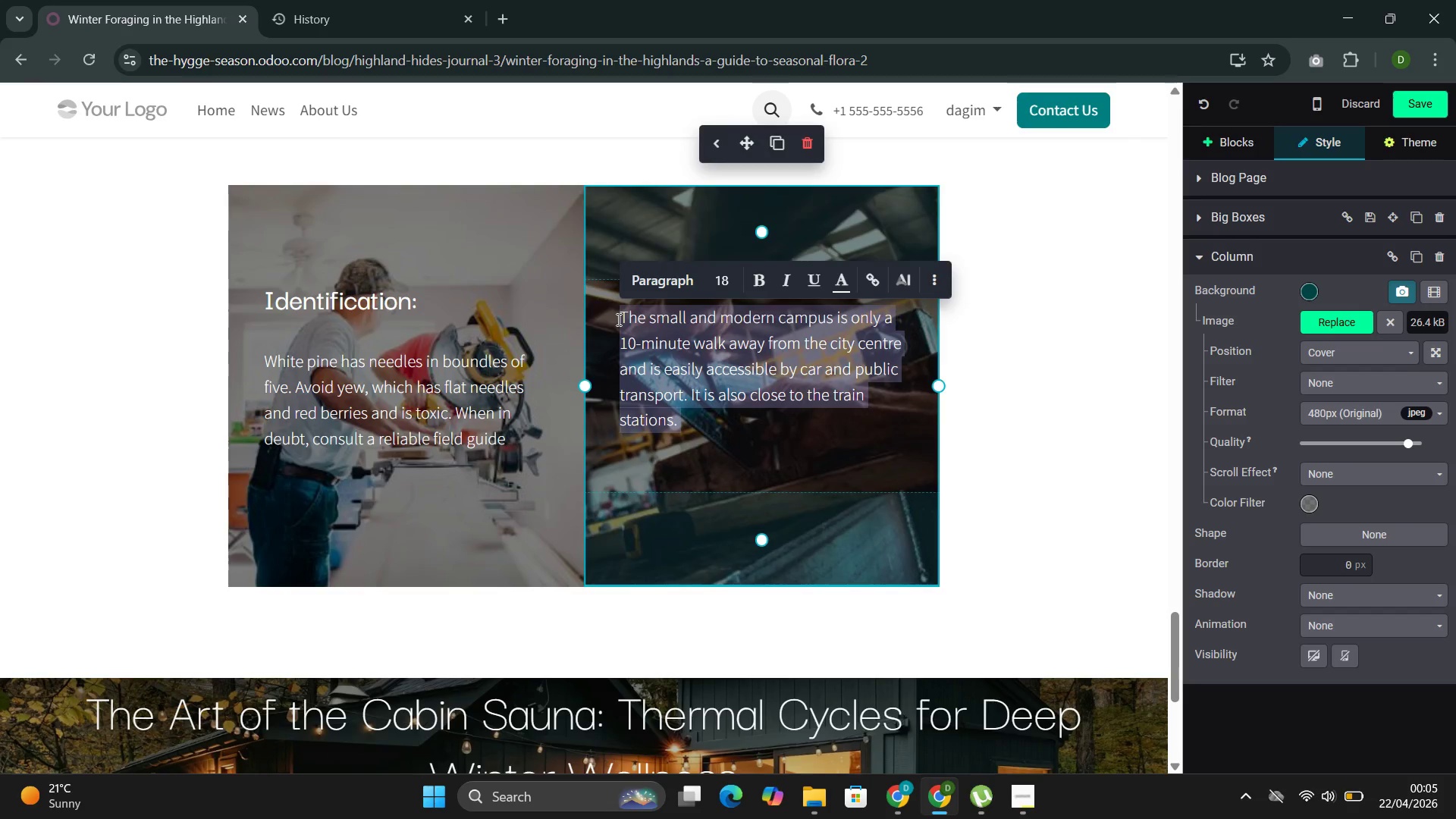 
key(Control+Z)
 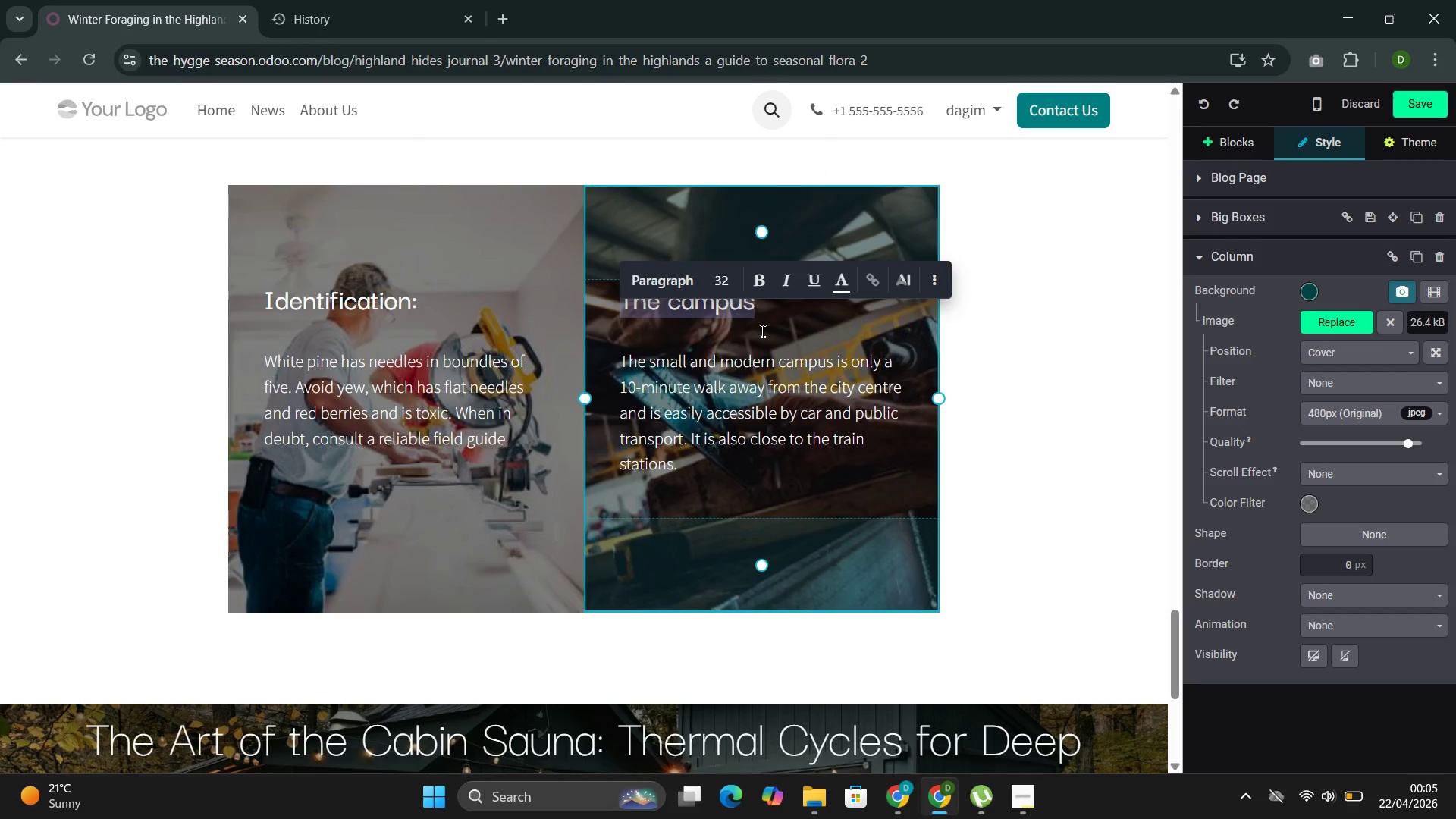 
left_click([761, 331])
 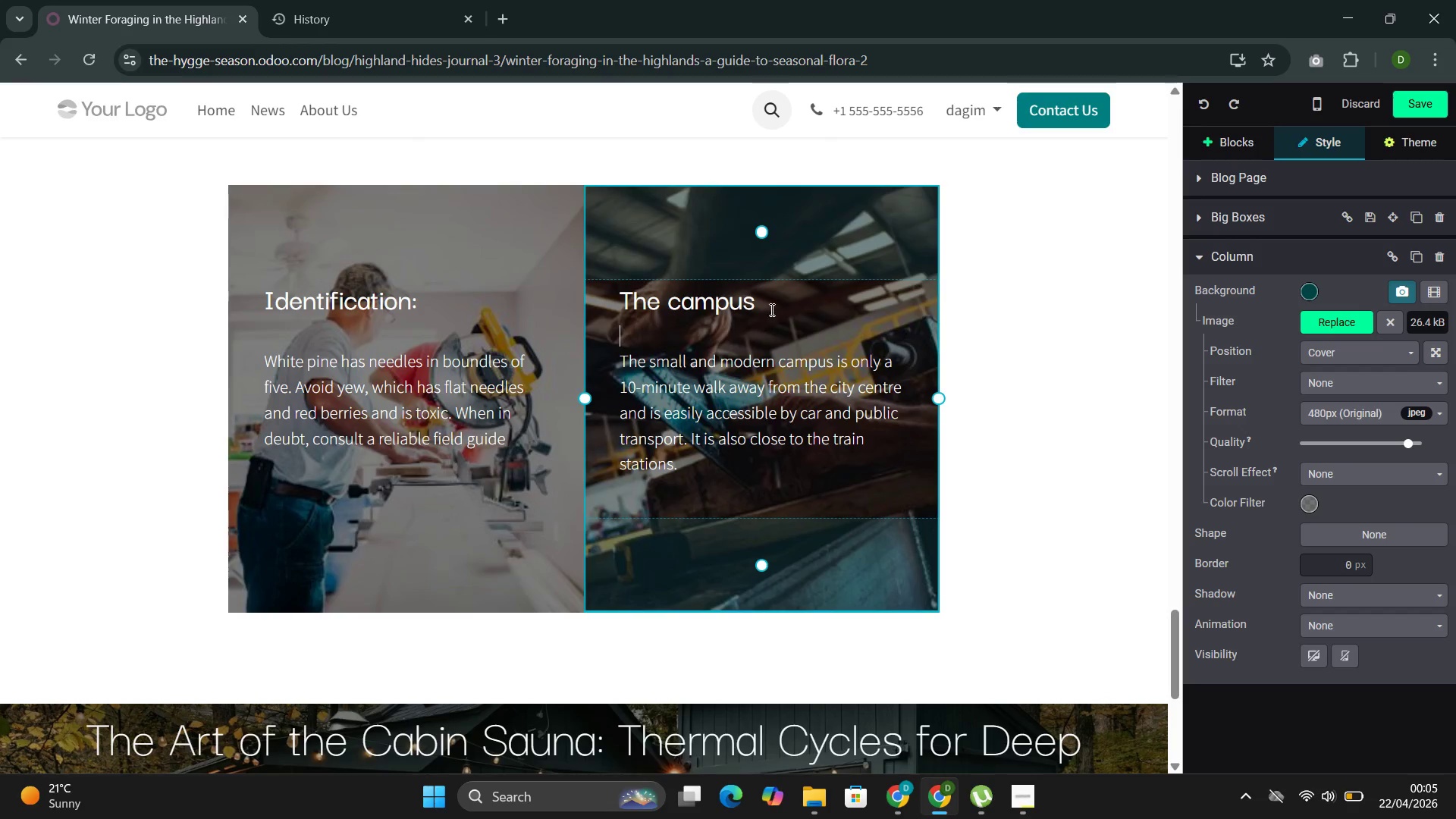 
left_click_drag(start_coordinate=[775, 302], to_coordinate=[623, 305])
 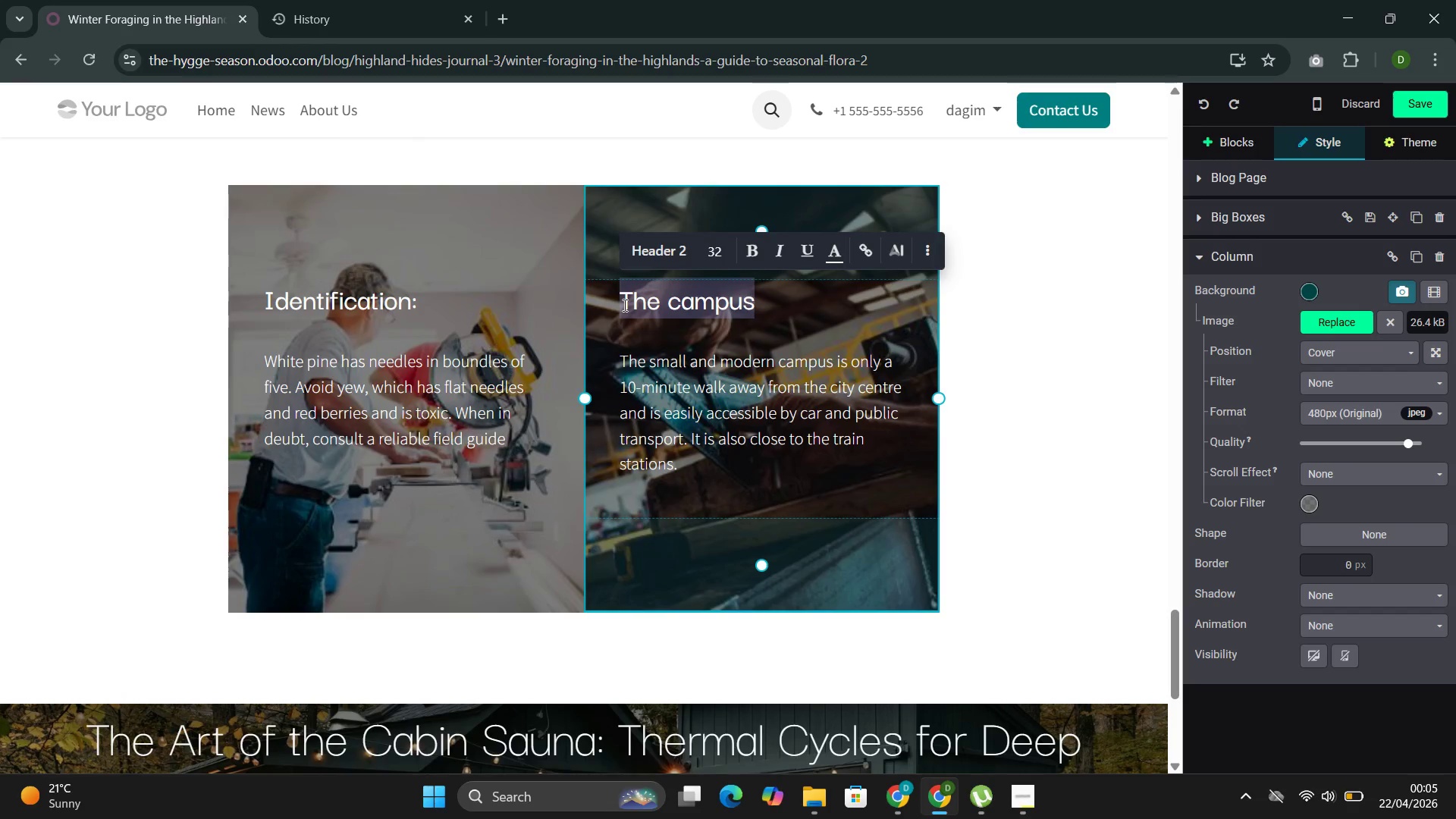 
type(Pr)
key(Backspace)
type(reparation:)
 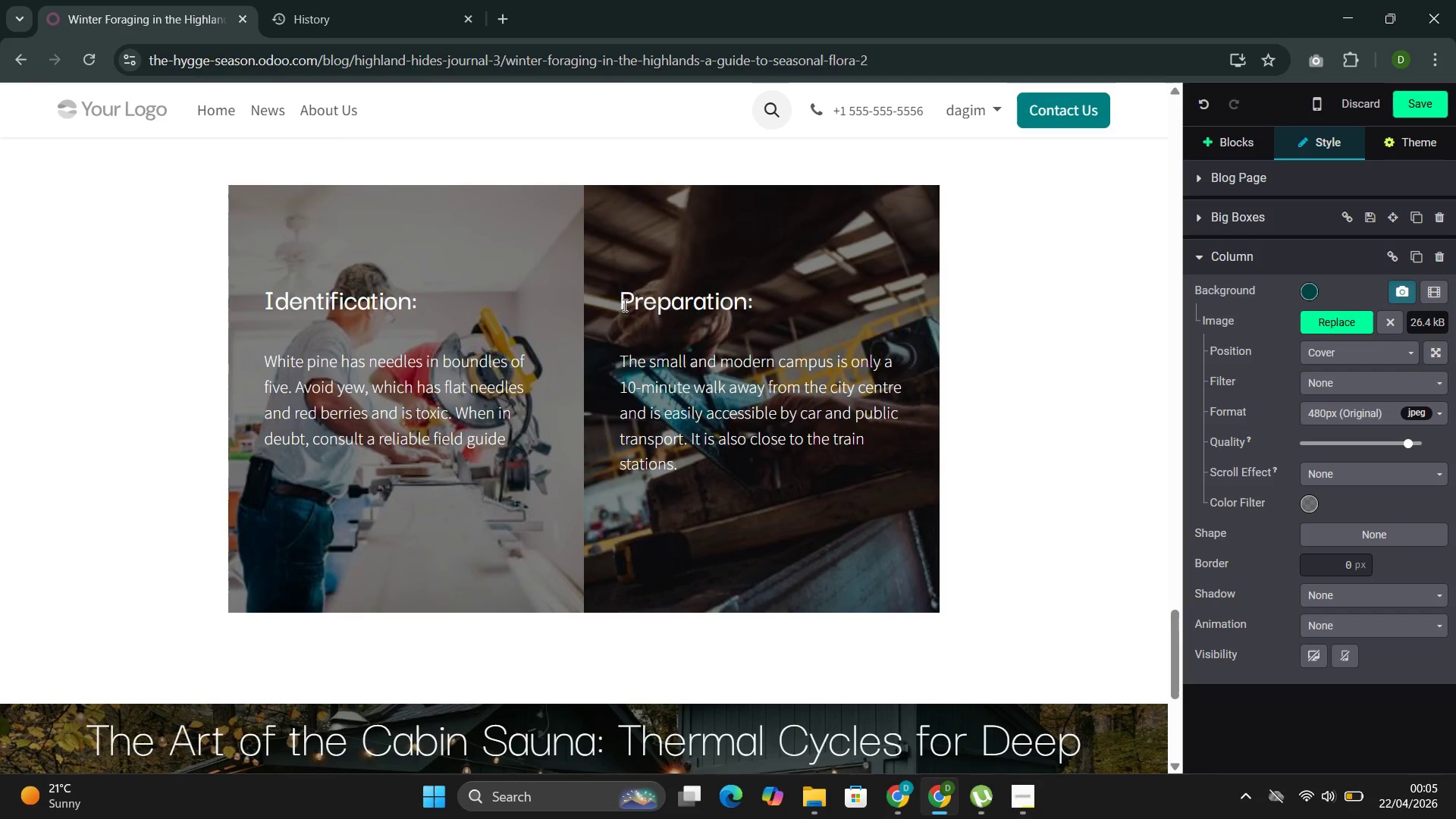 
left_click_drag(start_coordinate=[704, 463], to_coordinate=[622, 370])
 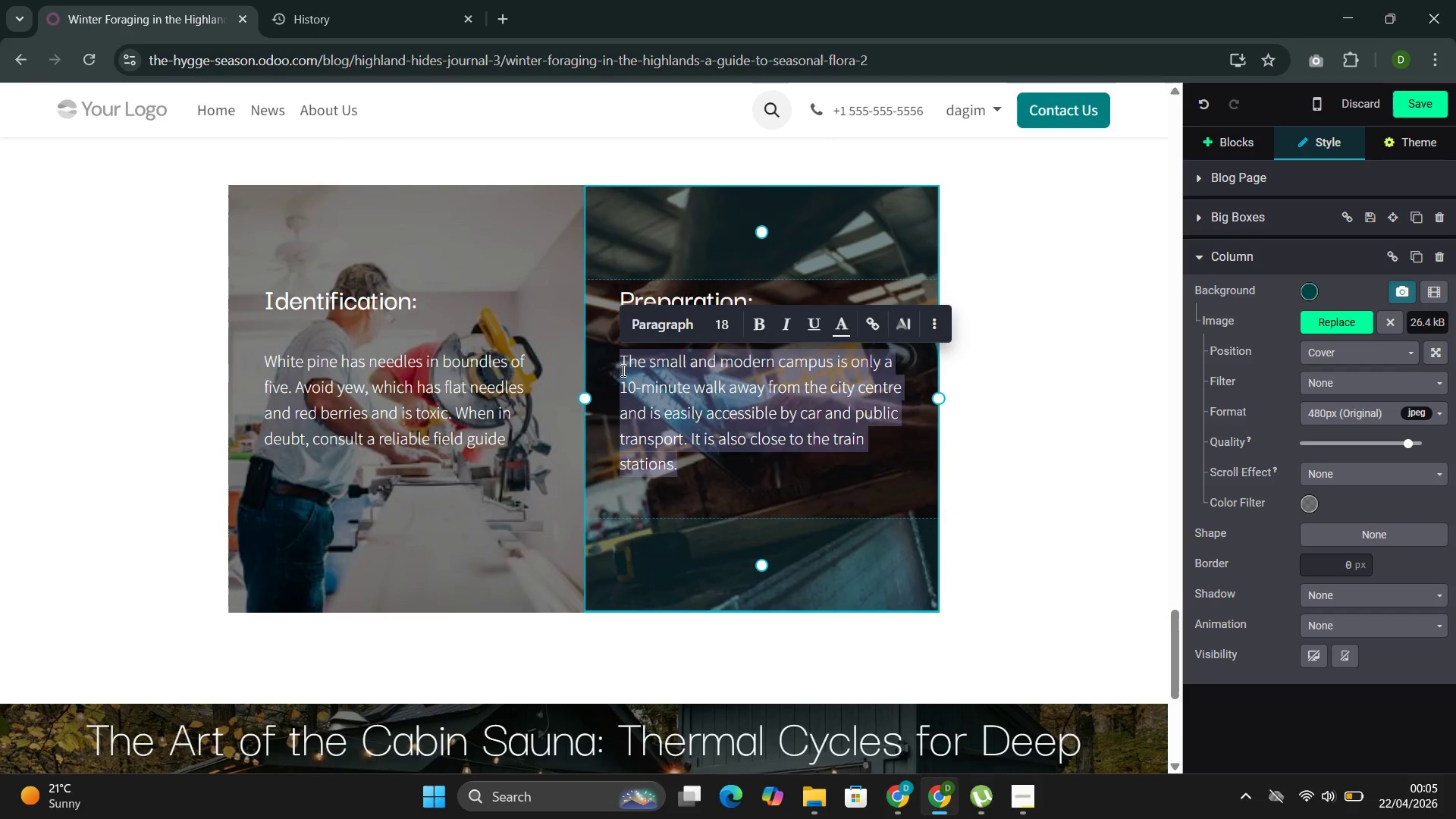 
key(Backspace)
type(Rinse a small hand)
 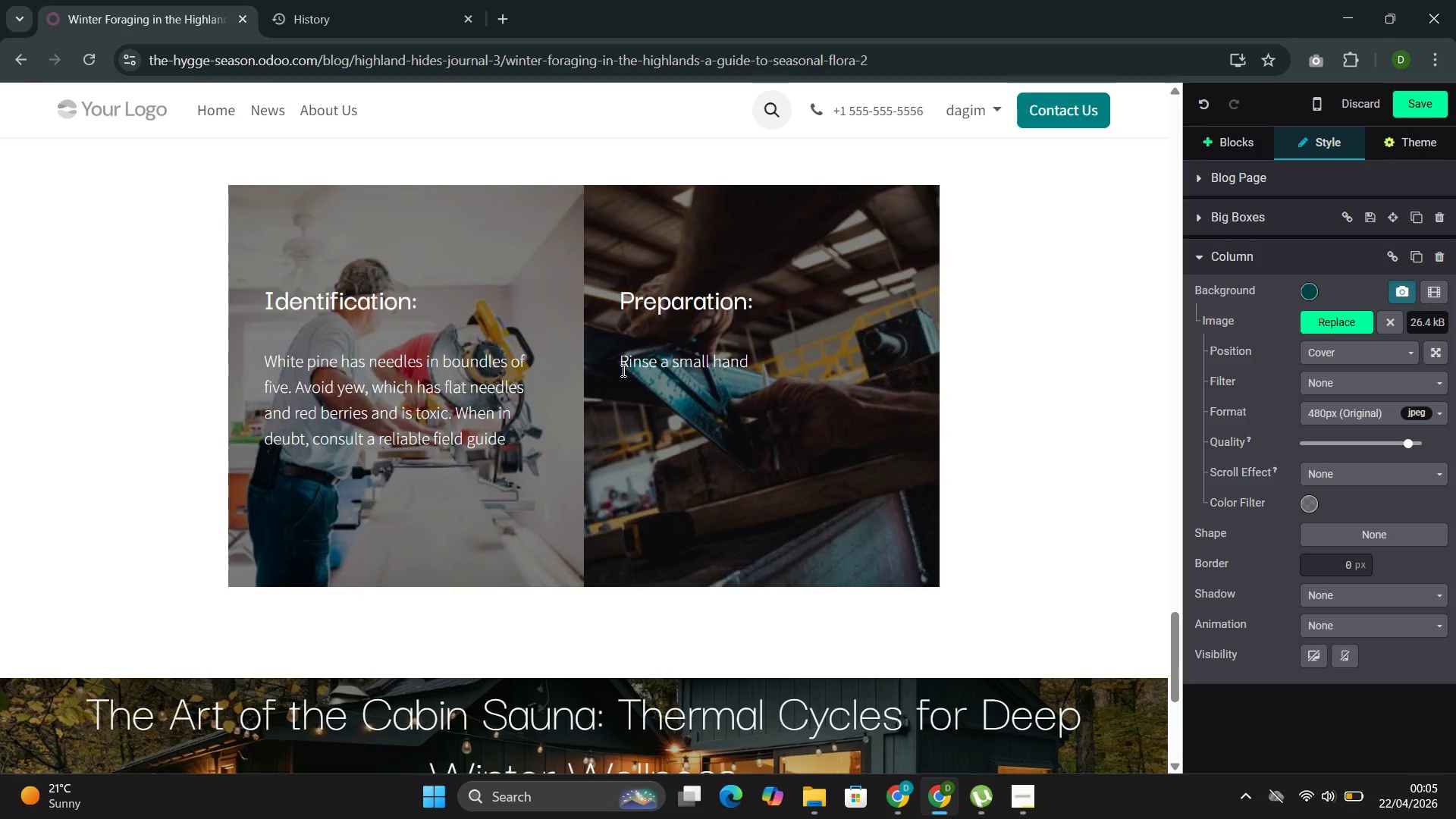 
type(ful of needles chop roughly, and steep in hot ())
 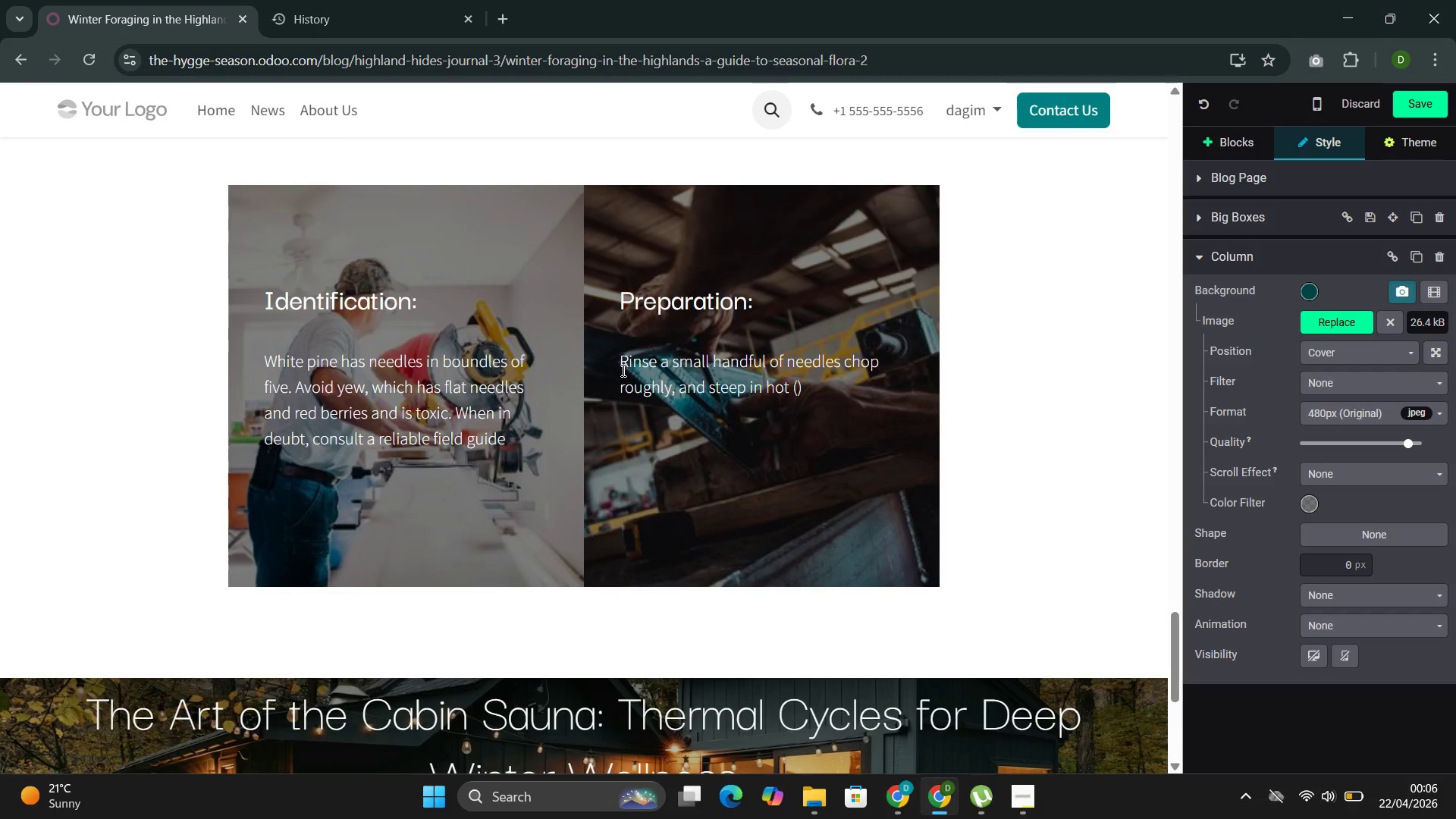 
key(ArrowLeft)
 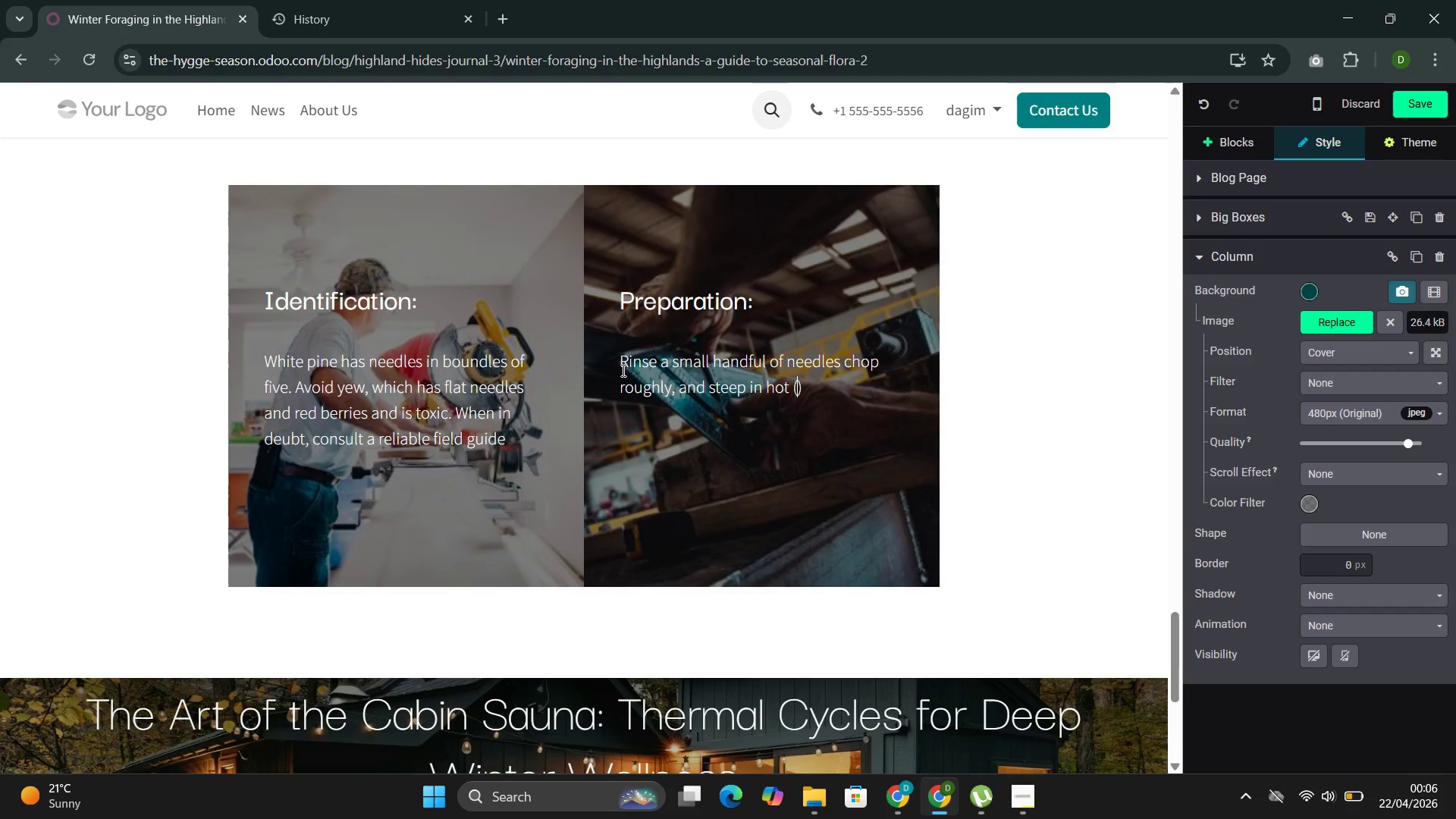 
type(not boiling)
 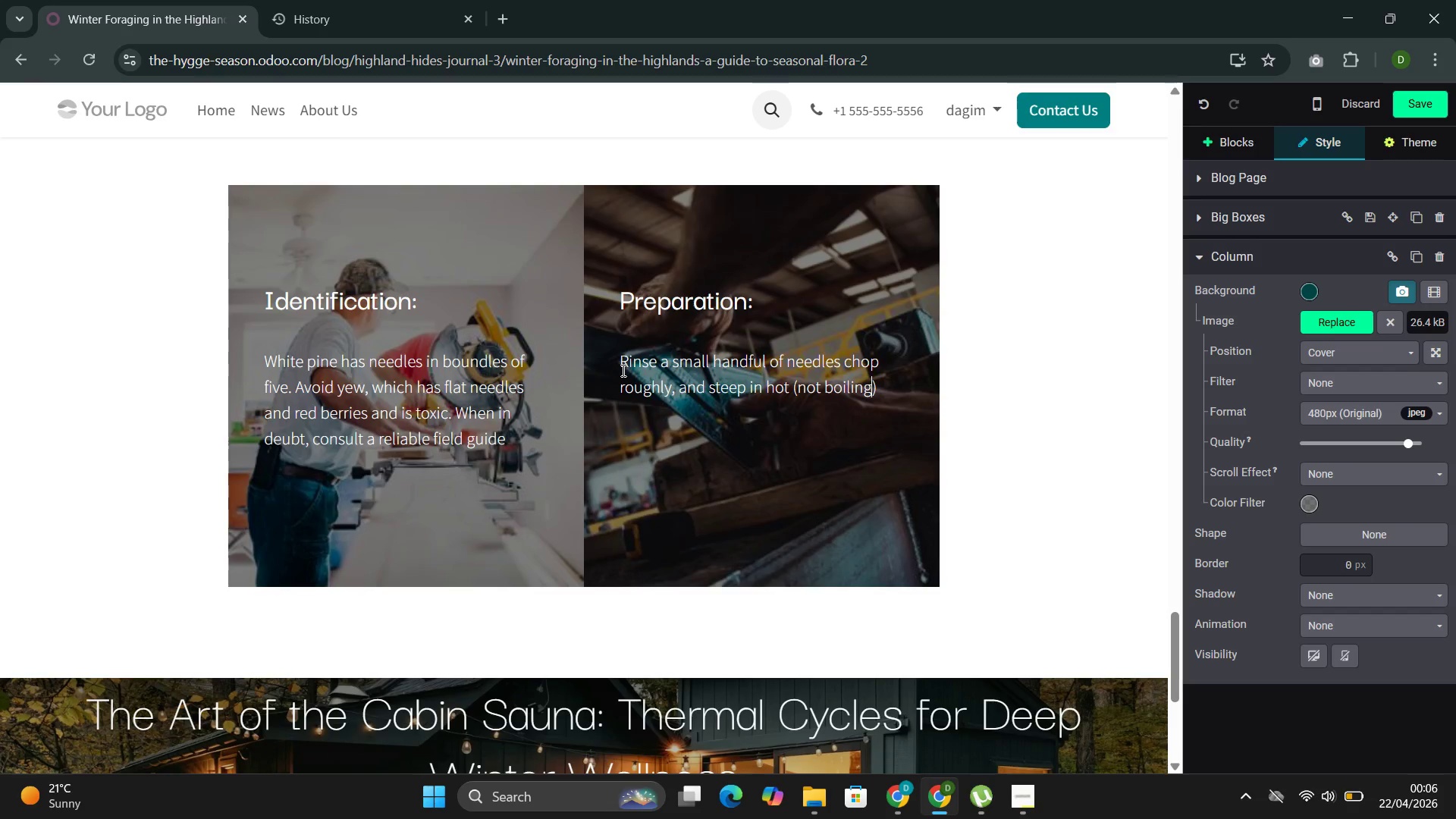 
key(ArrowRight)
 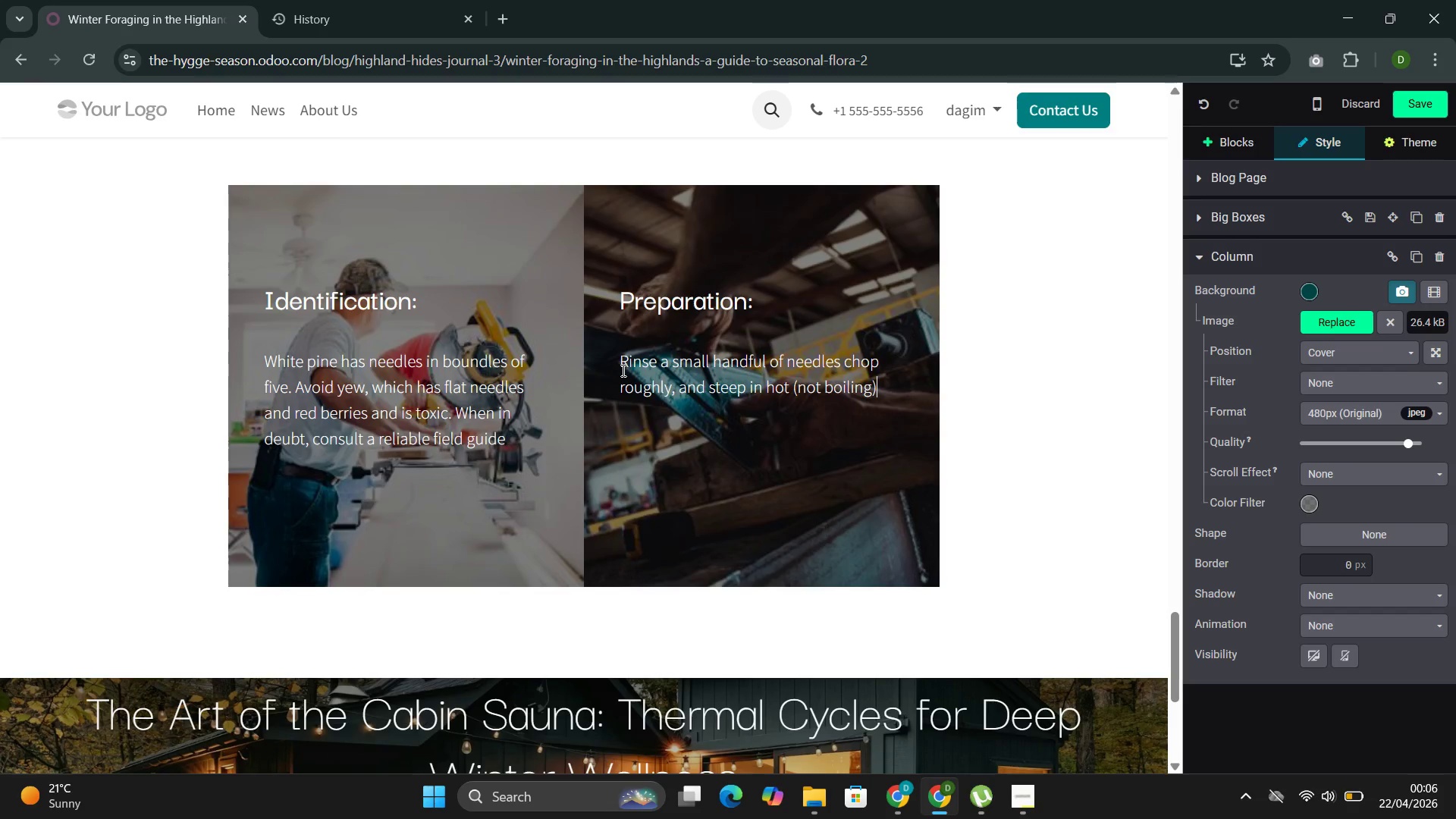 
type( water for 5-20)
key(Backspace)
key(Backspace)
type(10 mini)
key(Backspace)
type(i)
key(Backspace)
type(ute)
 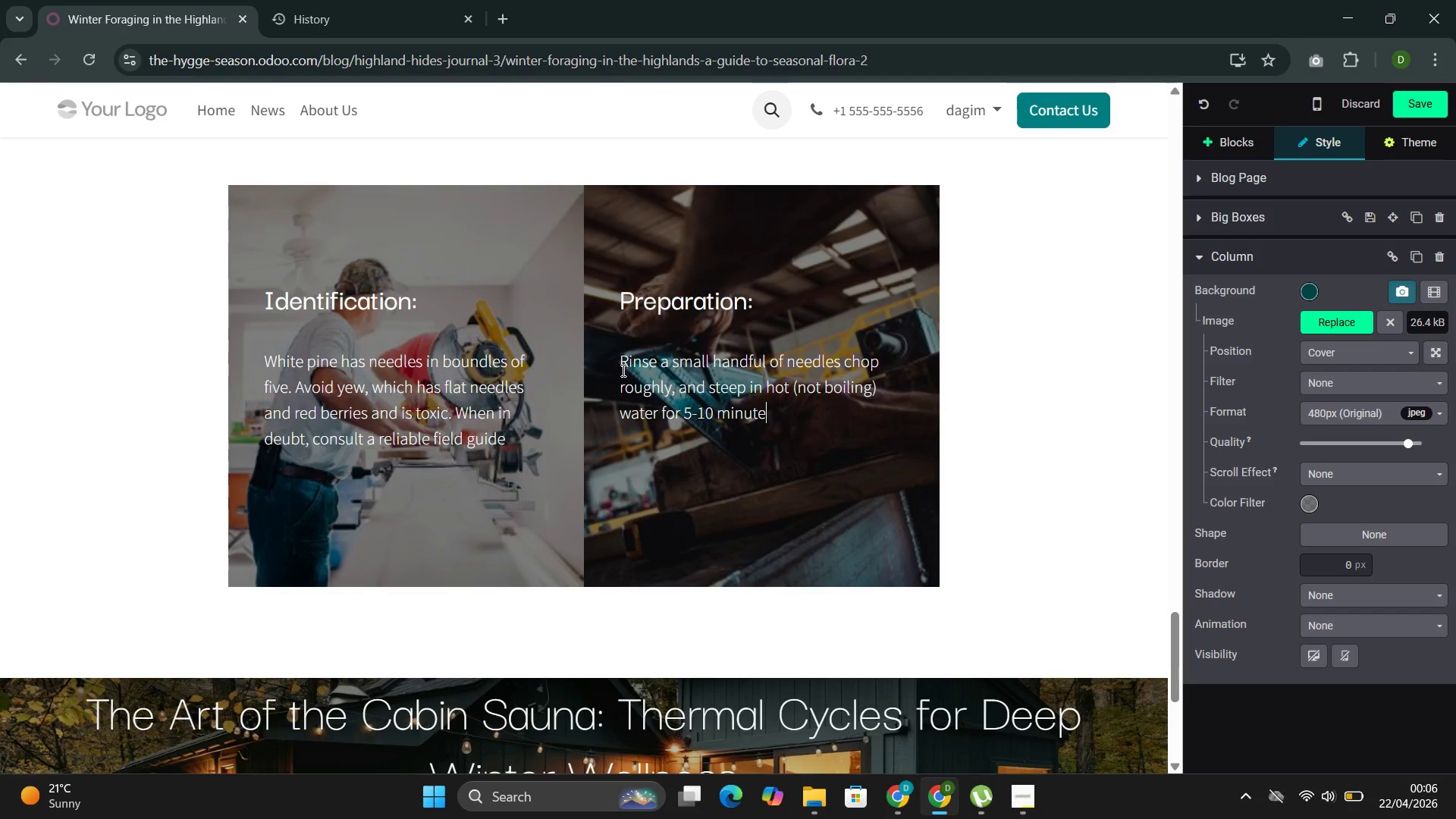 
type(s. )
key(Backspace)
type(t)
key(Backspace)
type( The resuly)
key(Backspace)
type(t is a mild, resin)
 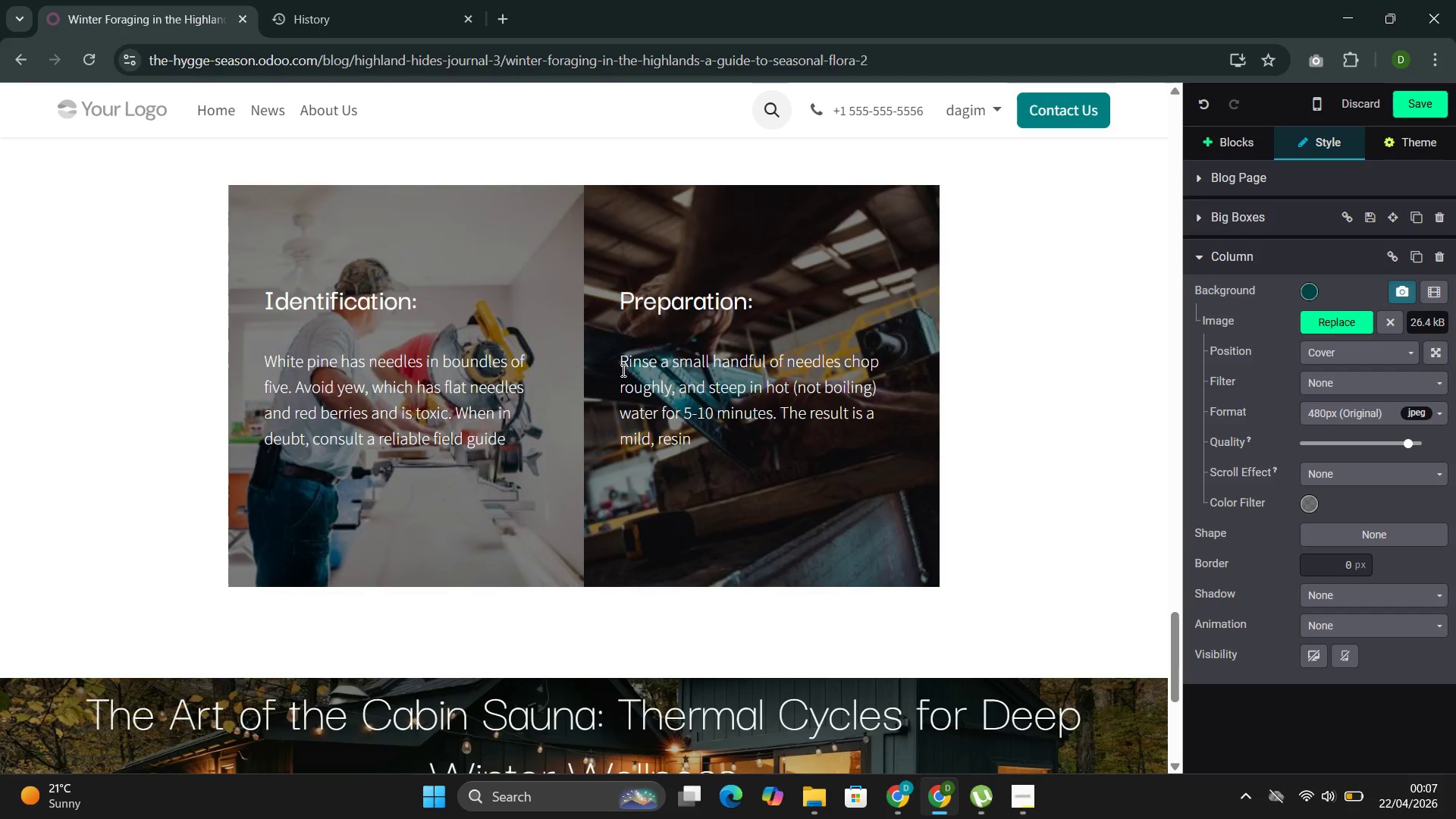 
type(ous tea that tastes like the forest itself.)
 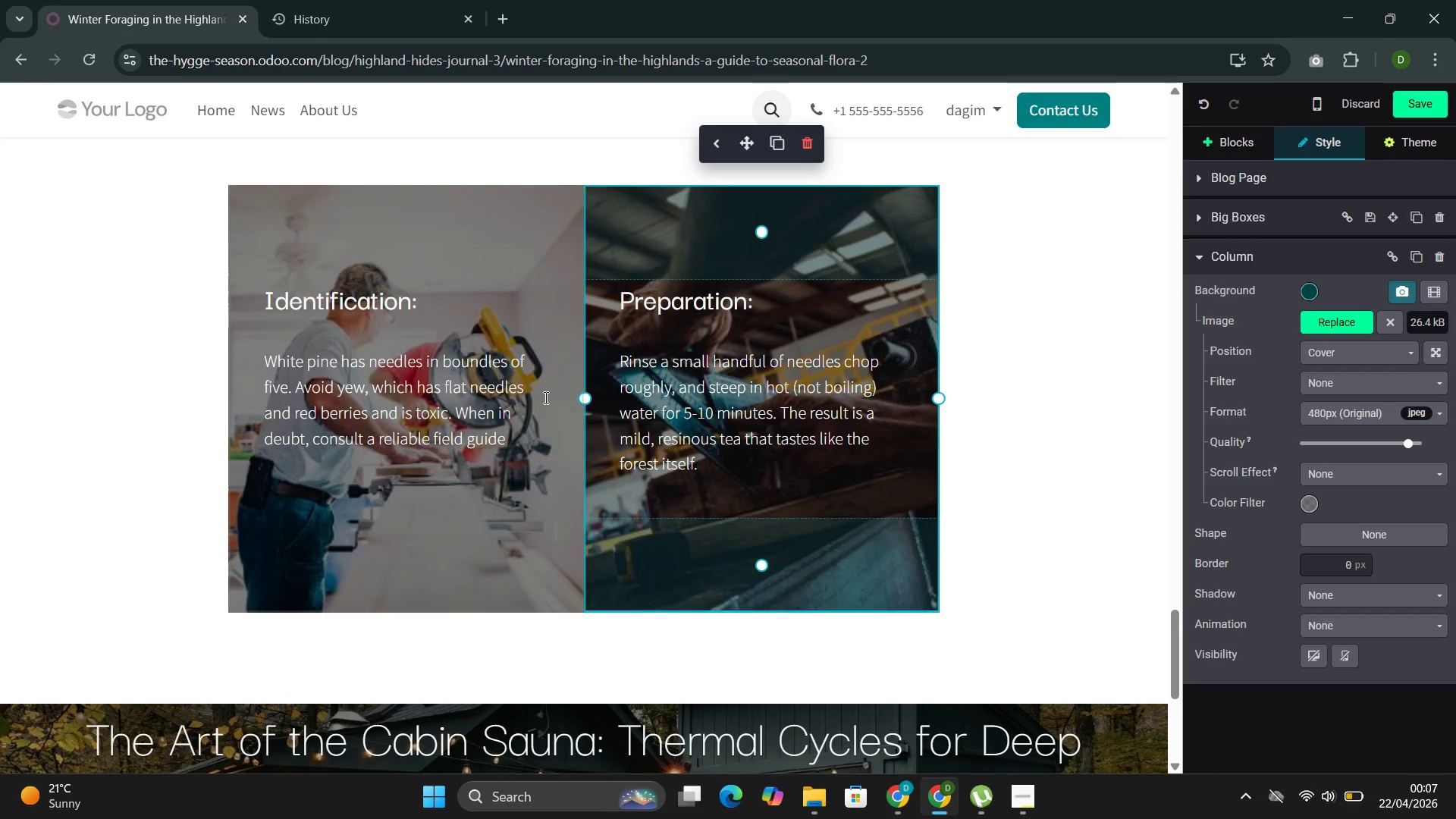 
wait(5.39)
 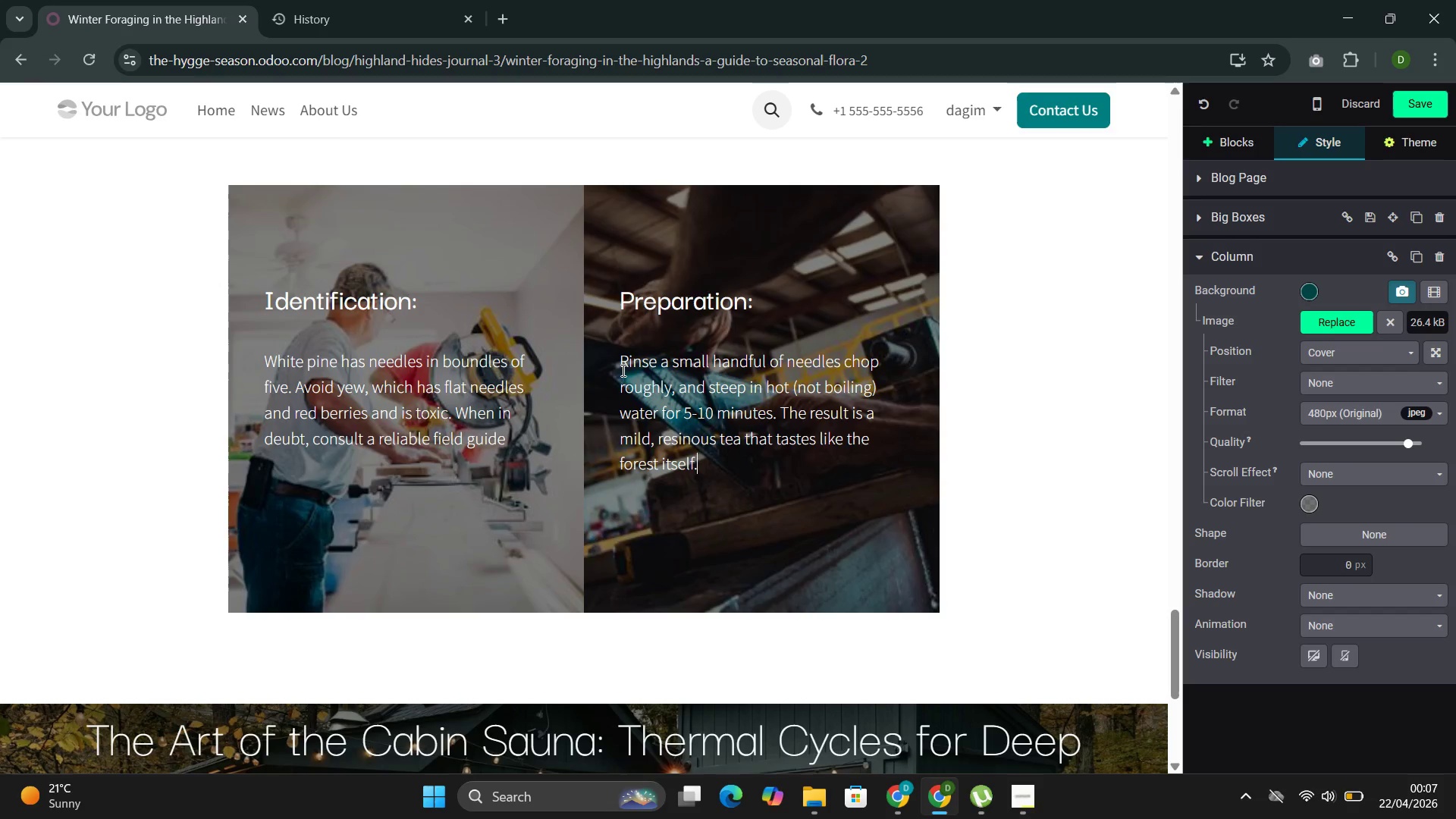 
left_click([544, 397])
 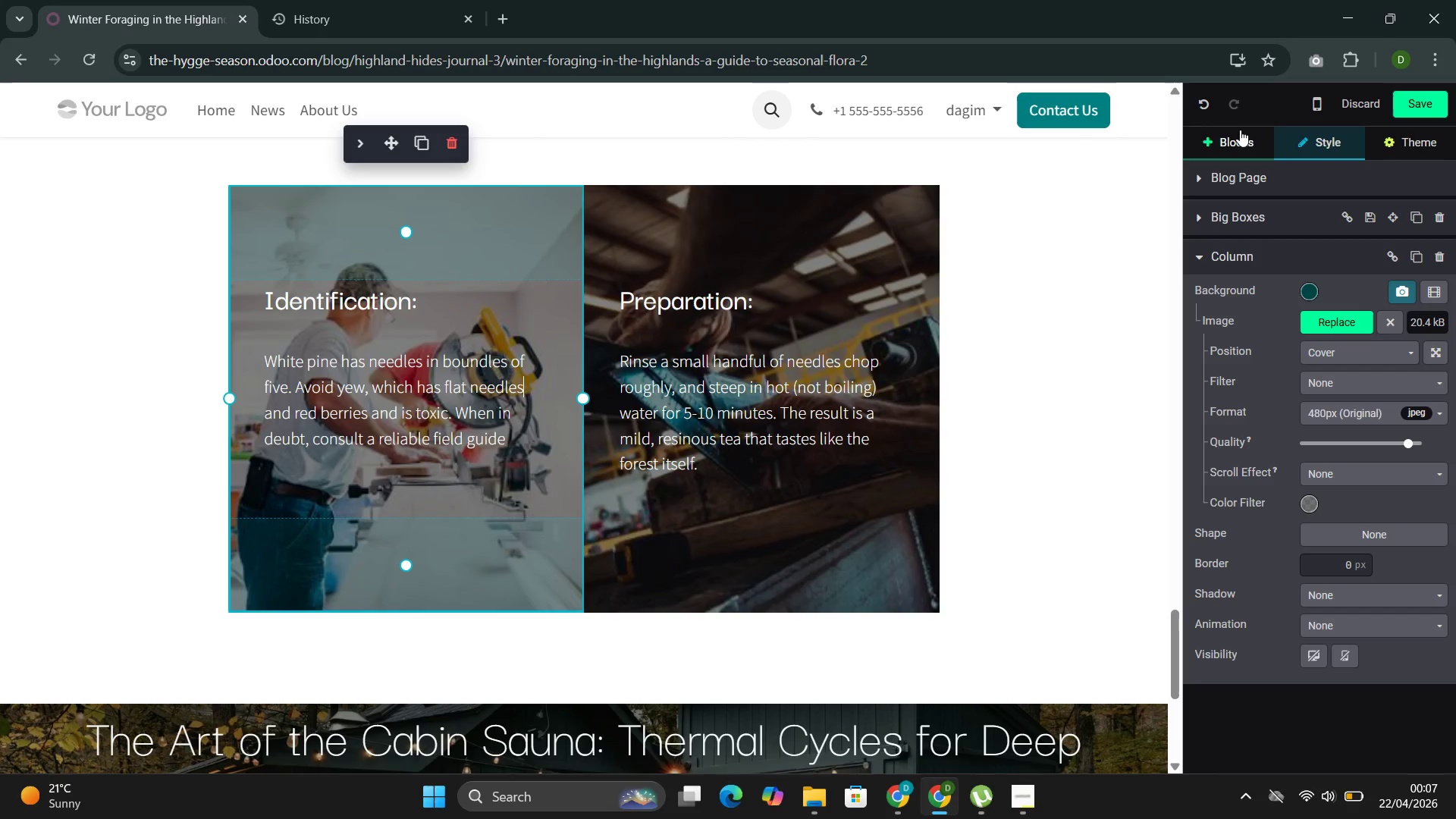 
left_click([1238, 151])
 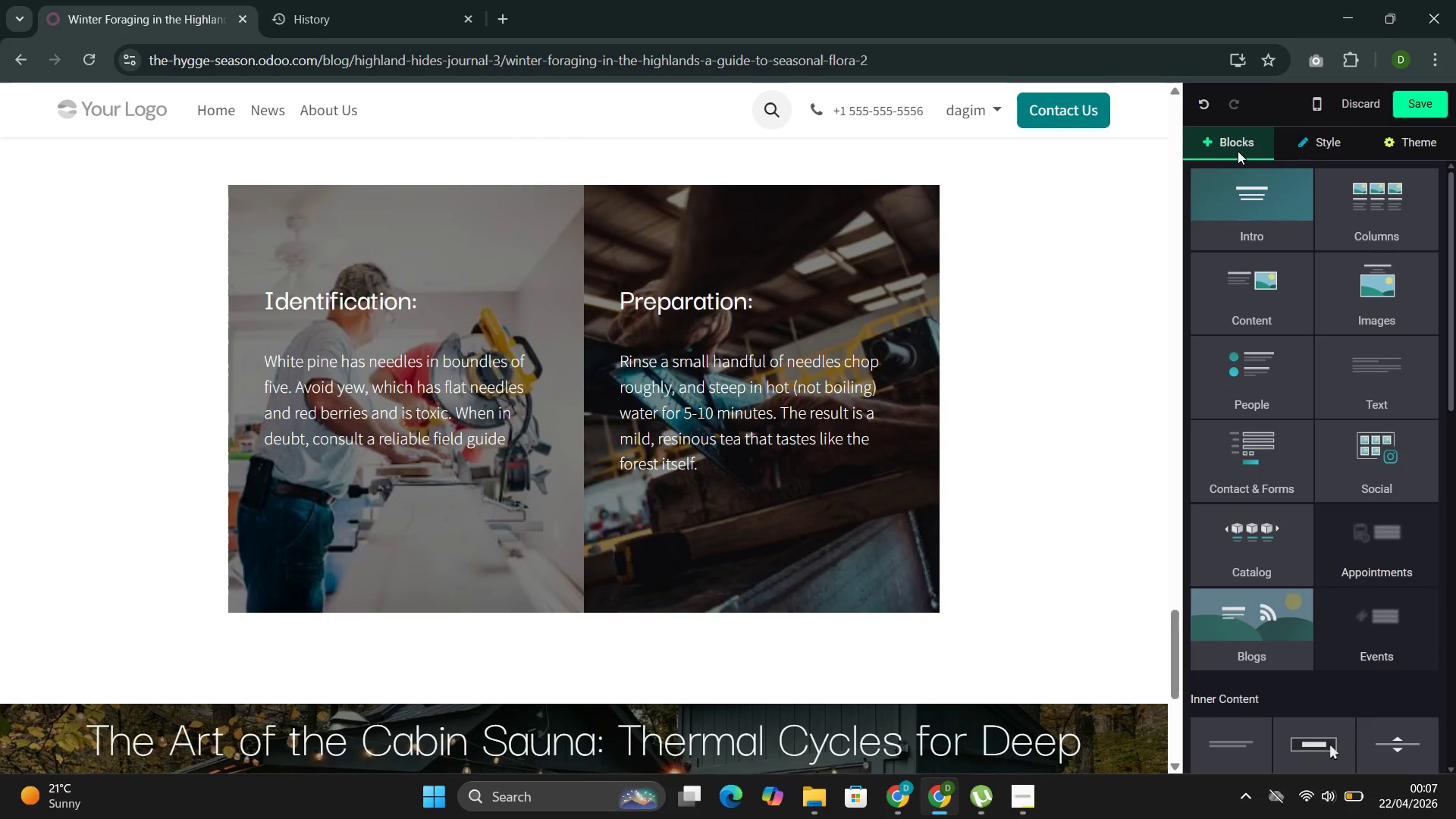 
scroll: coordinate [1363, 513], scroll_direction: down, amount: 2.0
 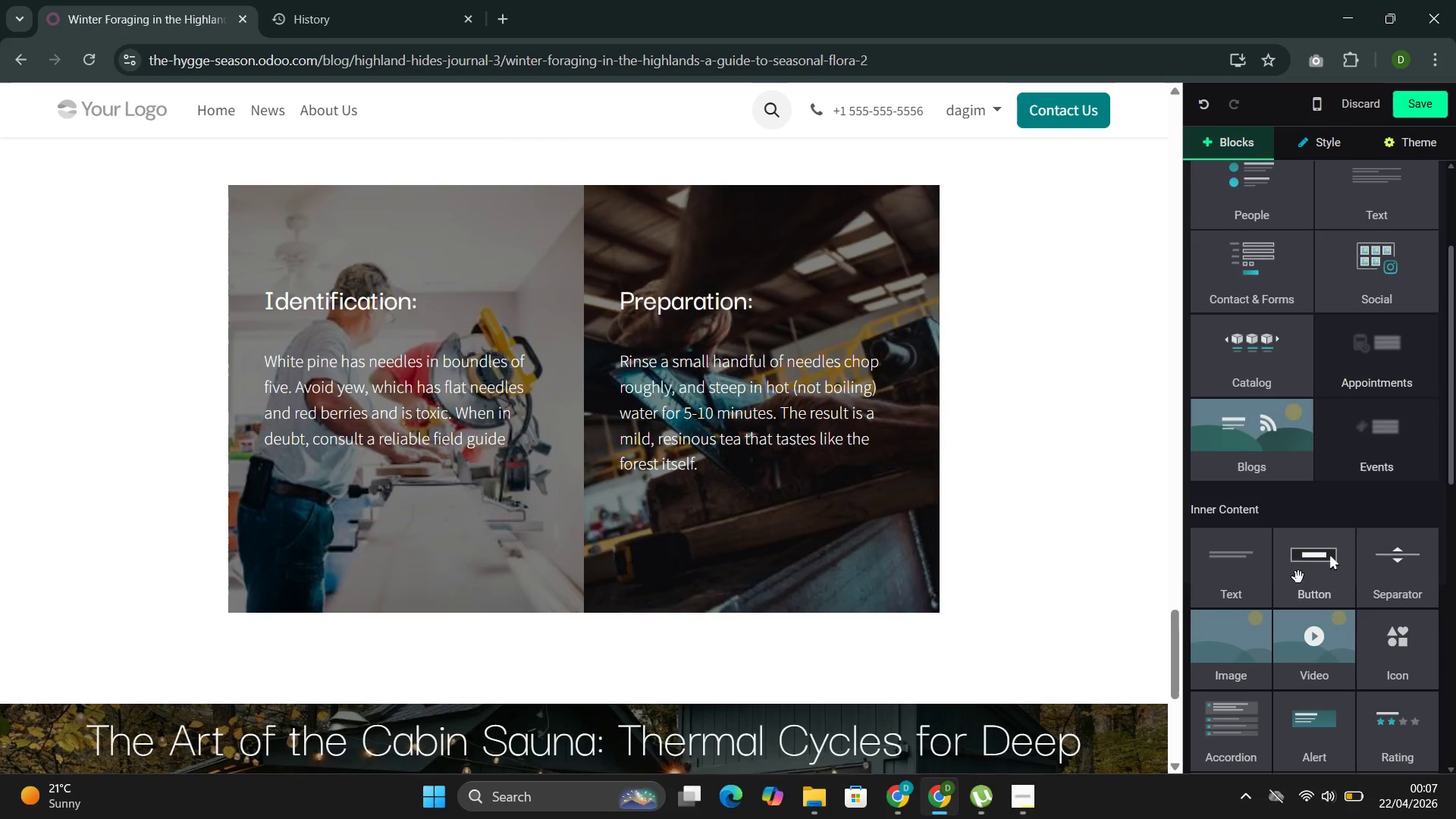 
left_click_drag(start_coordinate=[1299, 578], to_coordinate=[621, 622])
 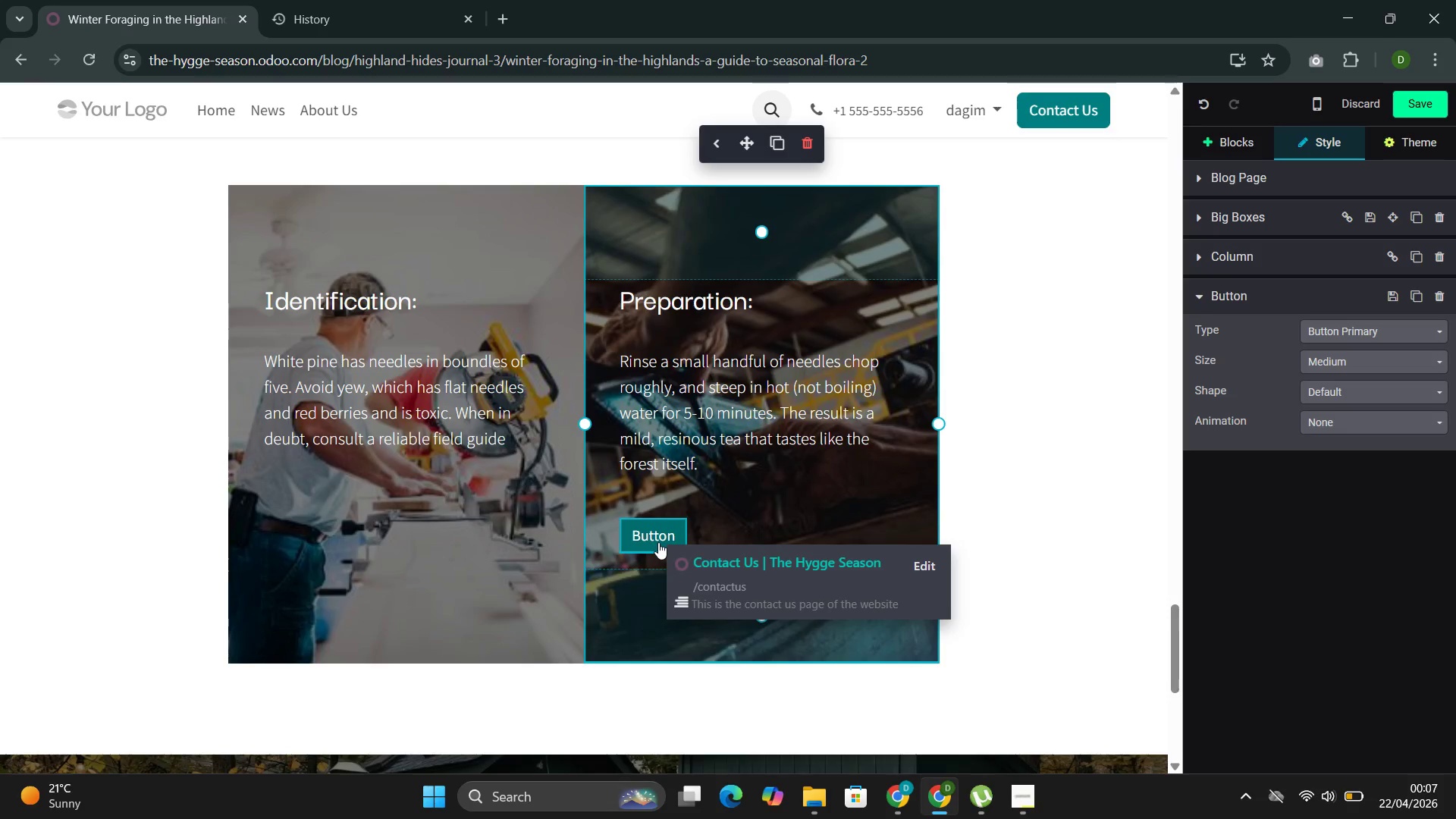 
wait(6.55)
 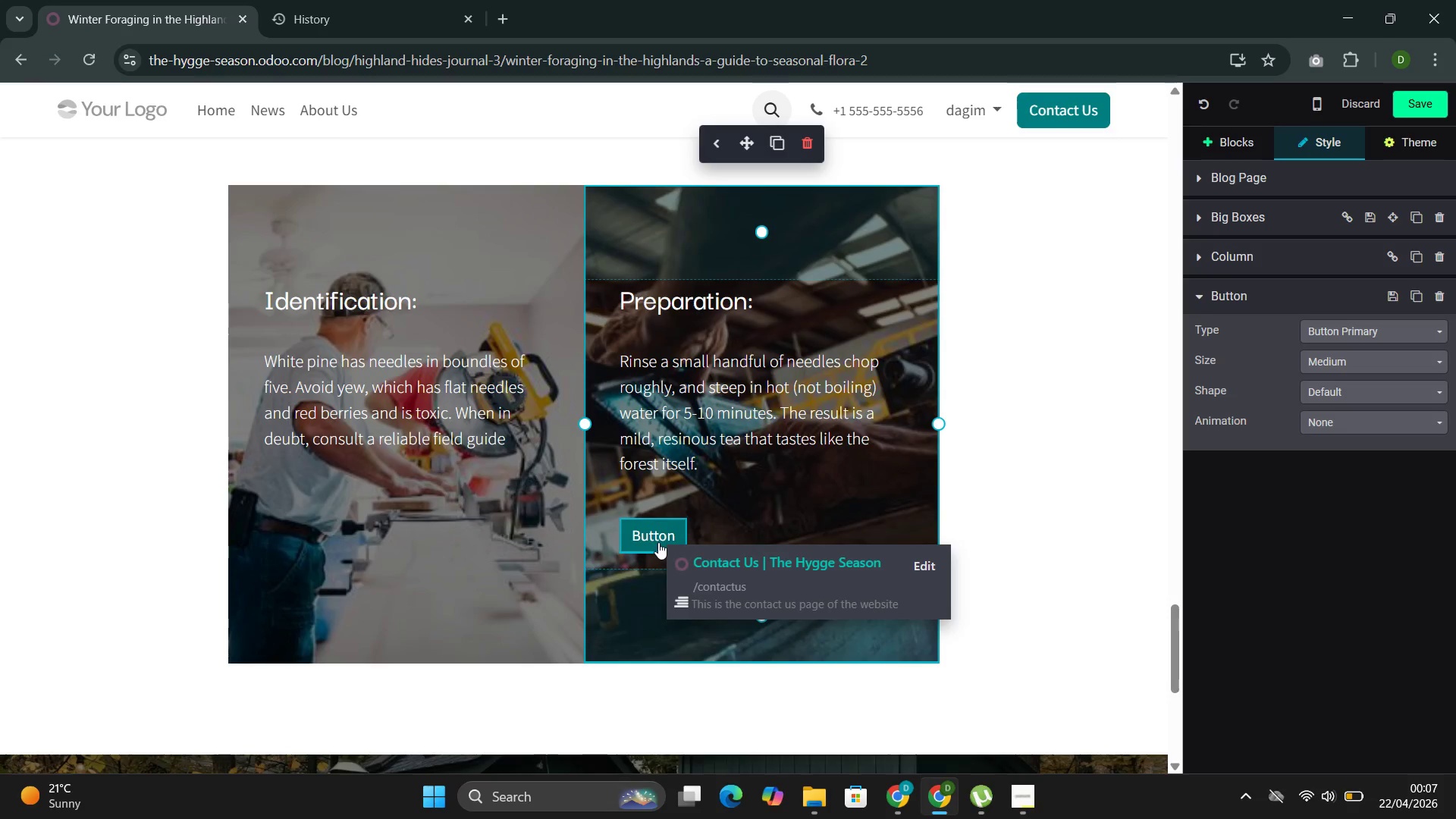 
key(ArrowRight)
 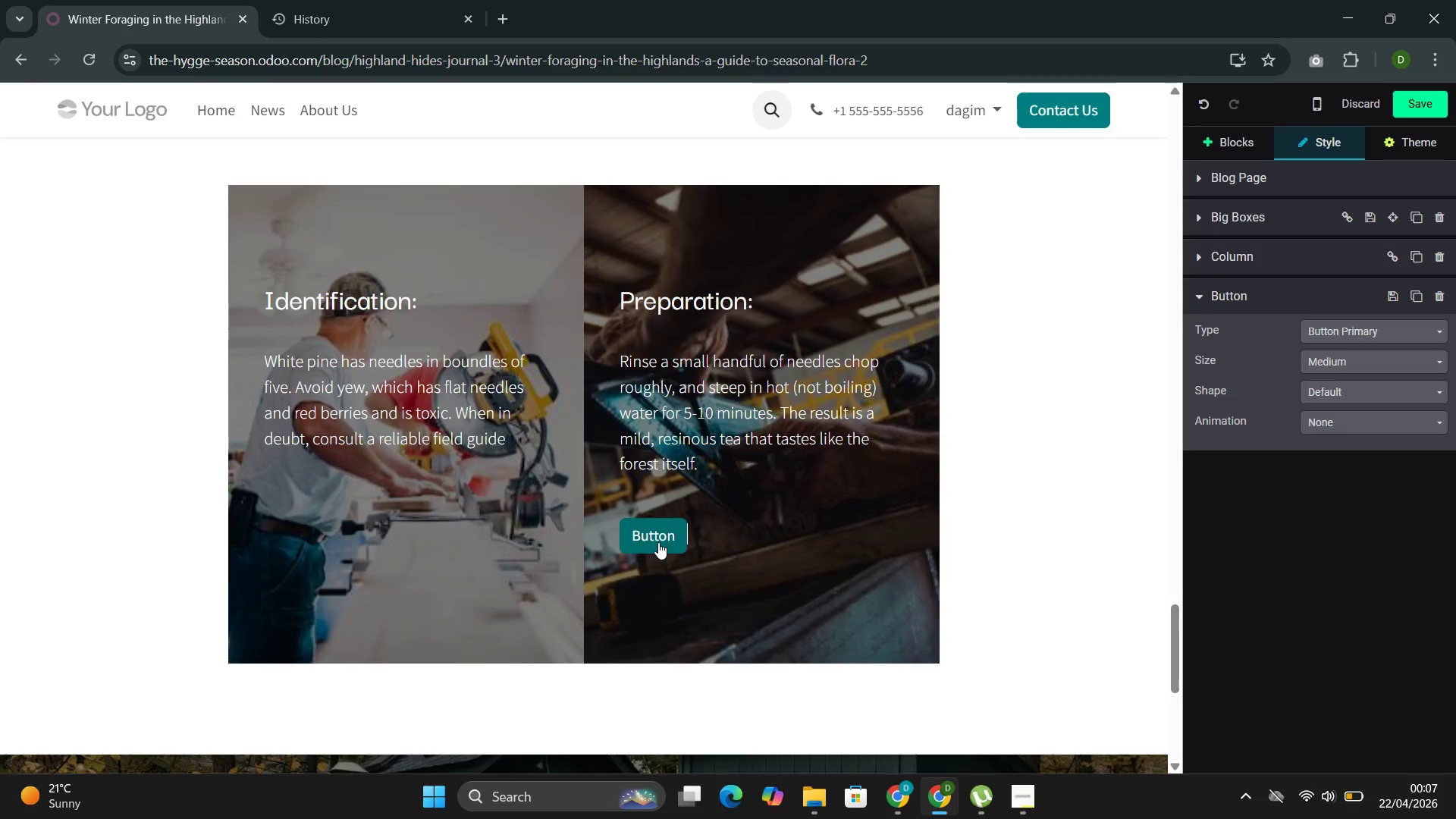 
key(ArrowRight)
 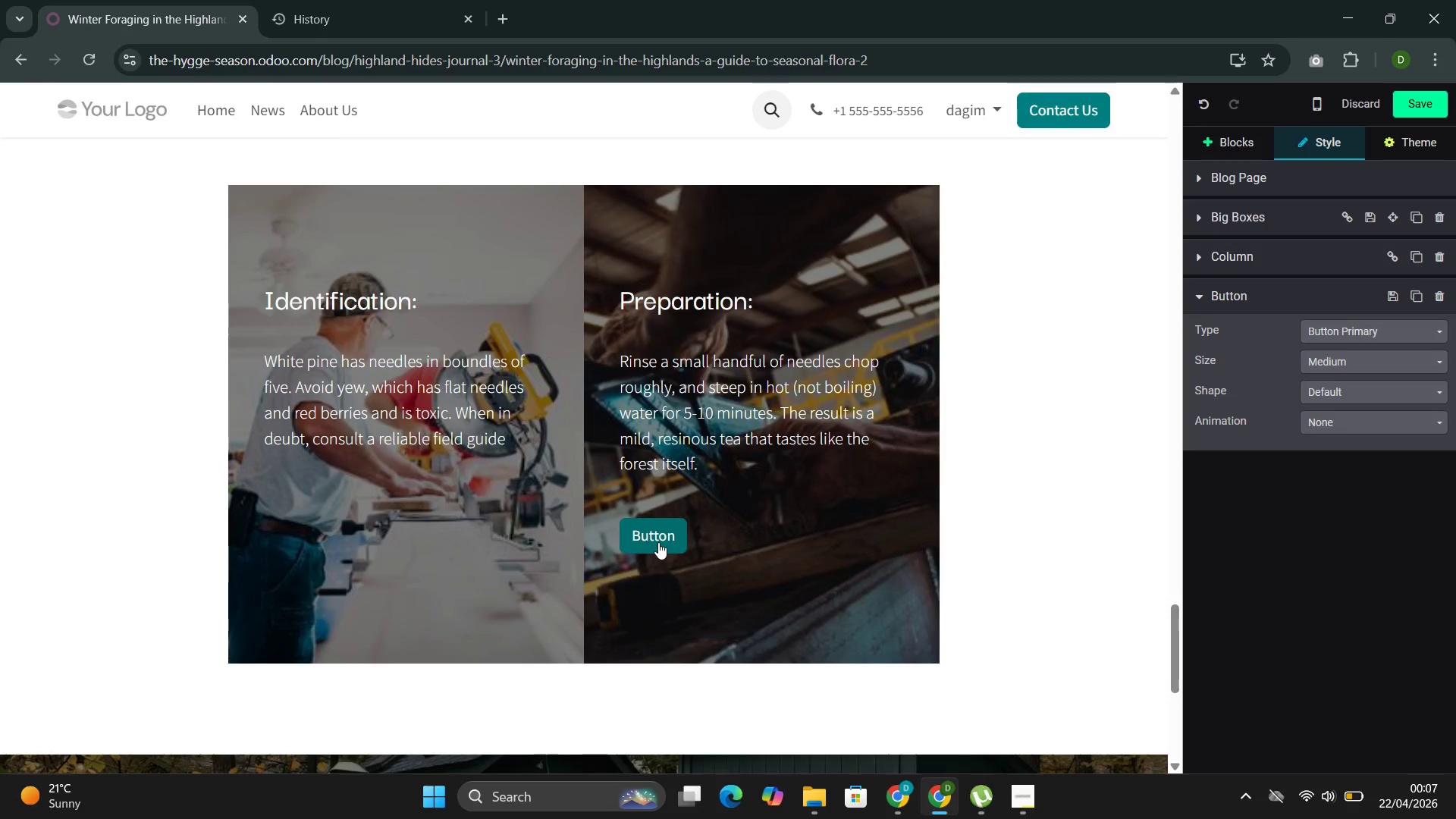 
key(ArrowLeft)
 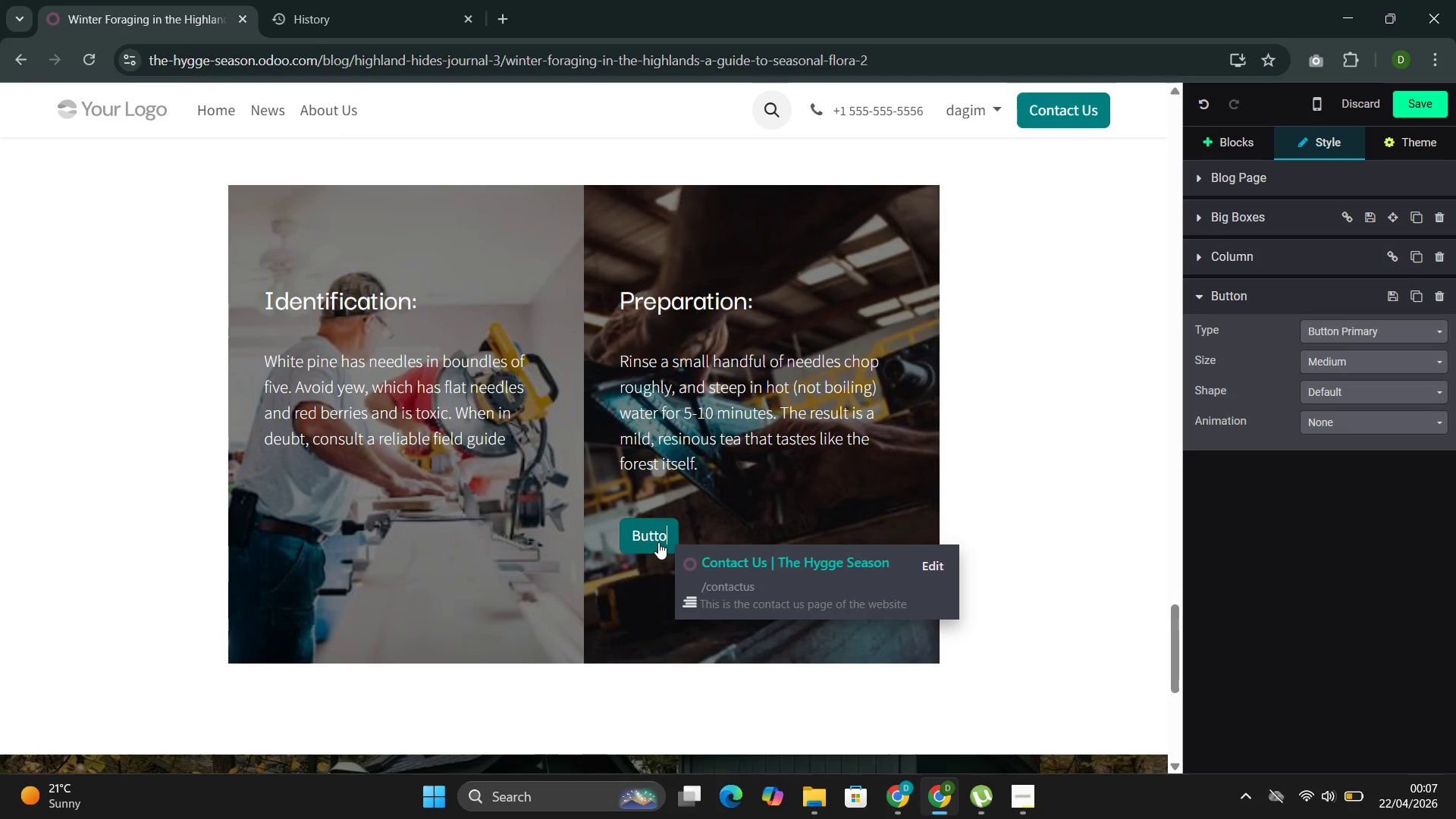 
key(Backspace)
key(Backspace)
key(Backspace)
key(Backspace)
key(Backspace)
key(Backspace)
type(Browse wi)
key(Backspace)
key(Backspace)
type(Winter Cabin Ava)
 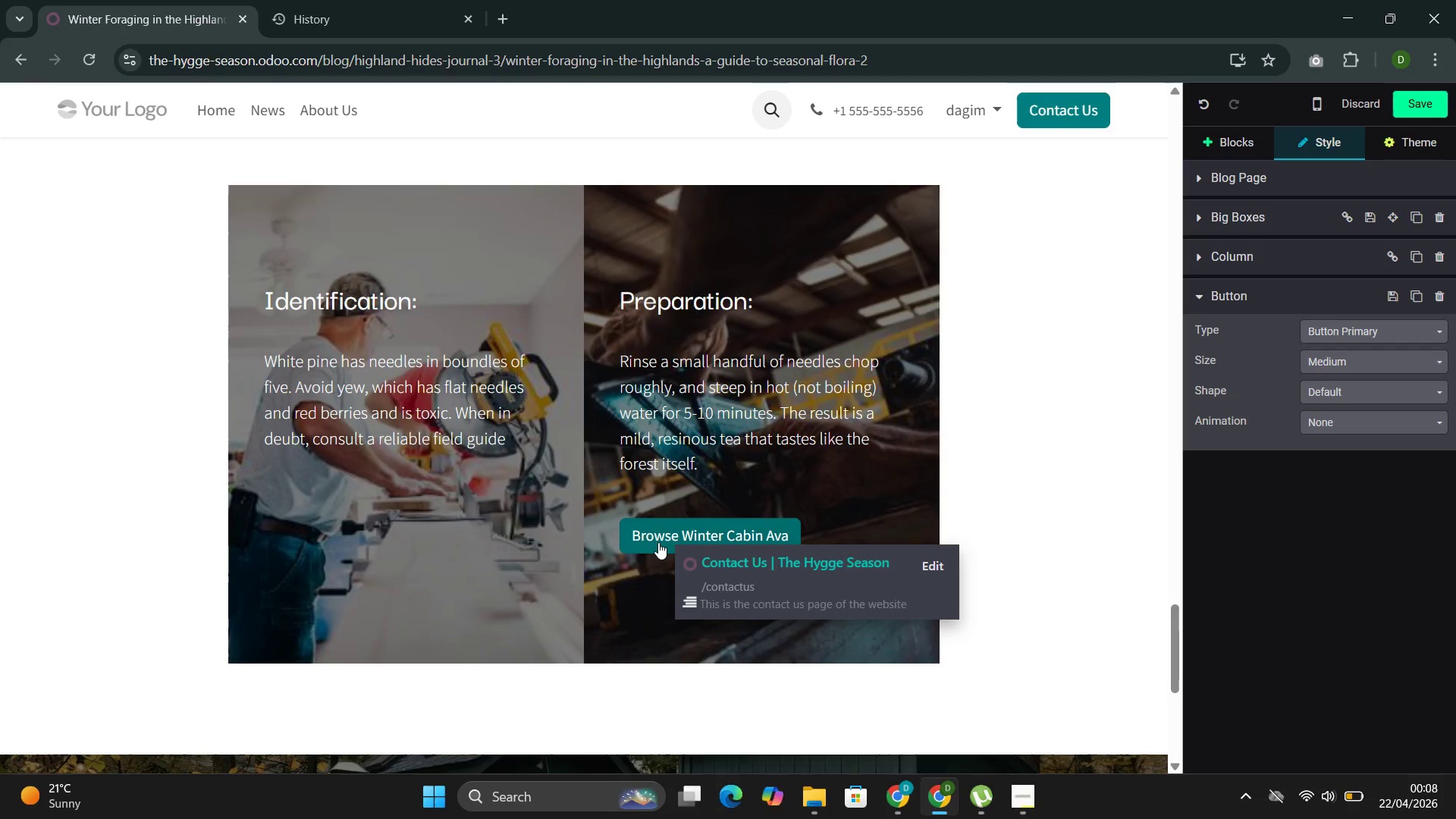 
 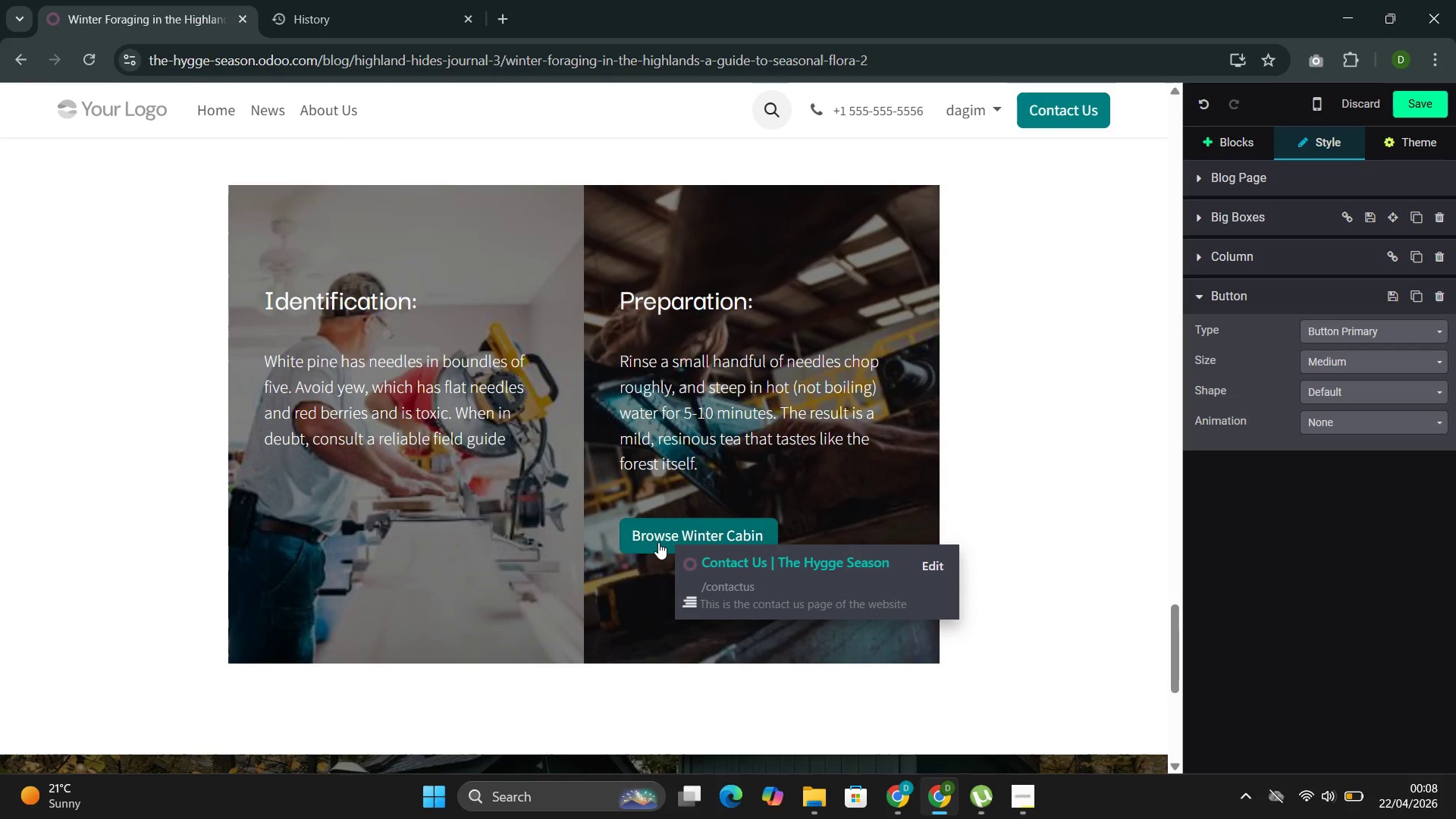 
hold_key(key=ControlLeft, duration=0.44)
 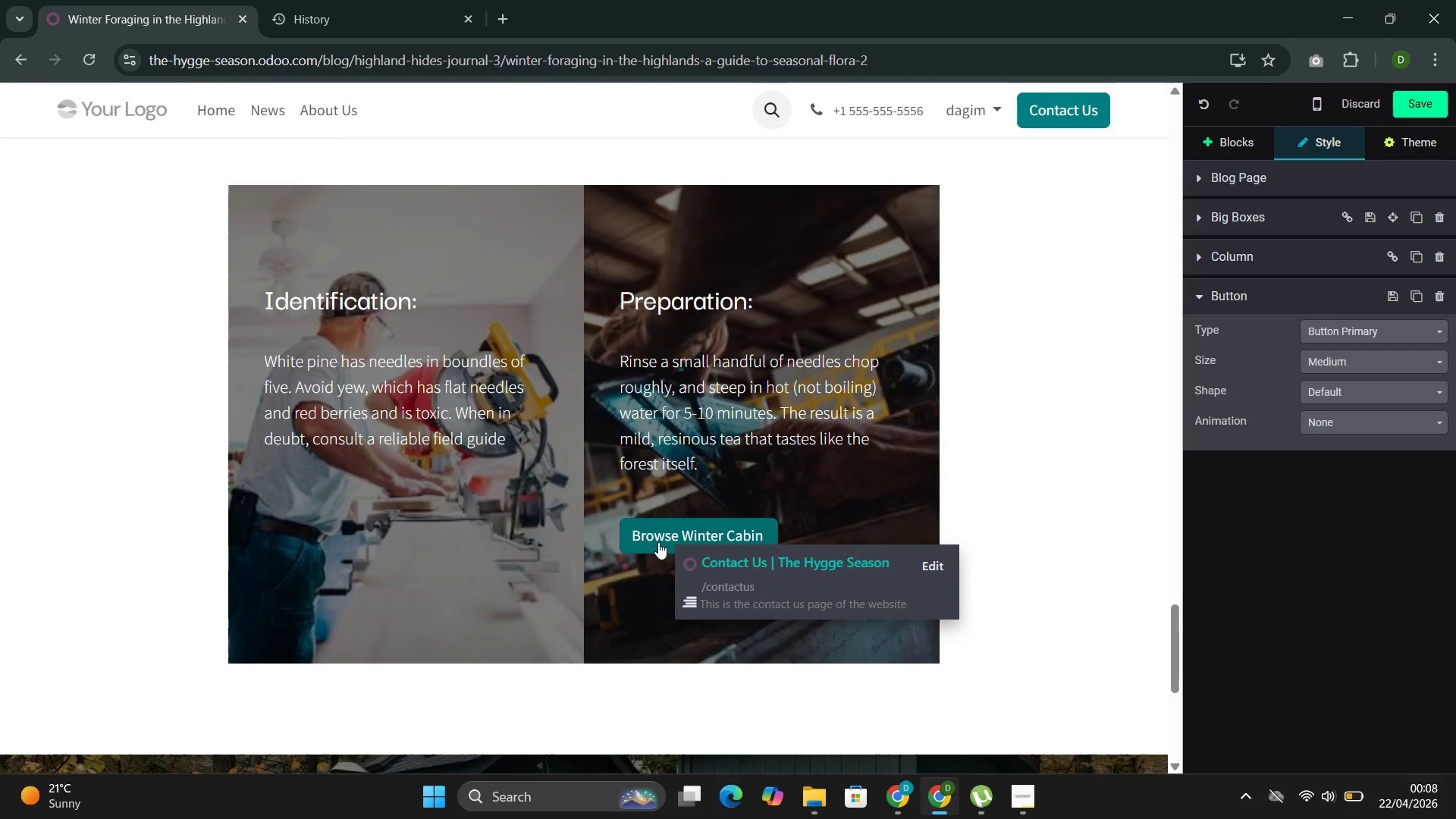 
type(ilability)
 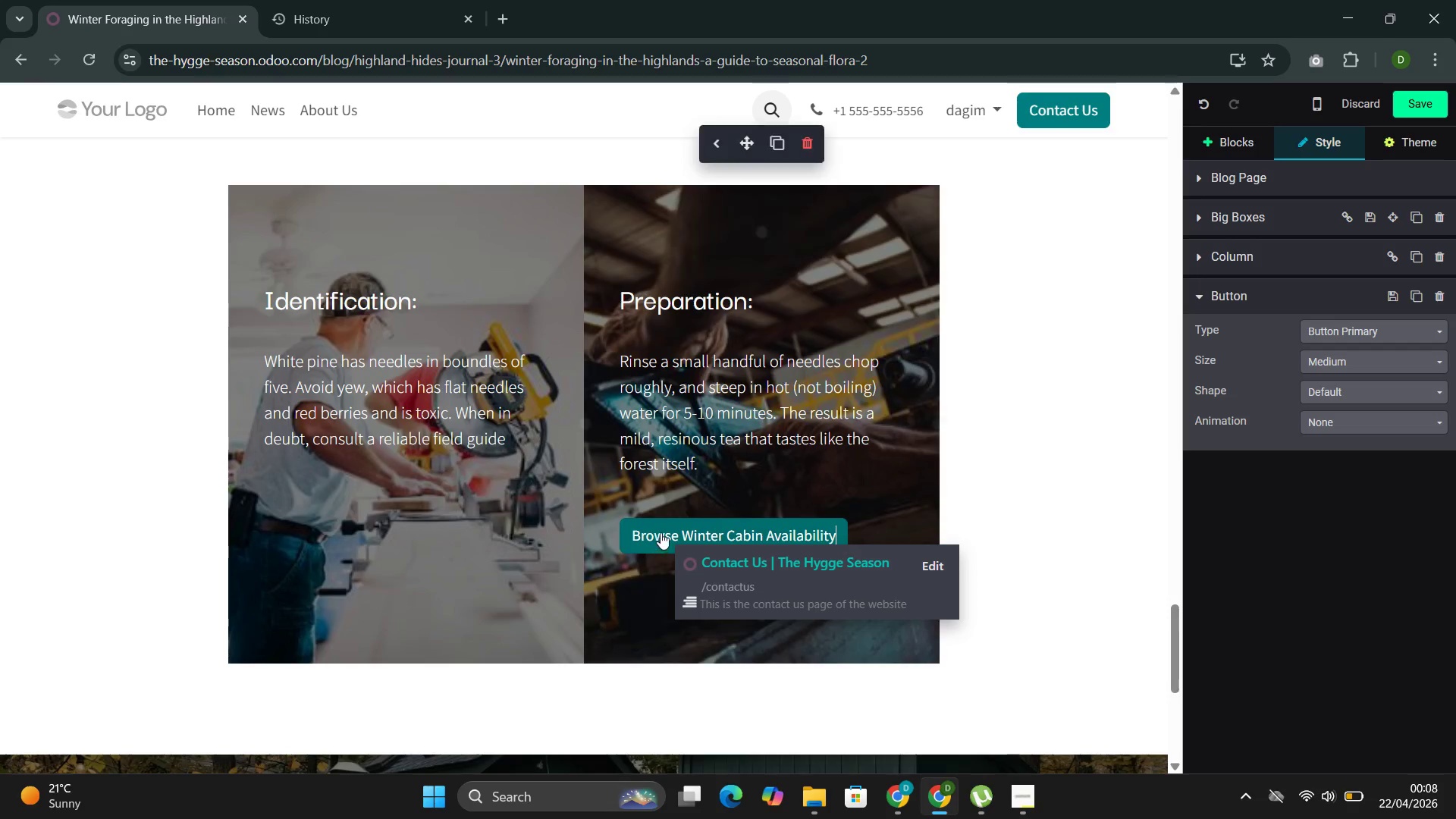 
left_click([1154, 416])
 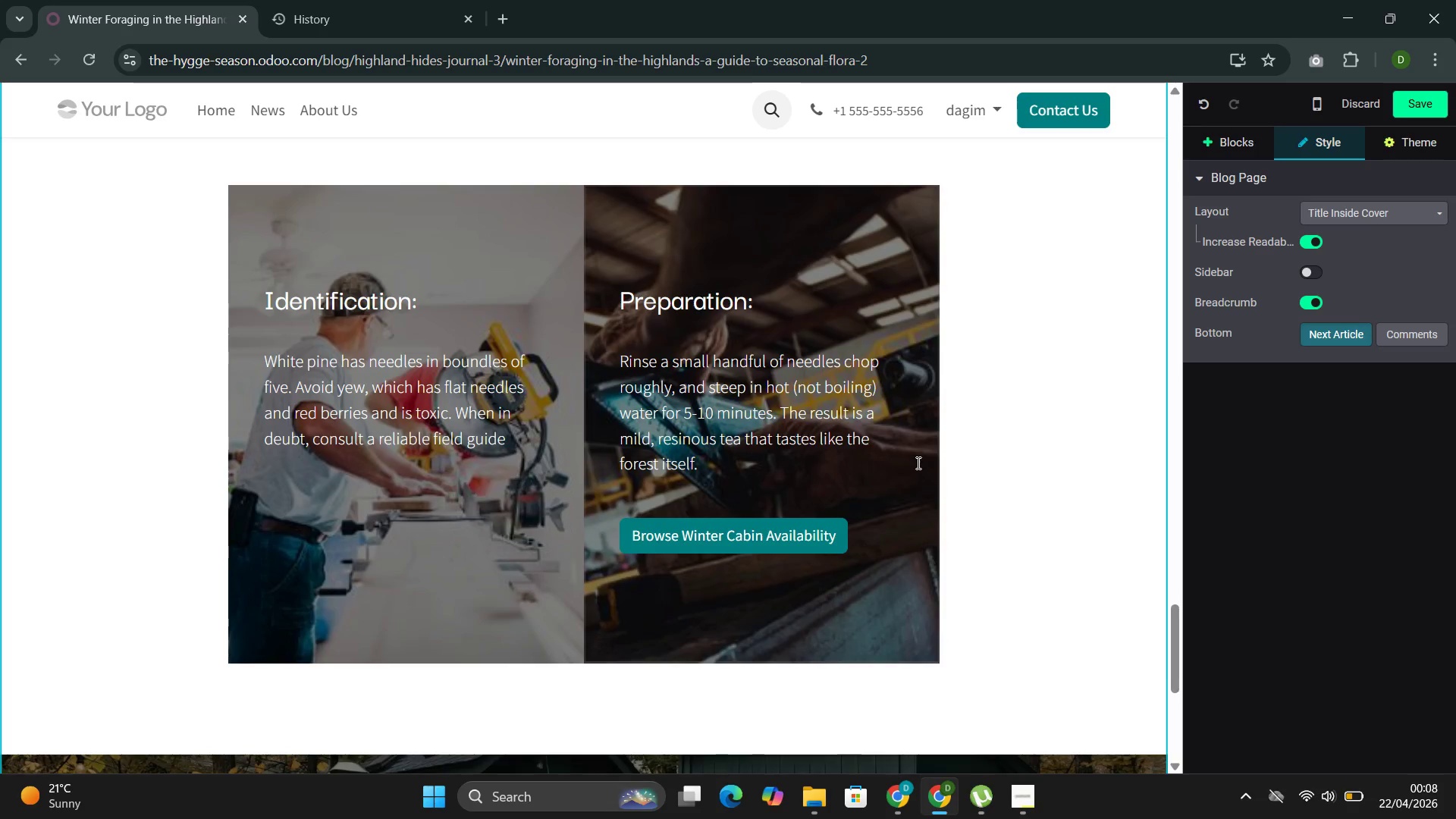 
wait(16.0)
 